 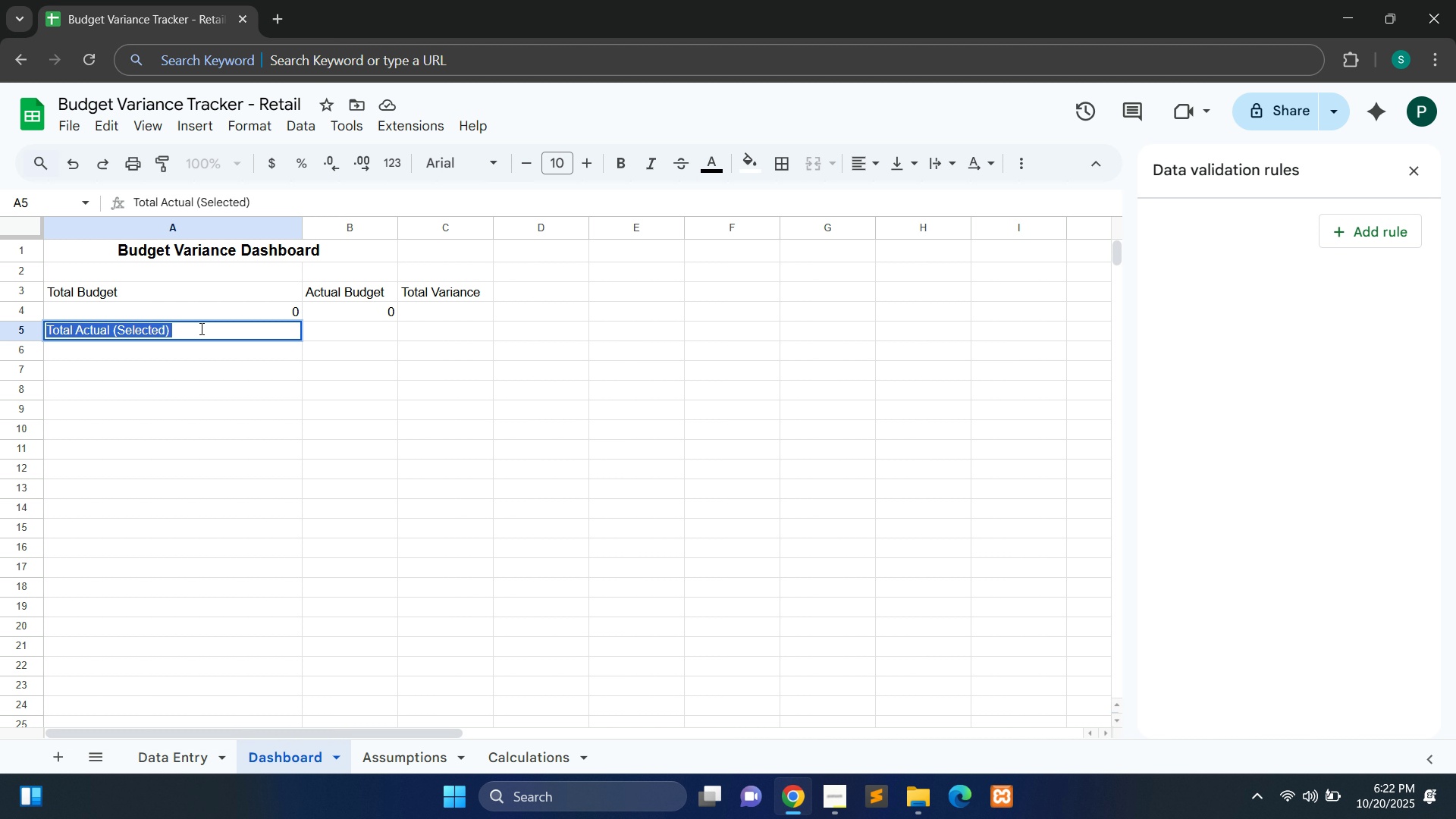 
key(Control+X)
 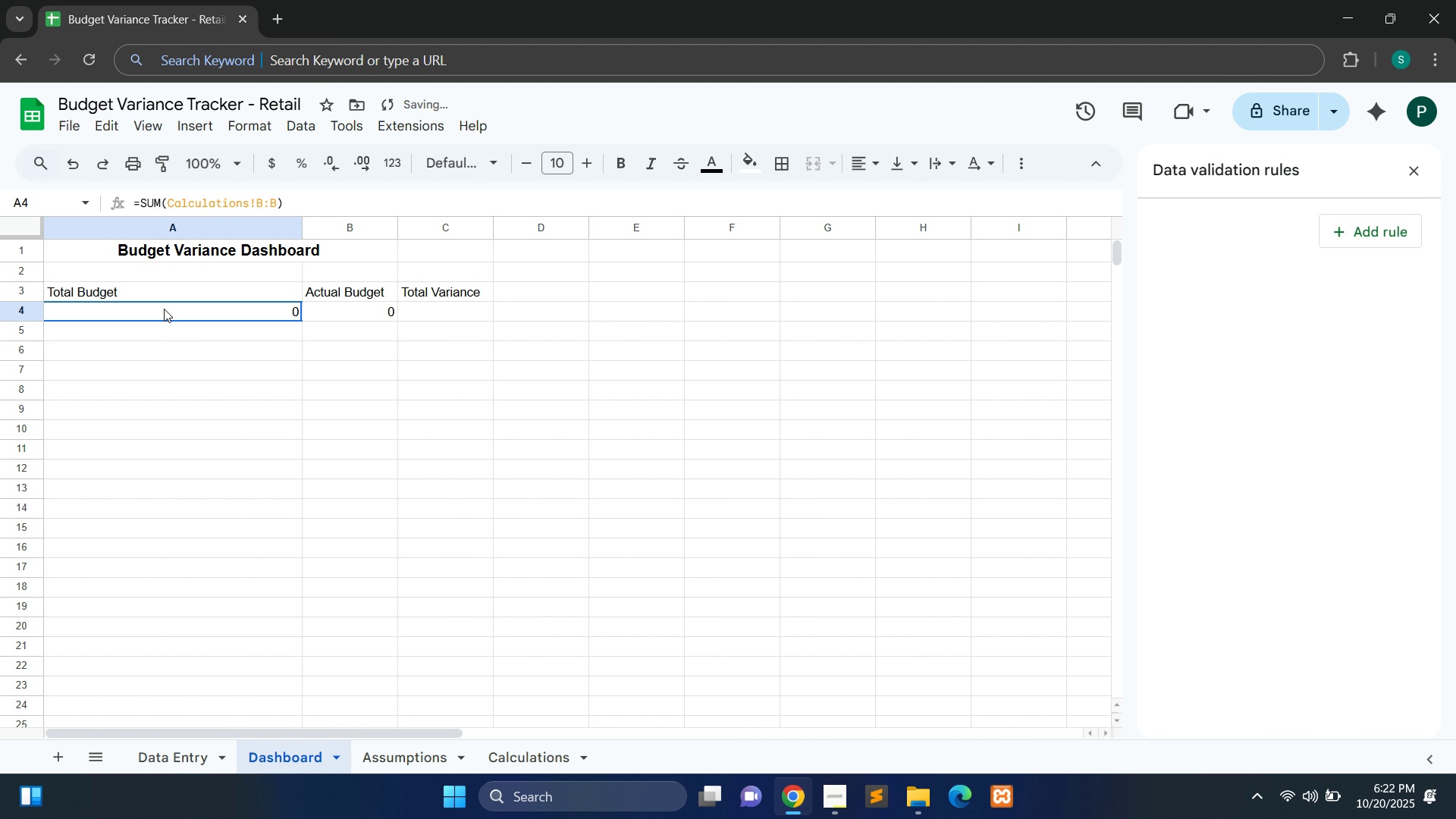 
double_click([164, 309])
 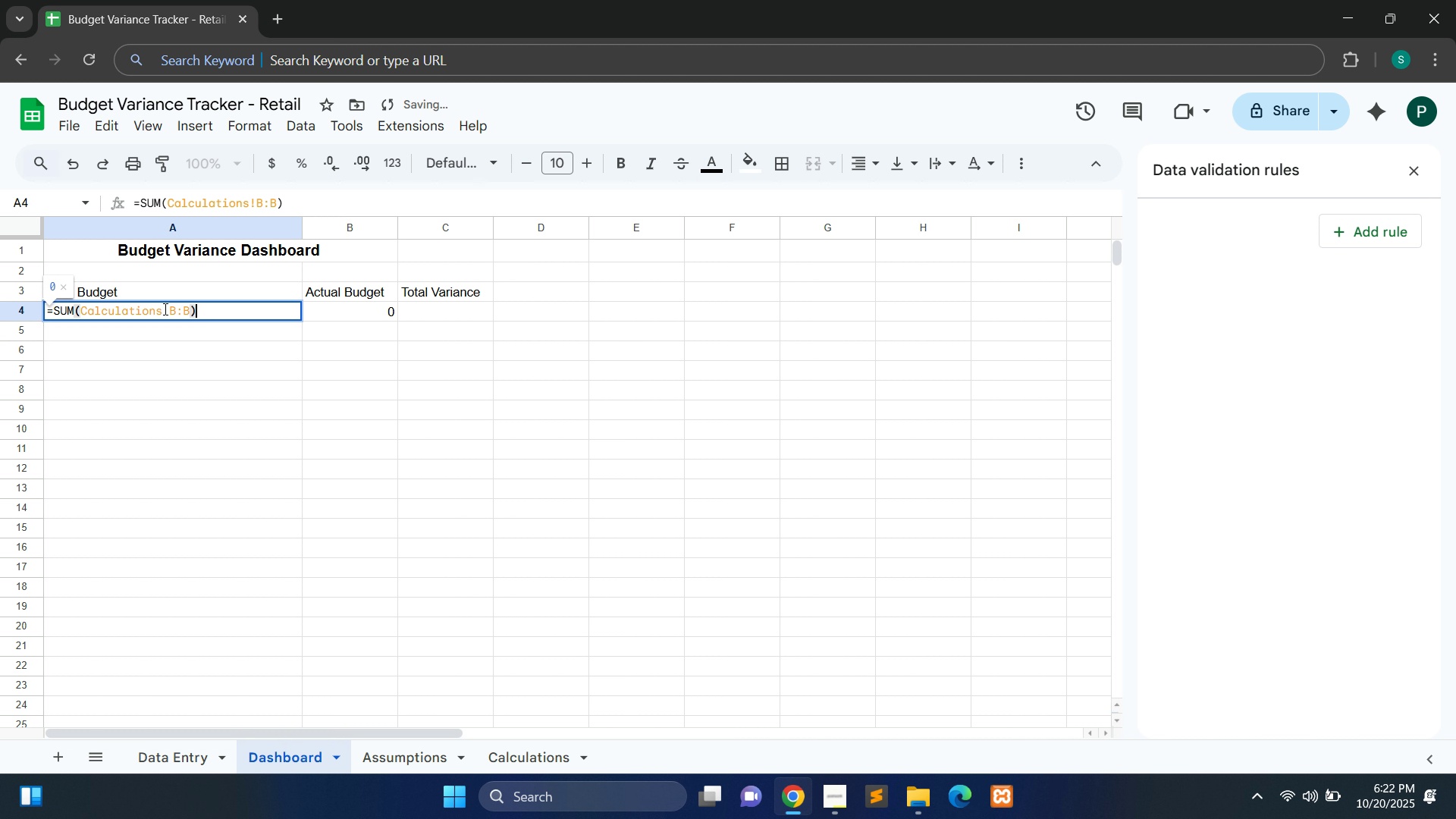 
hold_key(key=ControlLeft, duration=1.51)
 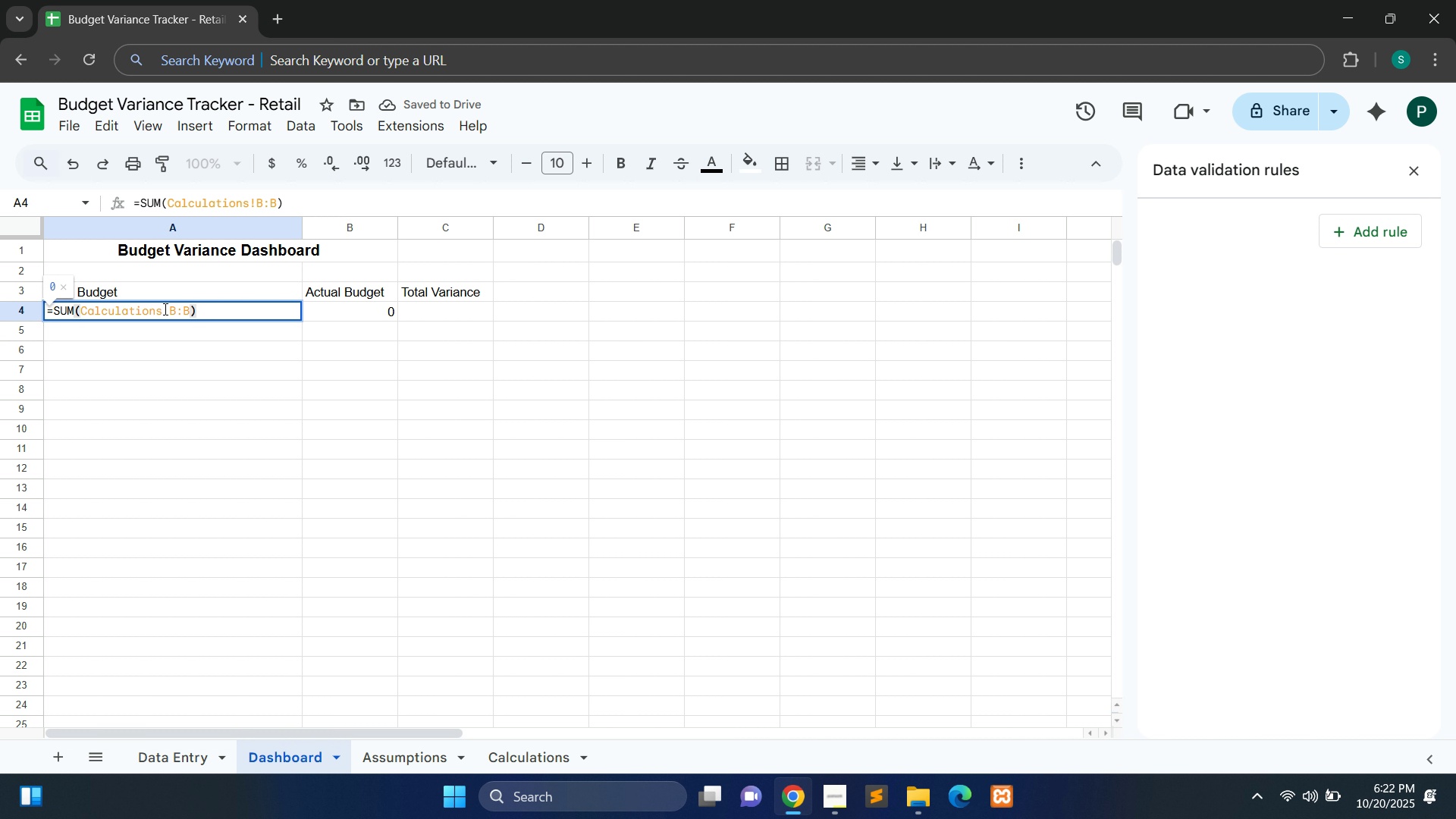 
hold_key(key=ControlLeft, duration=1.52)
 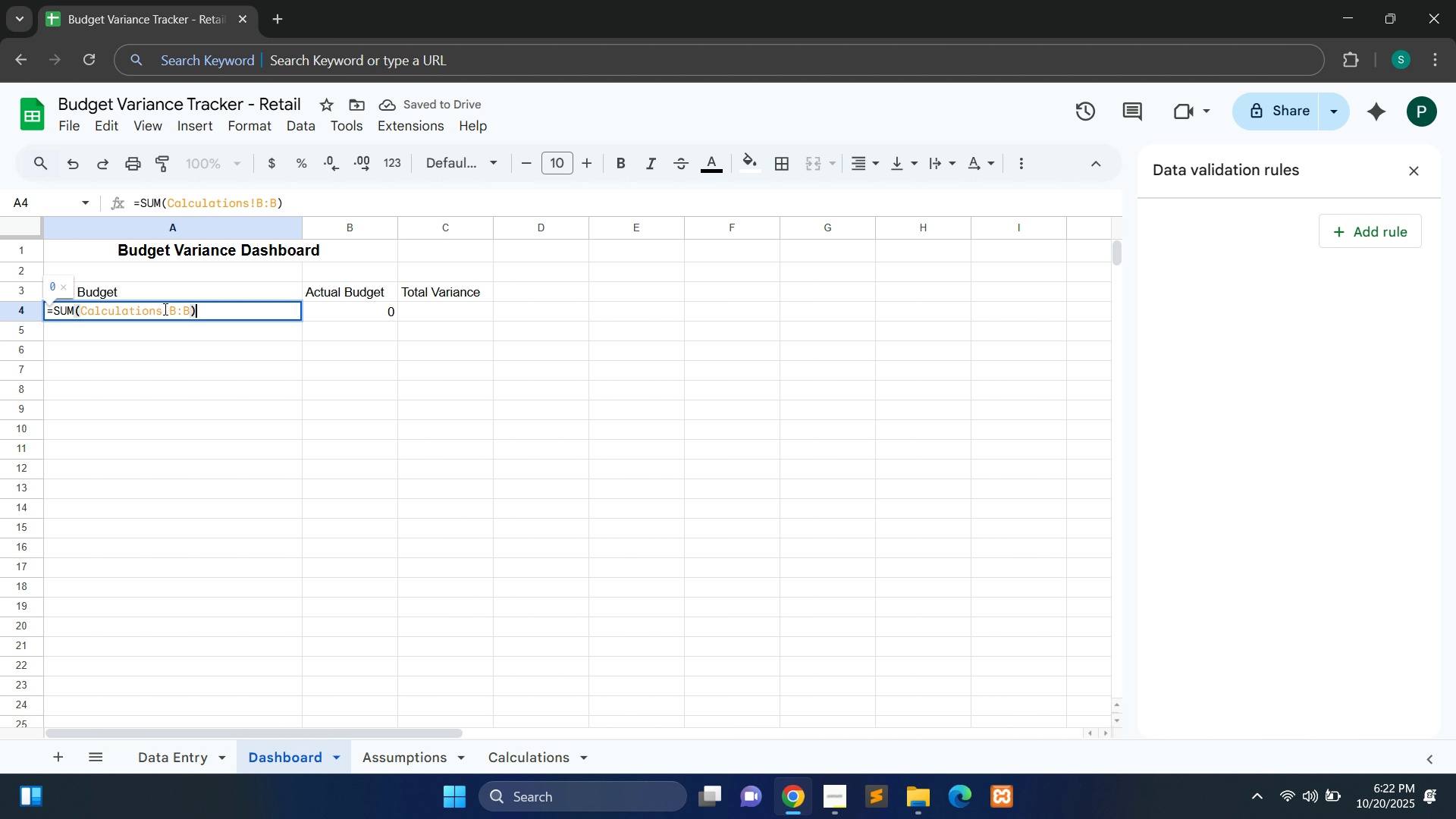 
hold_key(key=ControlLeft, duration=1.53)
 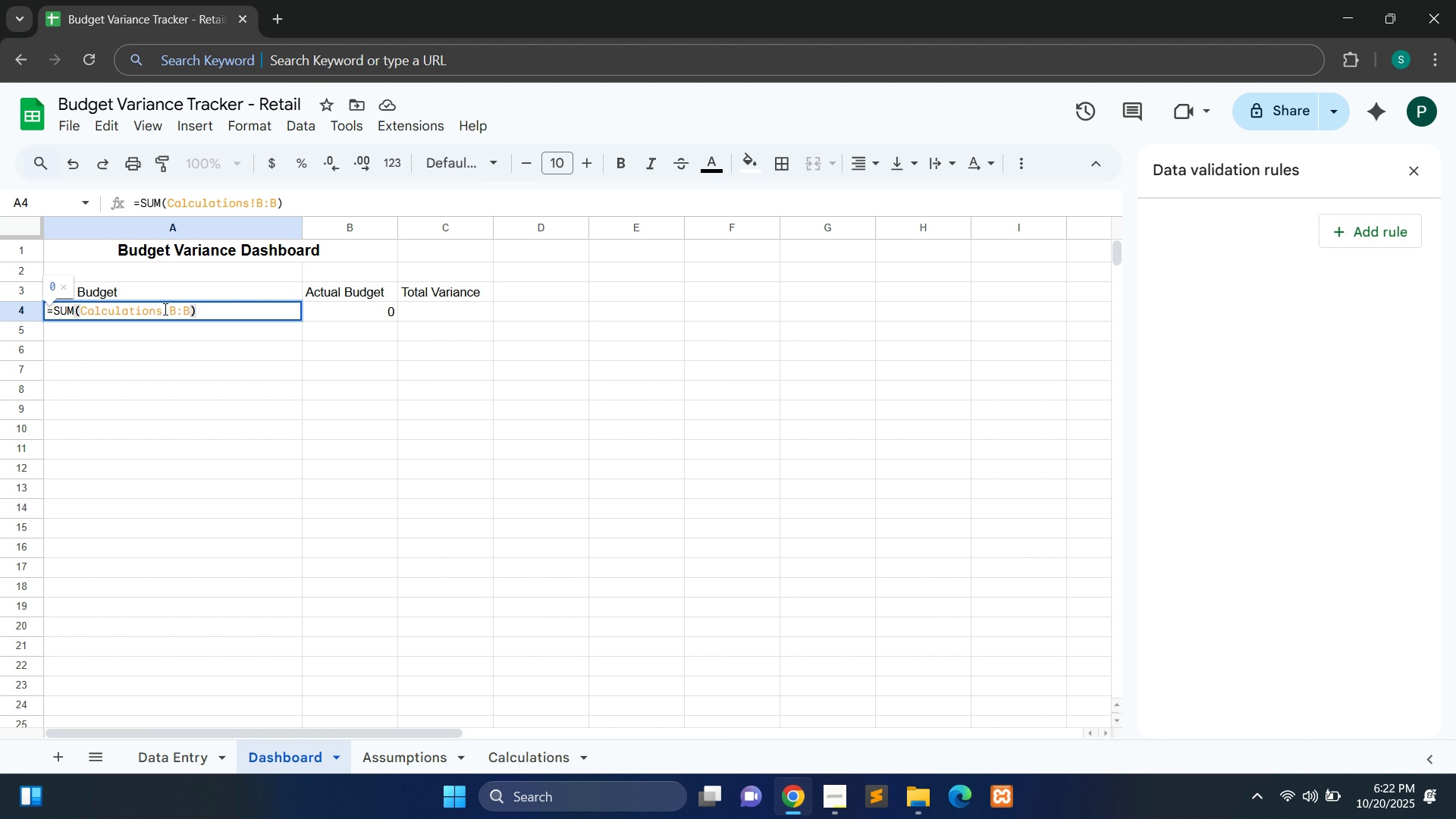 
hold_key(key=ControlLeft, duration=1.52)
 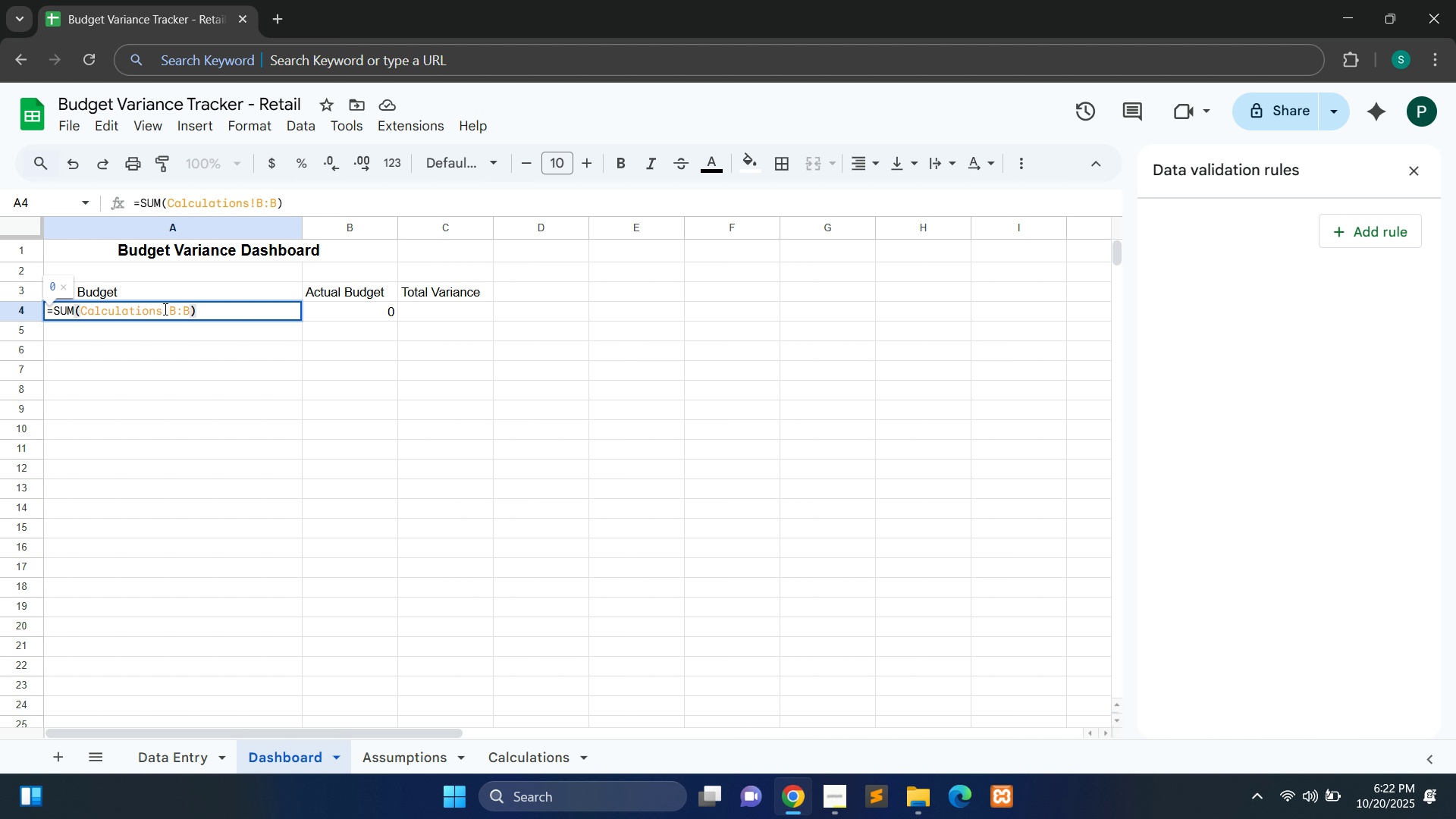 
hold_key(key=ControlLeft, duration=1.53)
 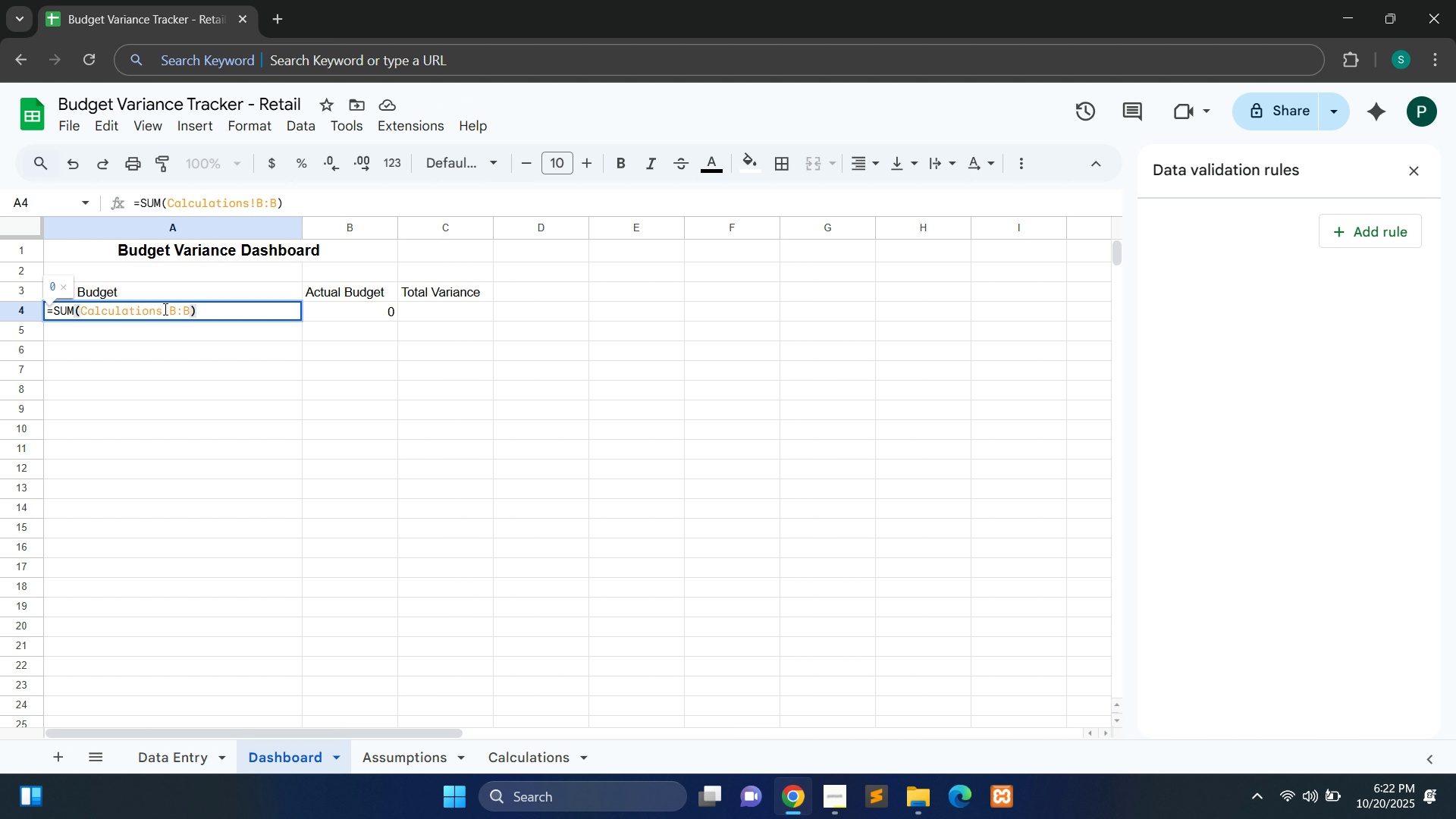 
hold_key(key=ControlLeft, duration=1.52)
 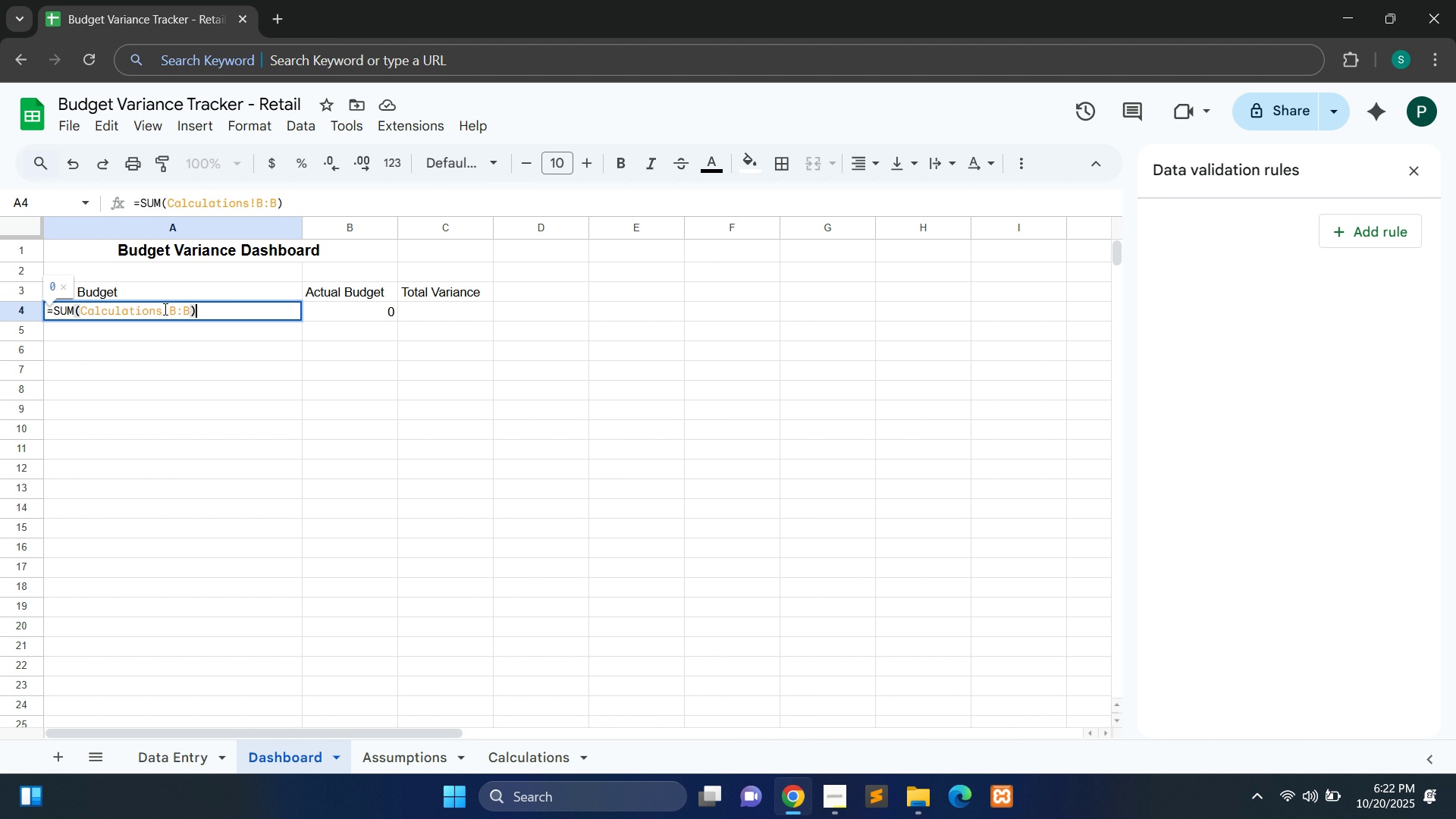 
key(Control+V)
 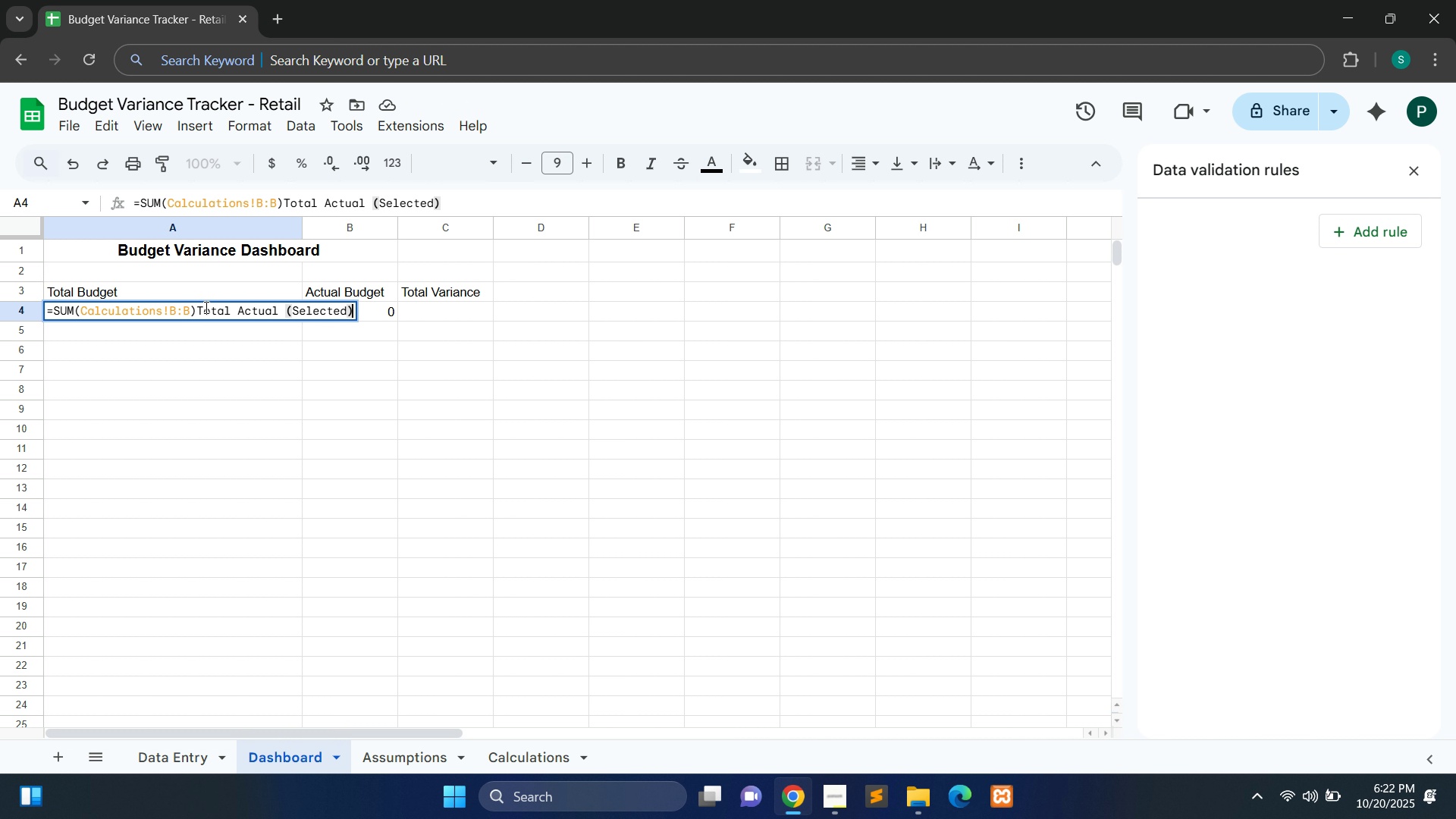 
key(Control+Z)
 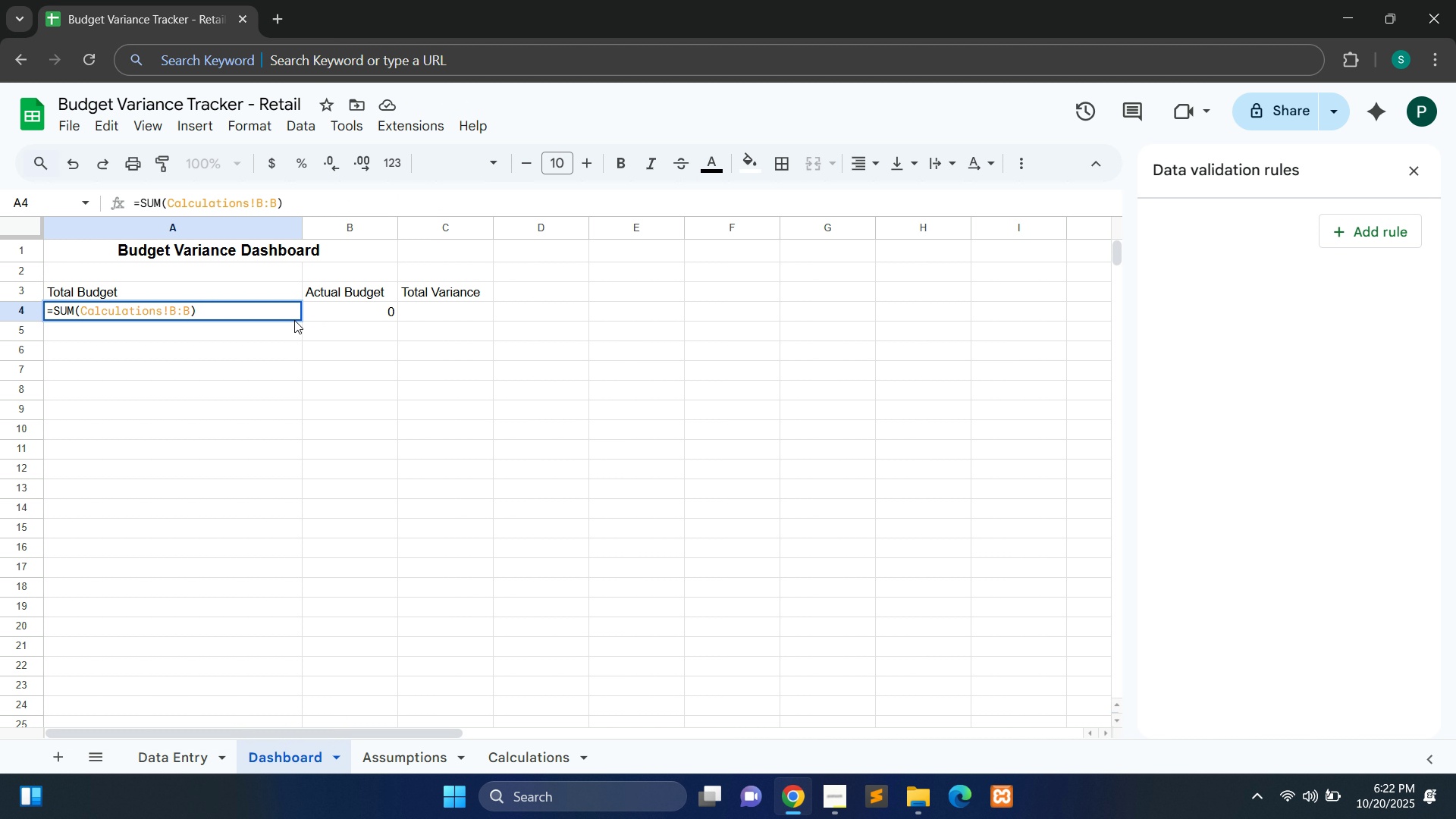 
key(Control+Z)
 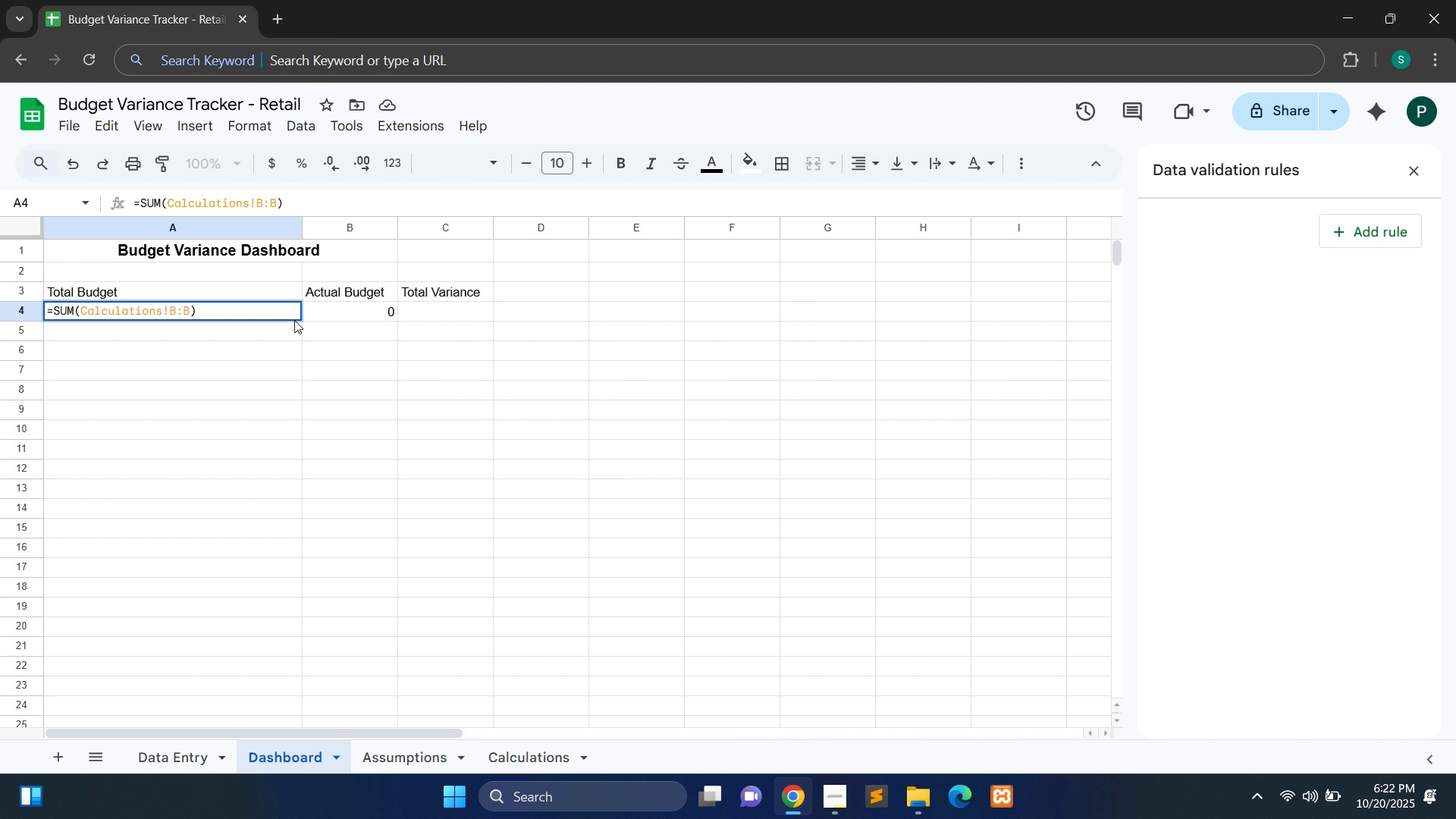 
key(Control+Z)
 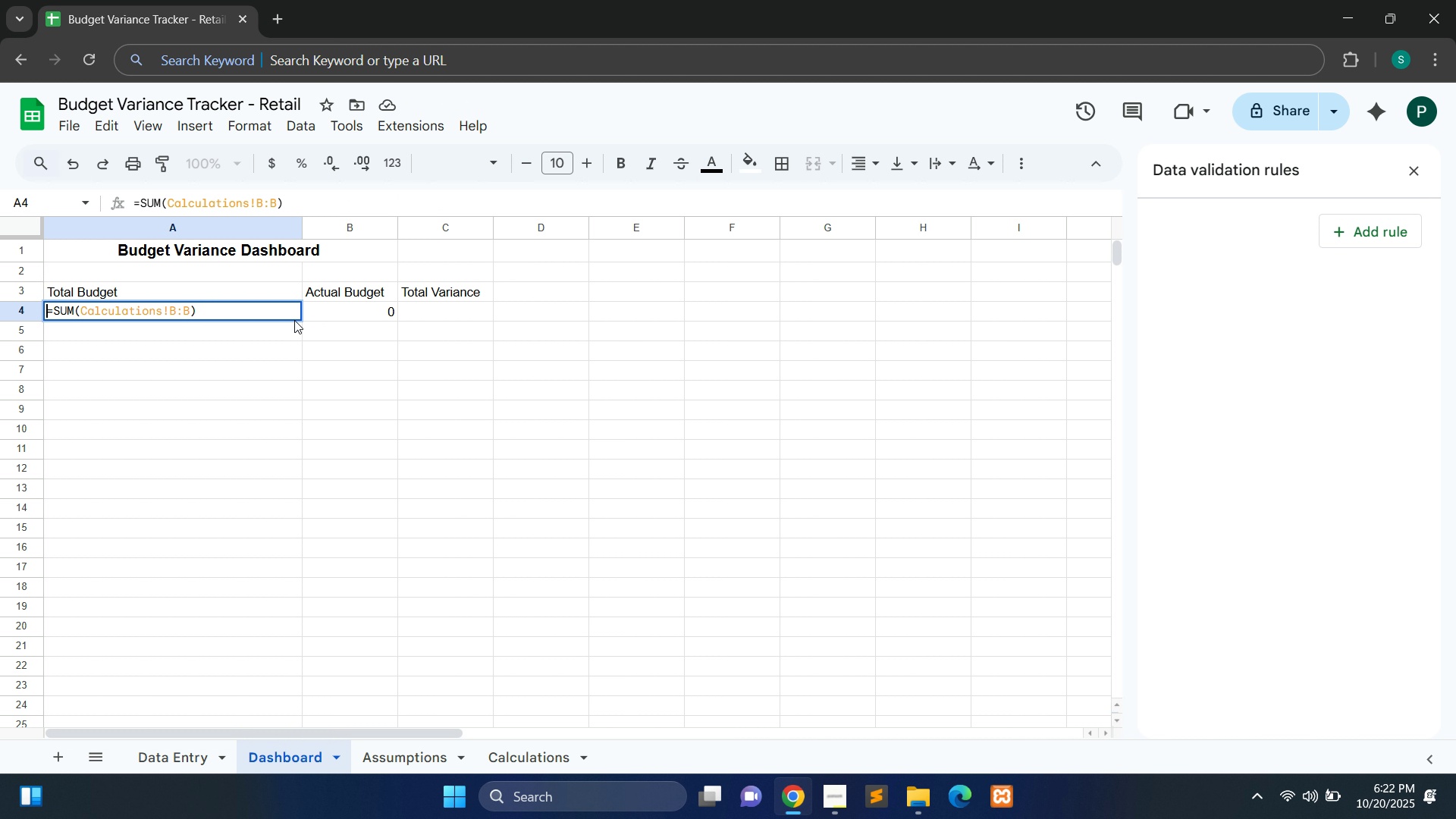 
key(Control+Z)
 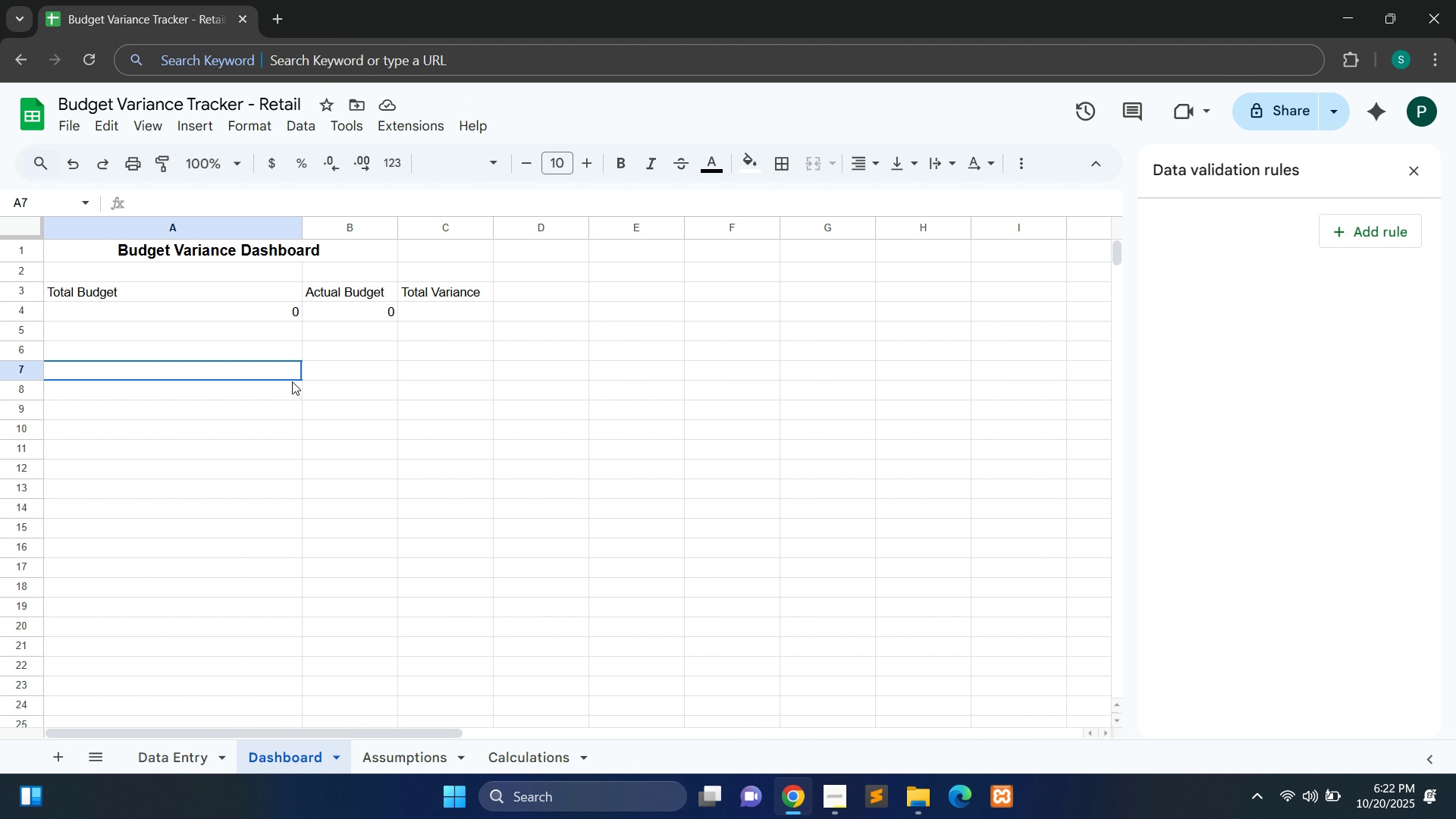 
left_click([292, 381])
 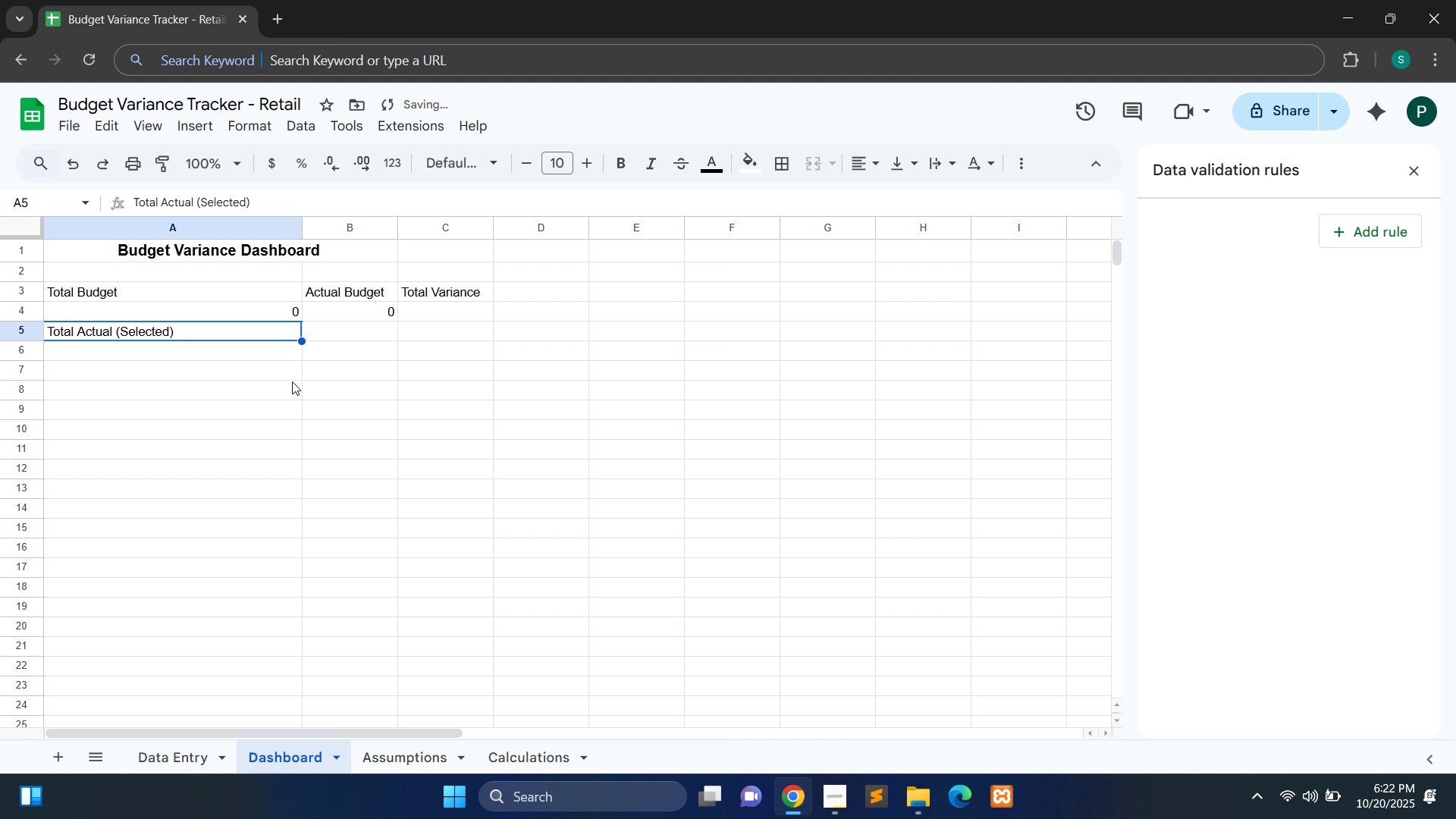 
key(Control+Z)
 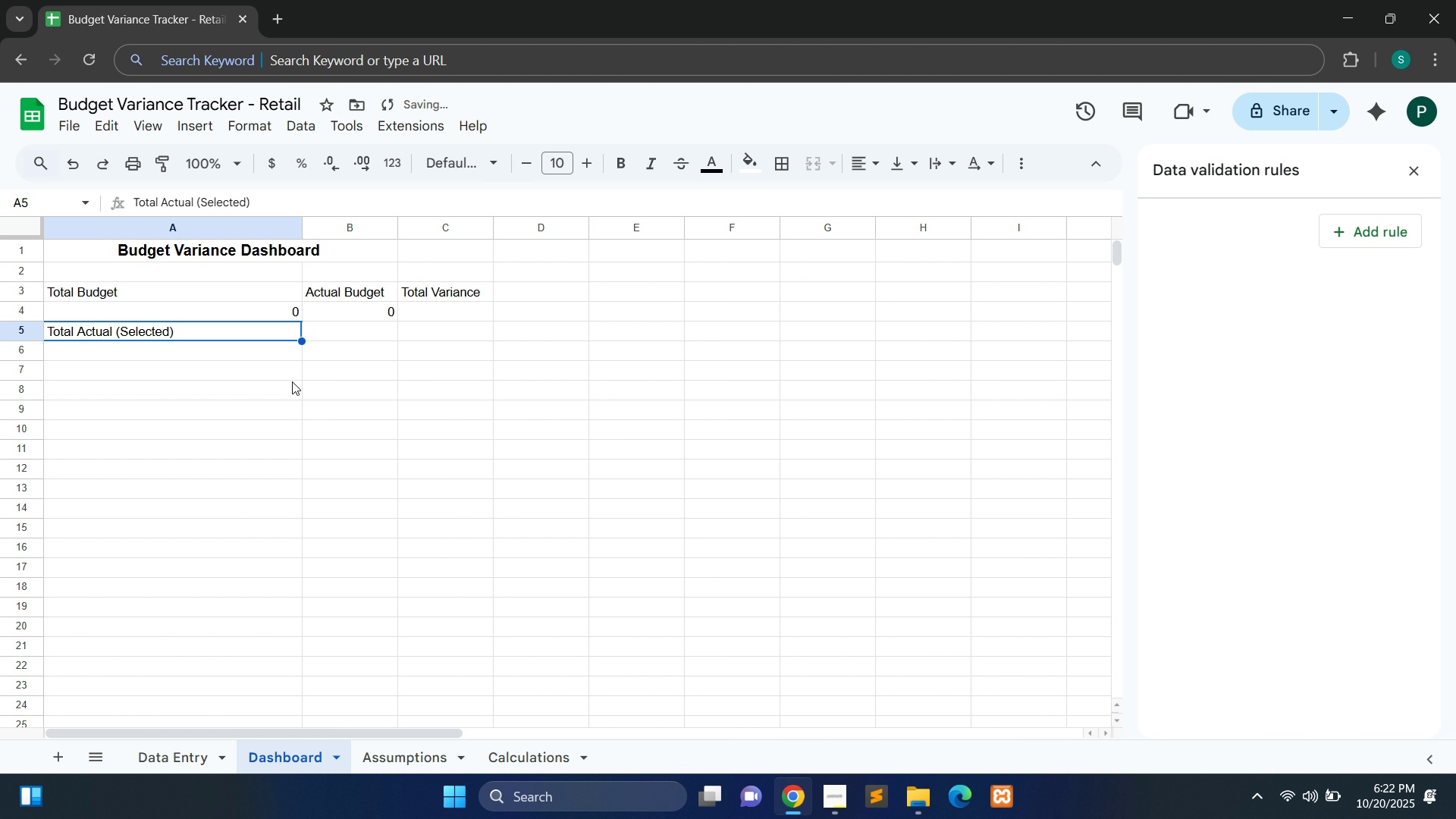 
key(Control+Z)
 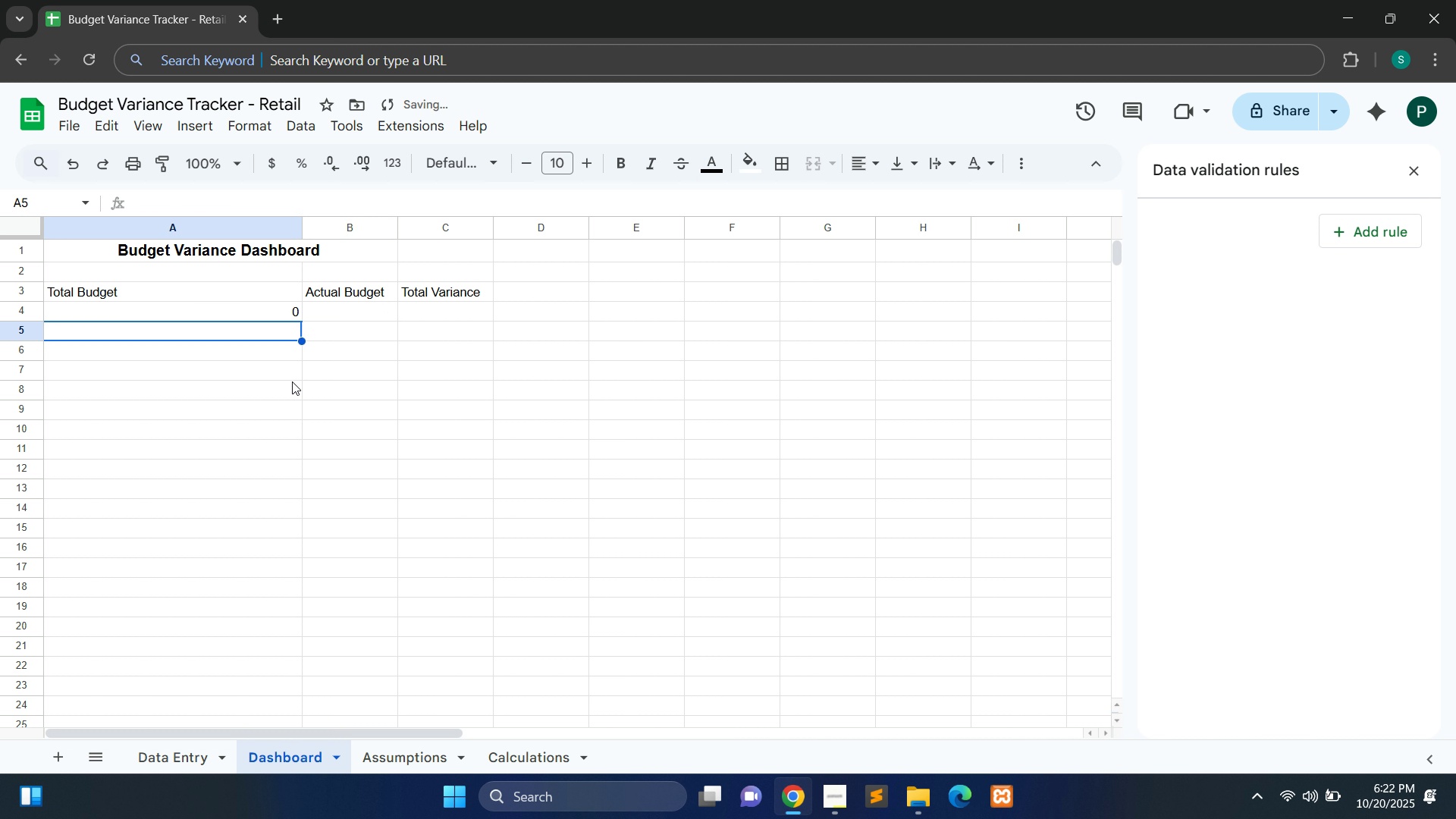 
key(Control+Z)
 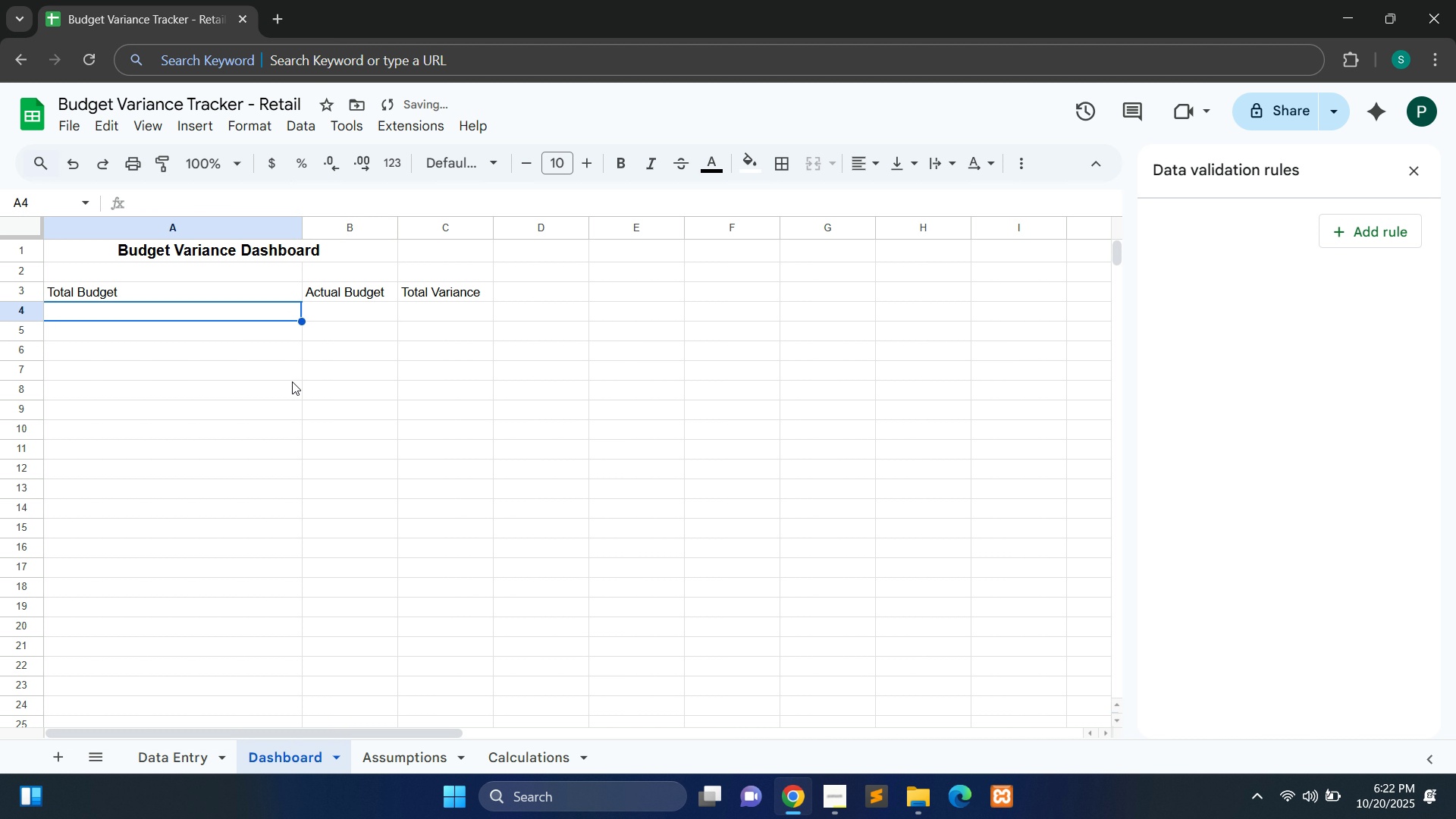 
key(Control+Z)
 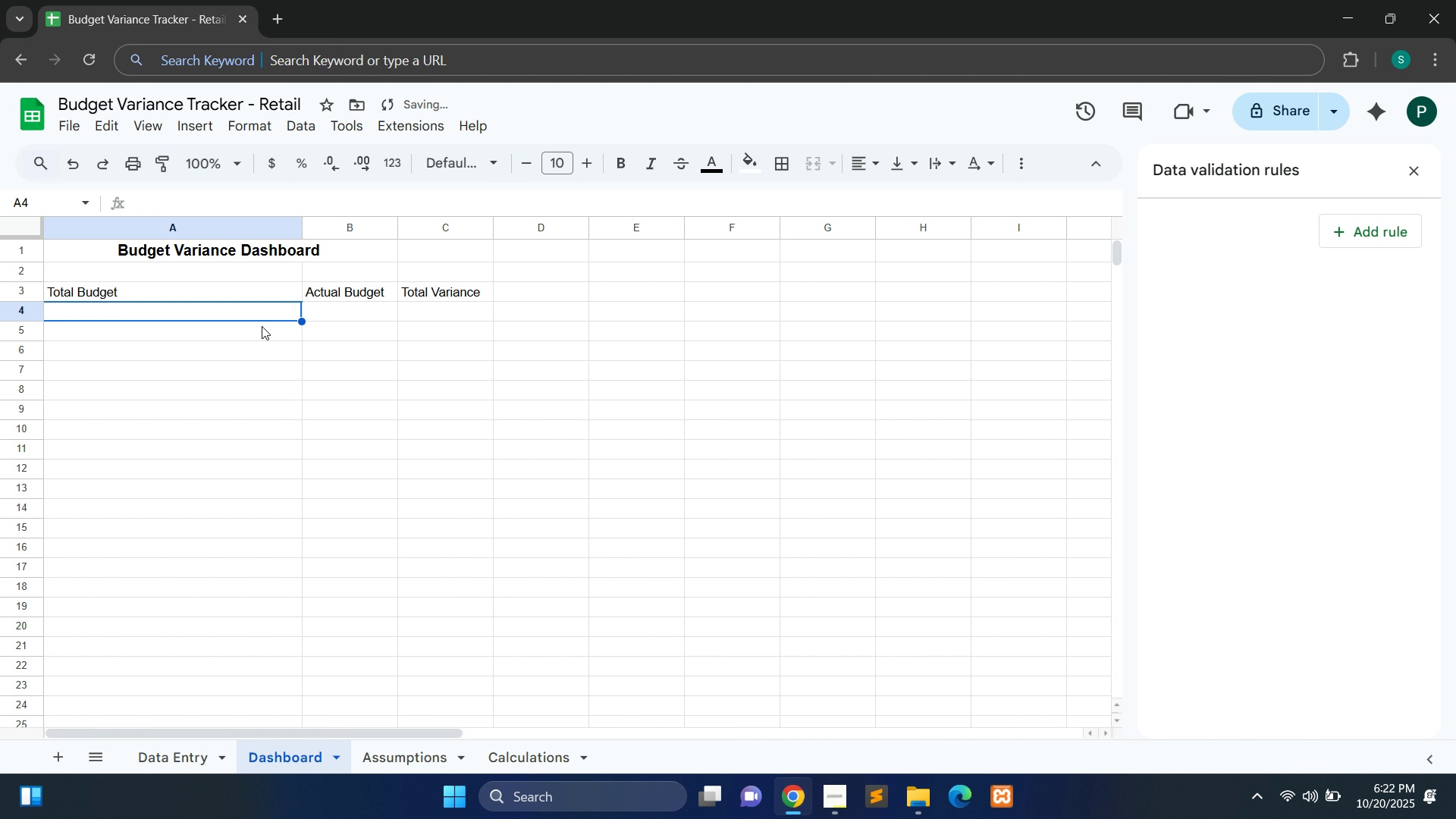 
key(Control+Y)
 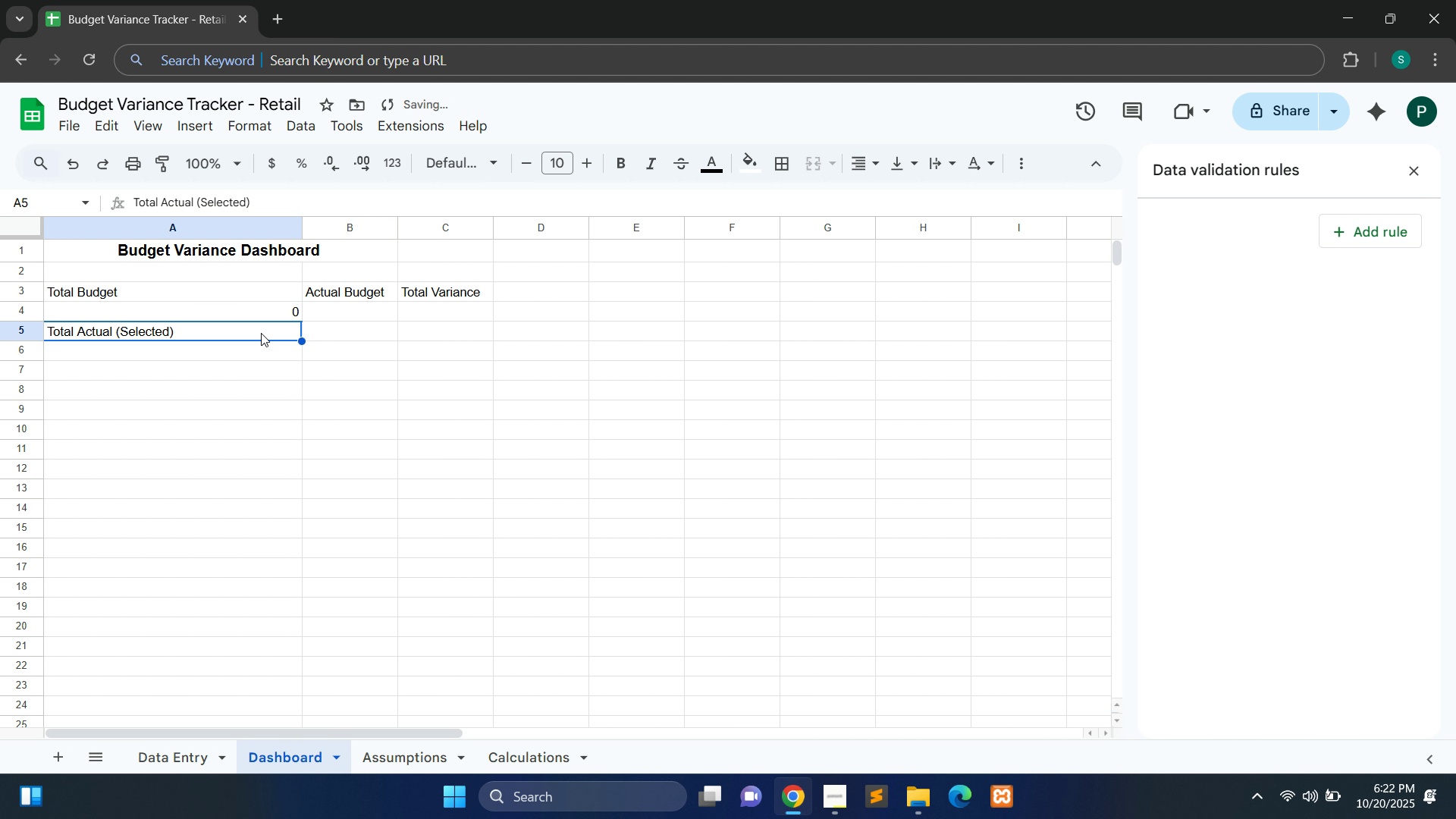 
key(Control+Y)
 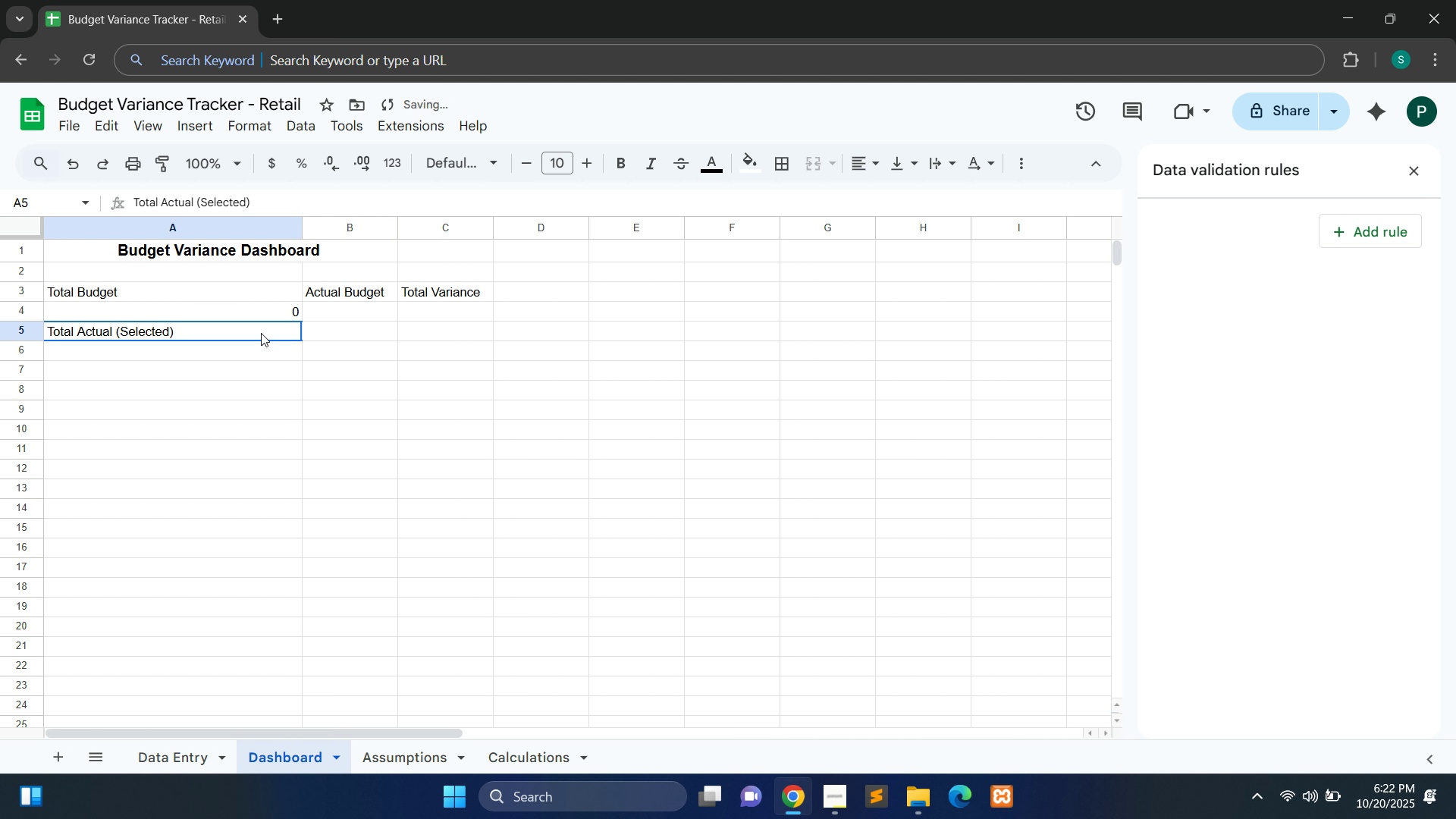 
double_click([261, 333])
 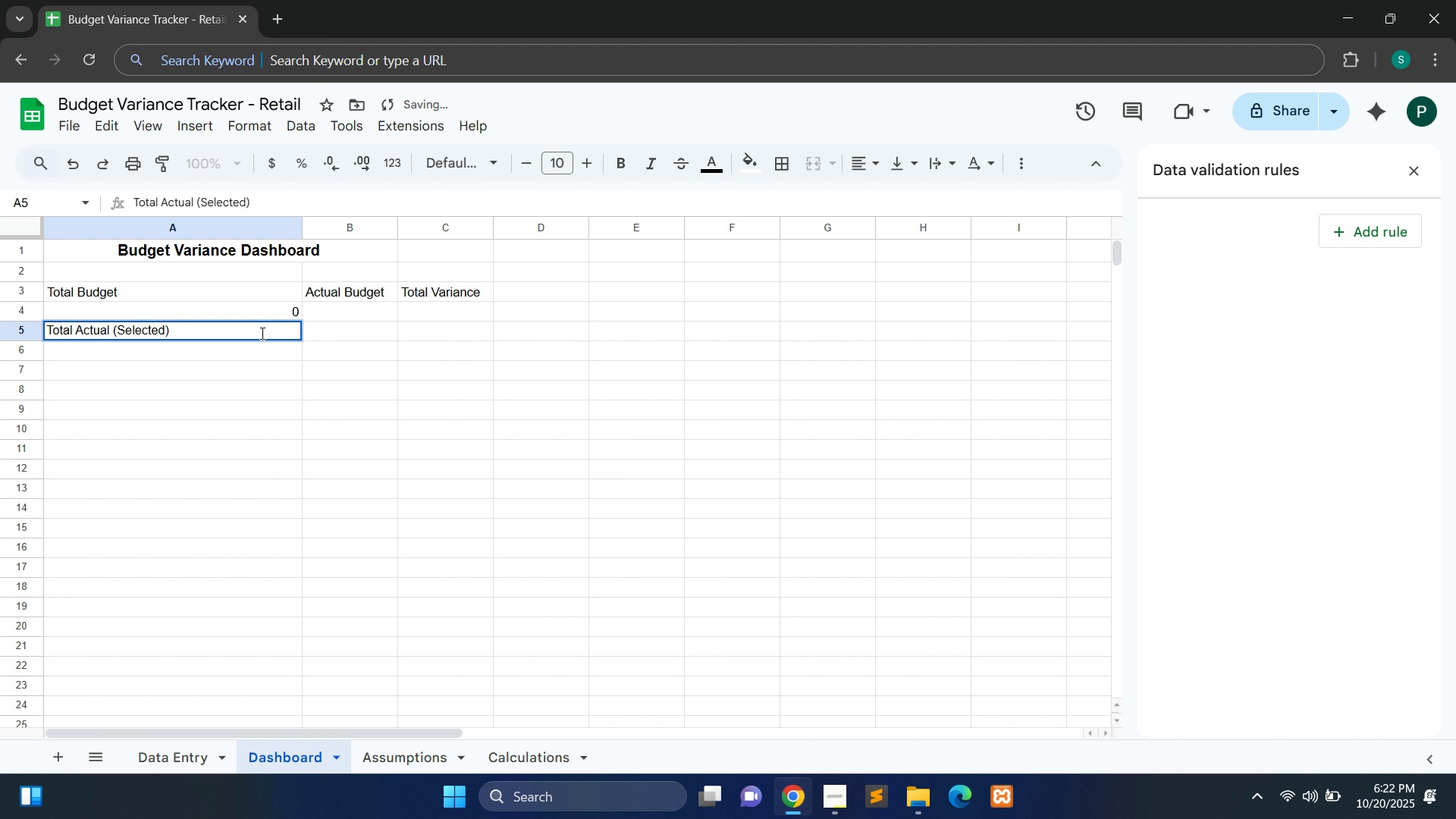 
key(Control+A)
 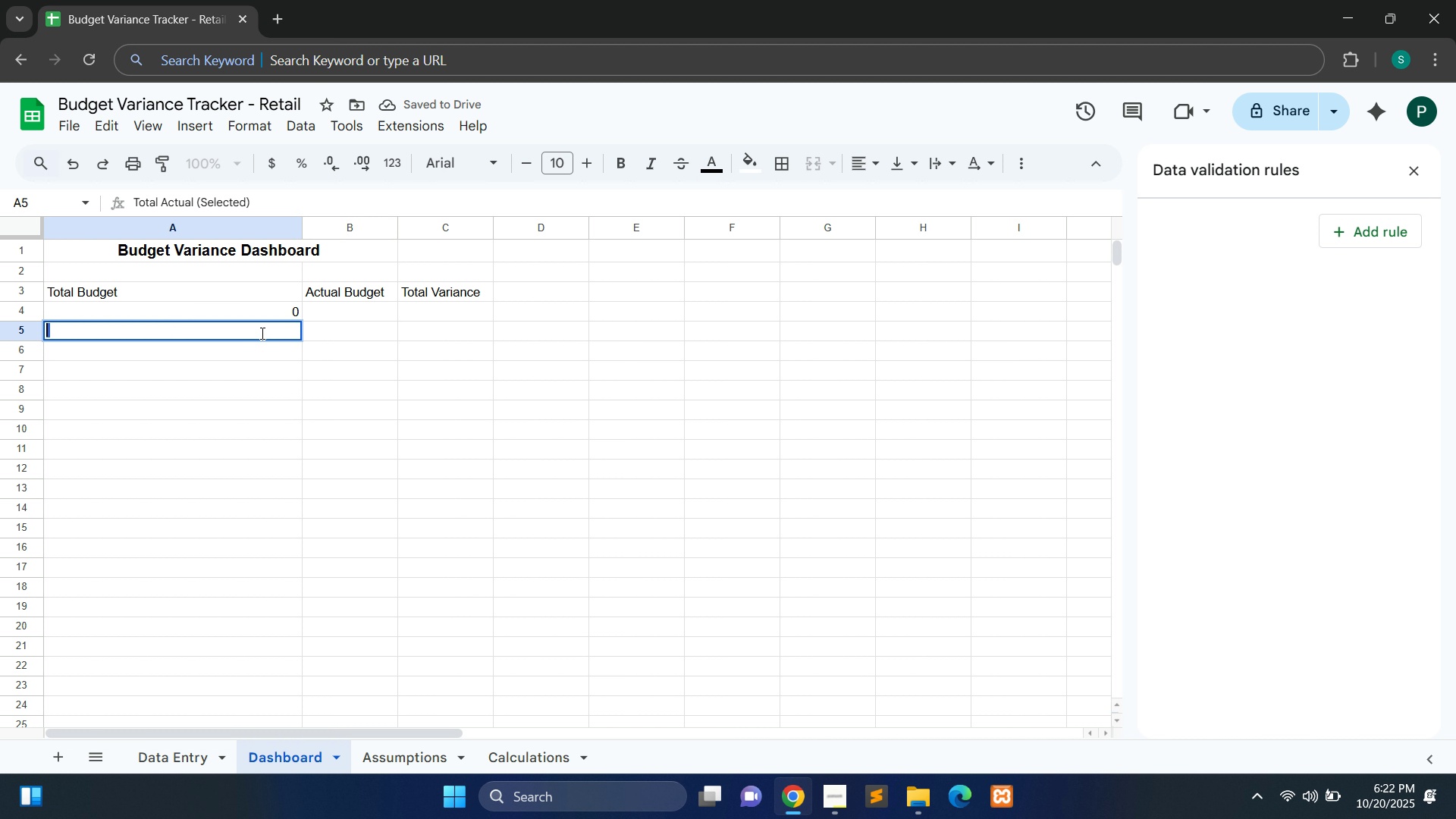 
key(Control+X)
 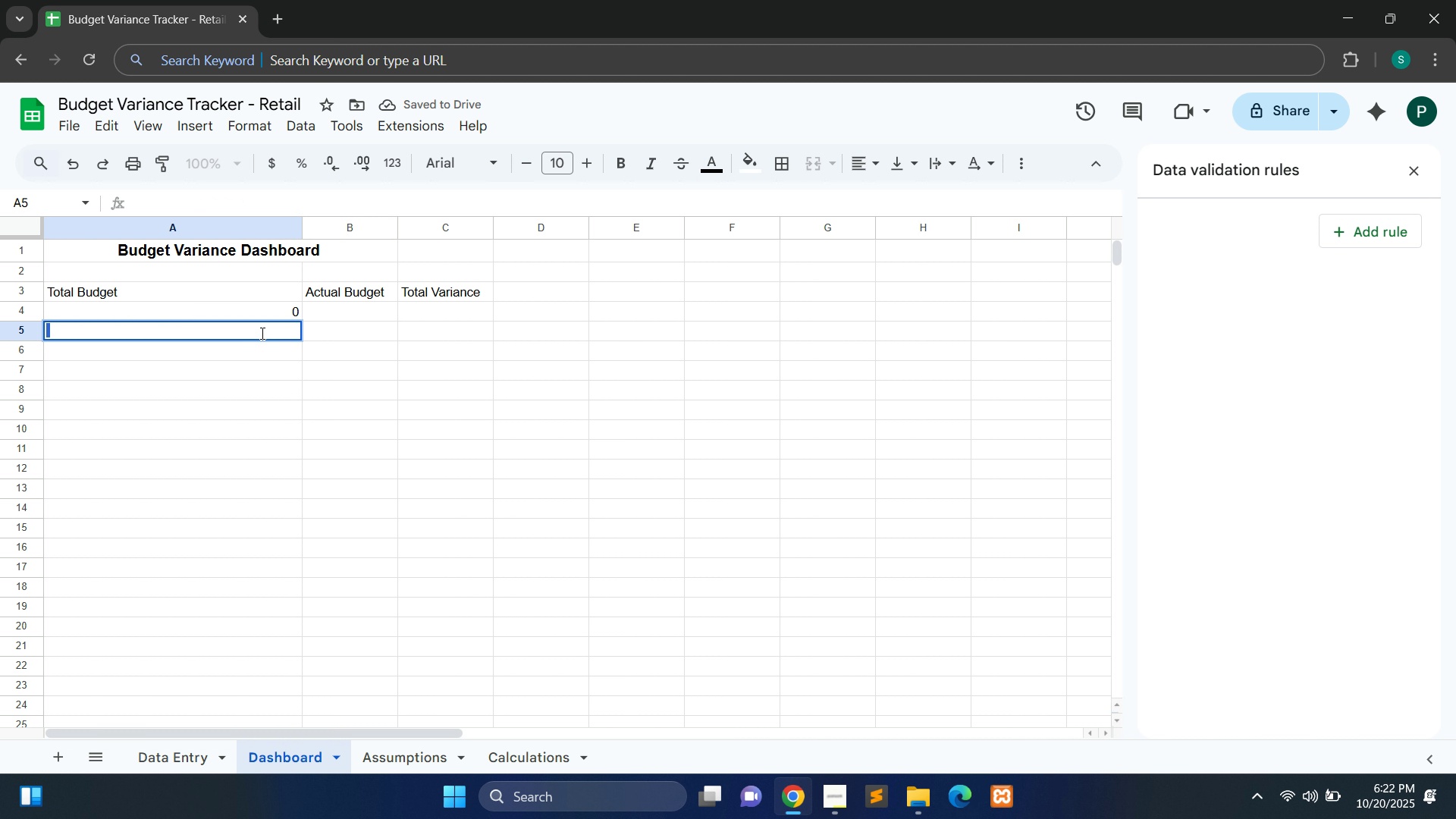 
key(Control+Z)
 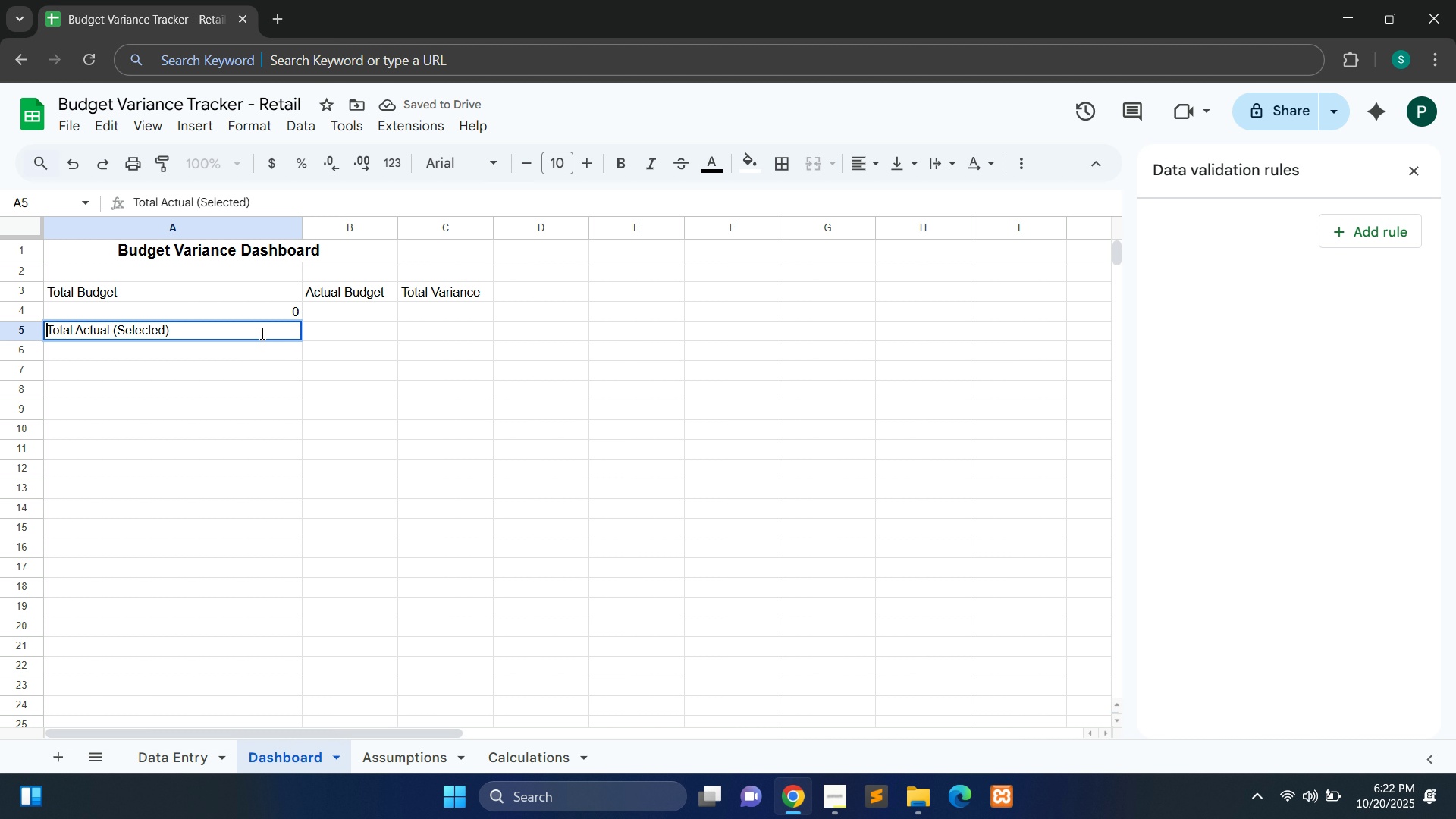 
key(Control+Z)
 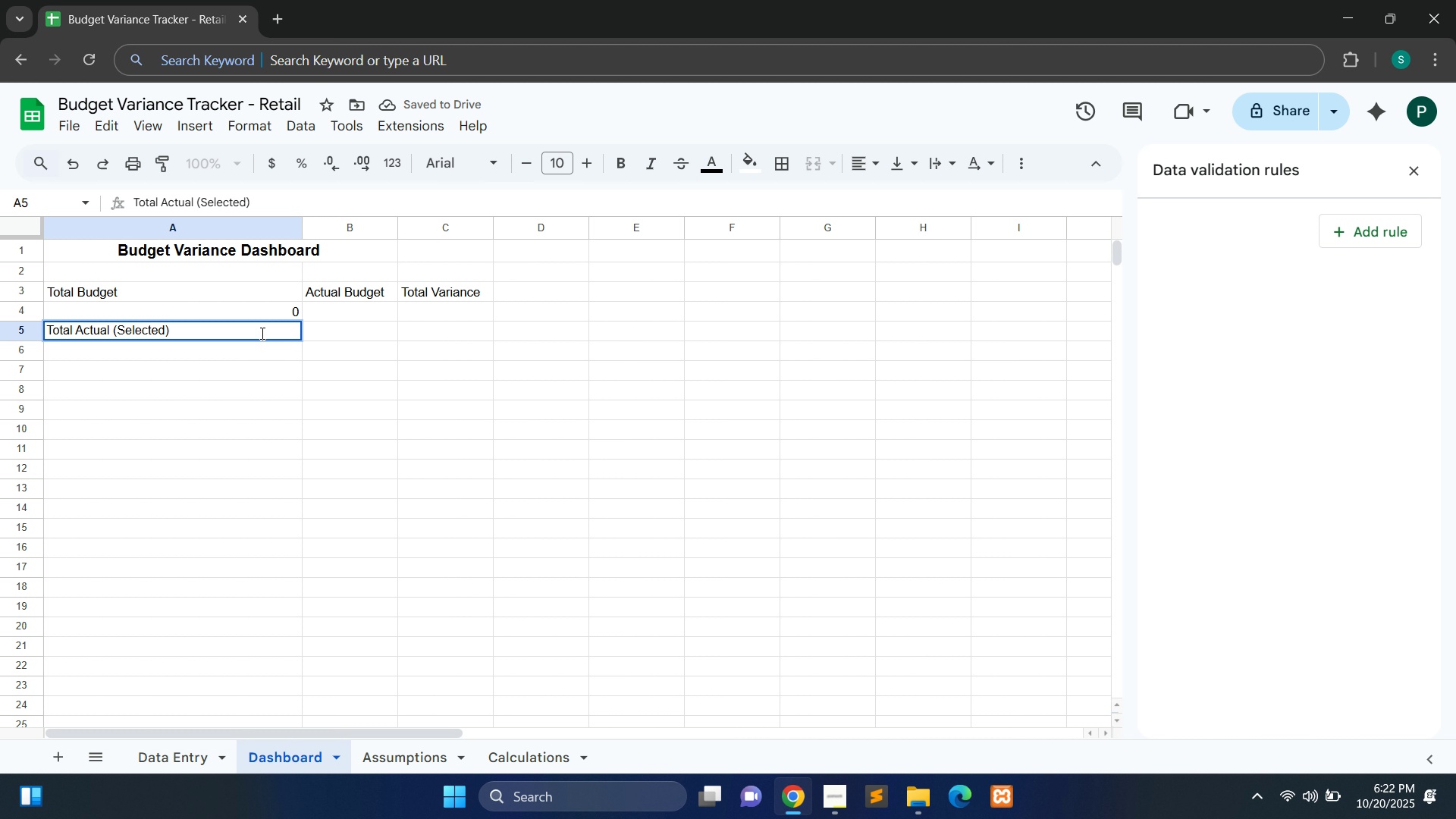 
key(Control+Z)
 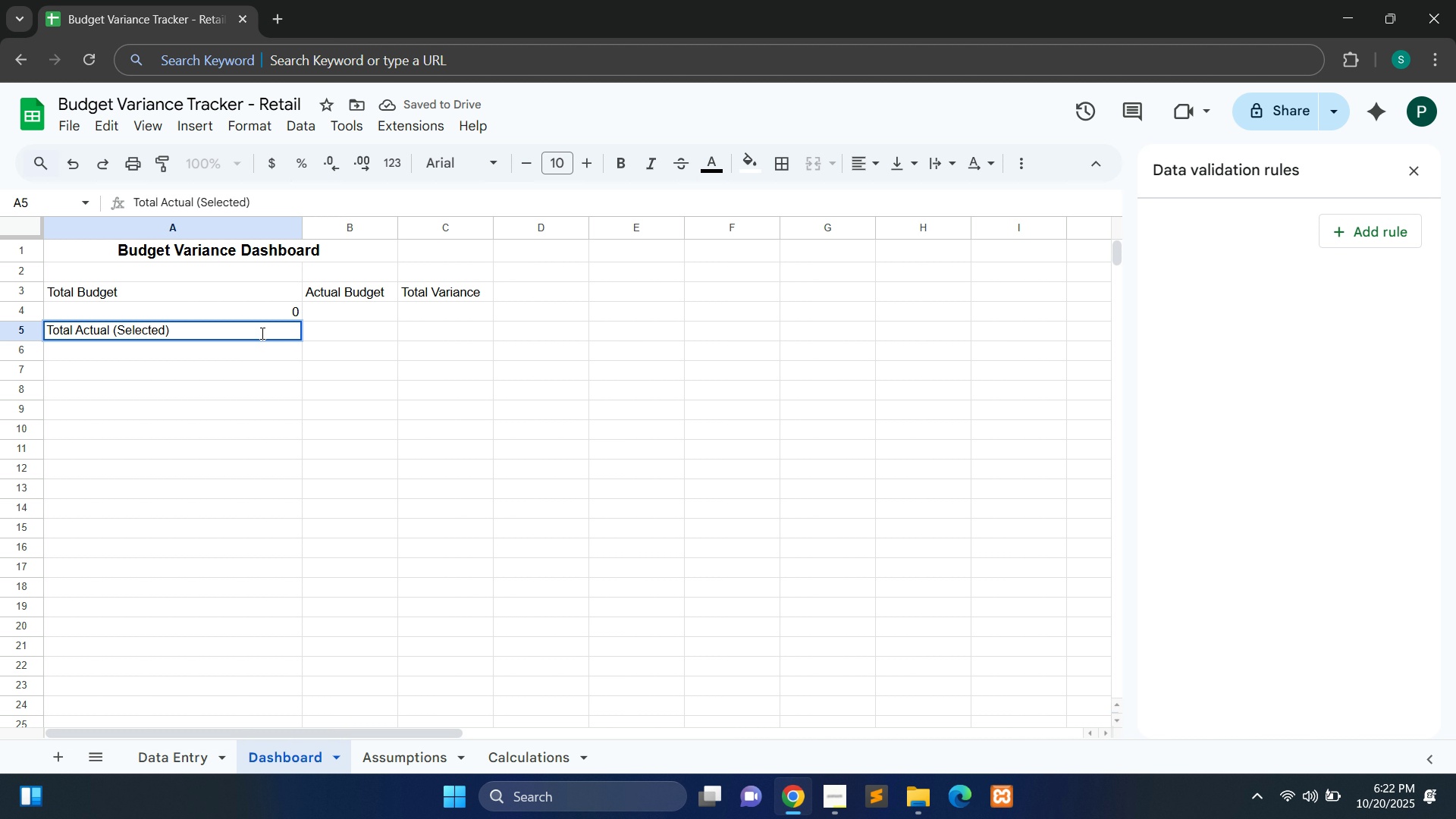 
key(Control+Z)
 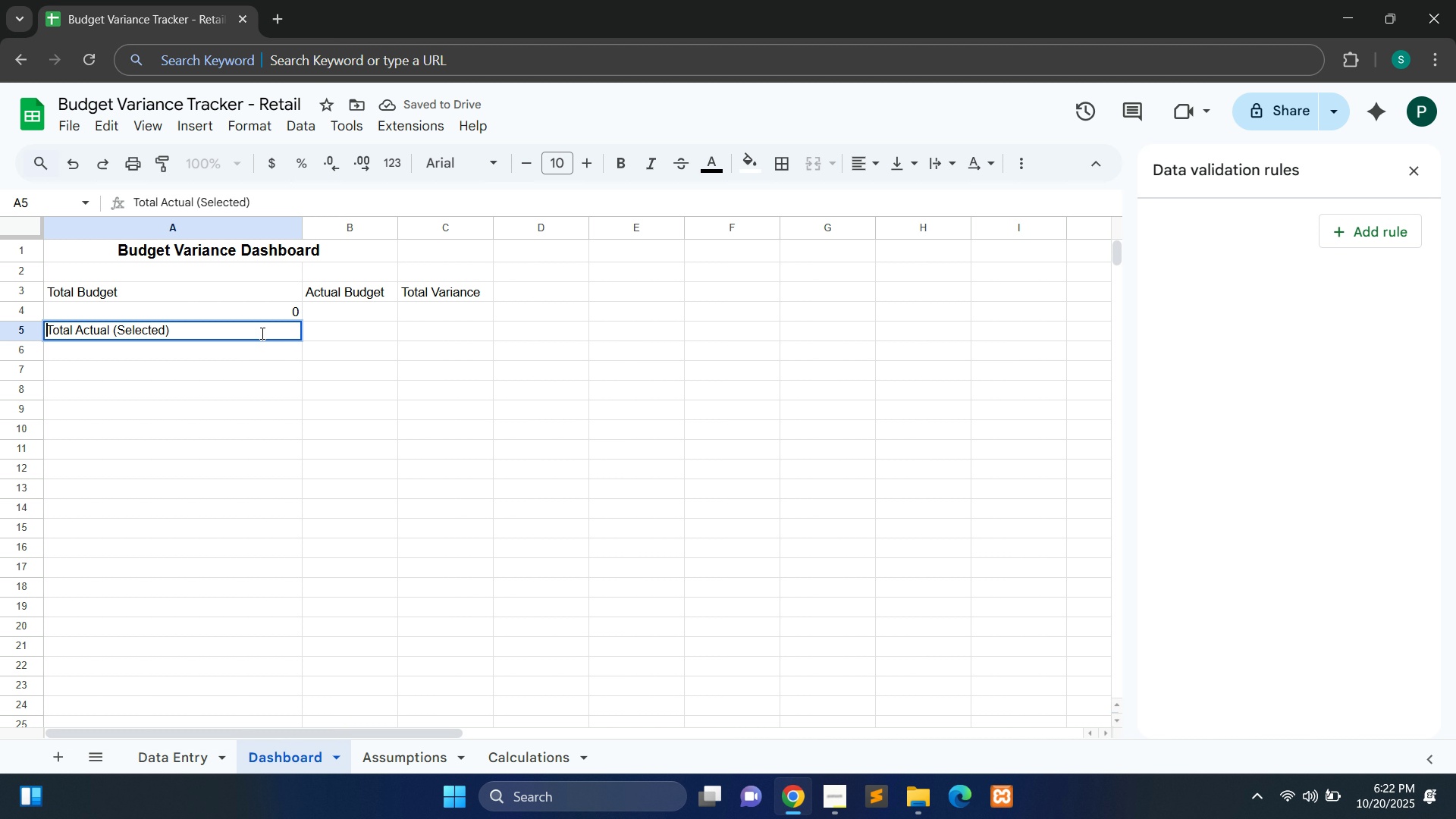 
key(Control+Z)
 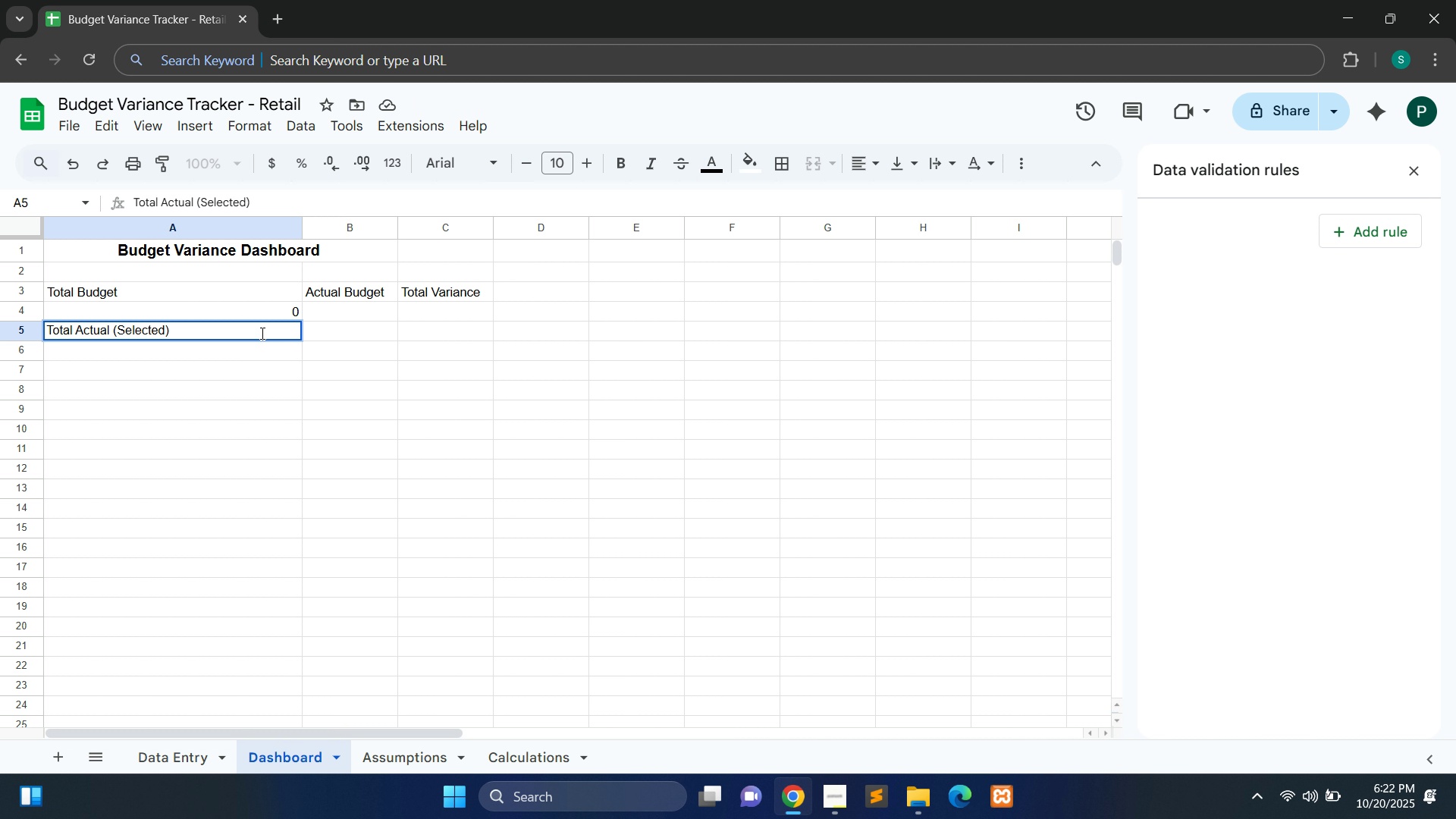 
key(Control+Z)
 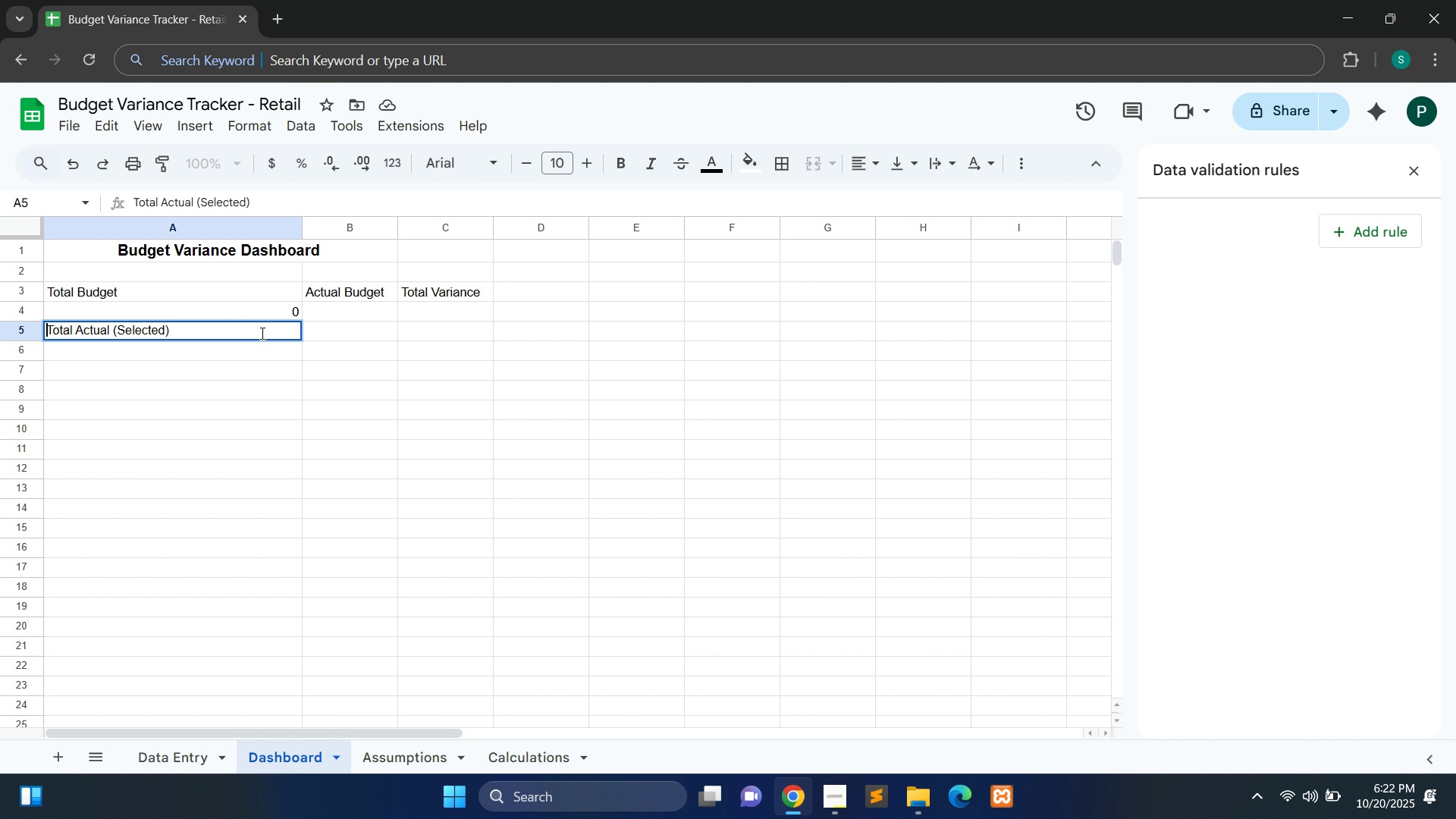 
key(Control+Z)
 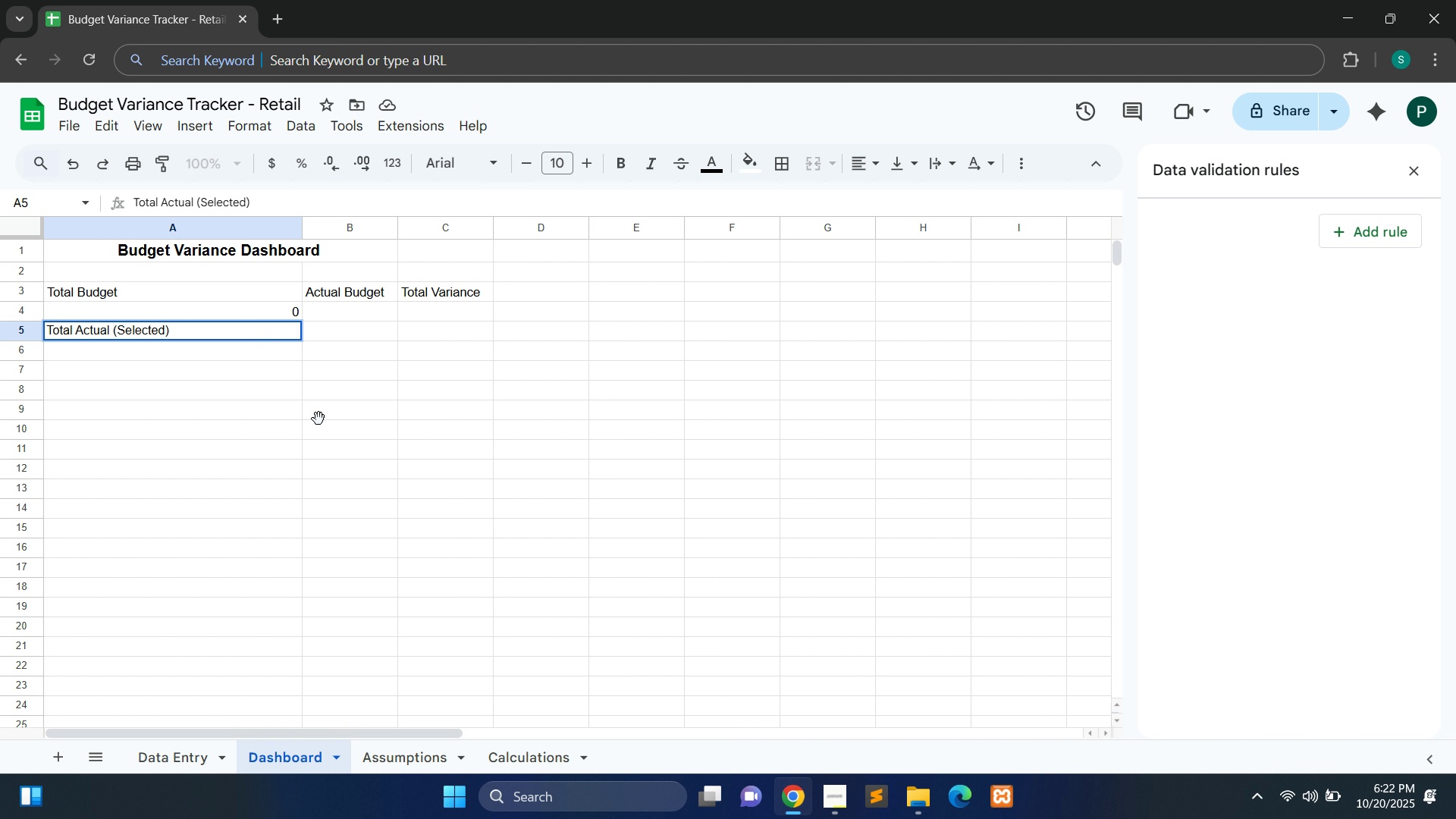 
left_click([318, 419])
 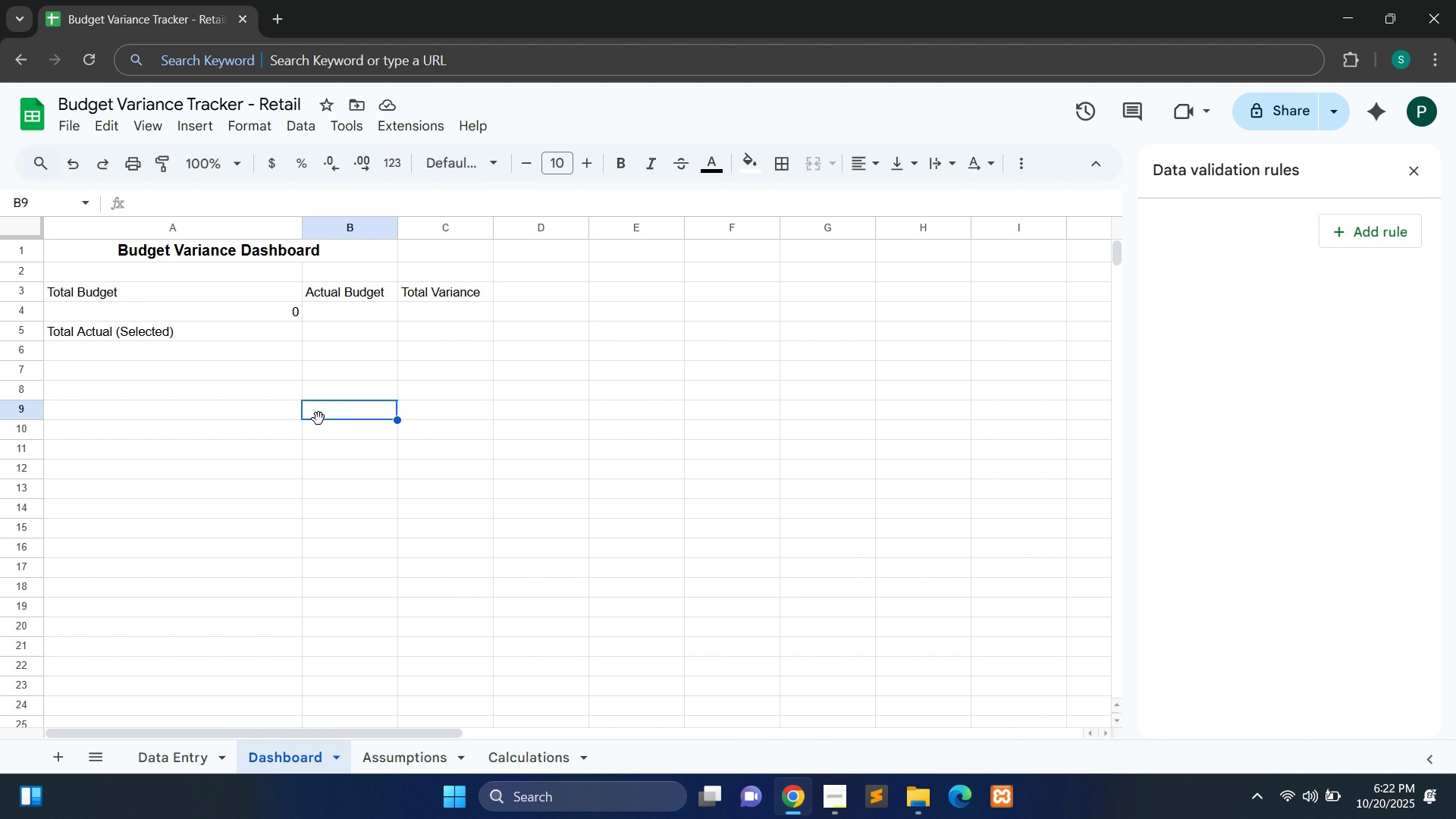 
key(Control+Z)
 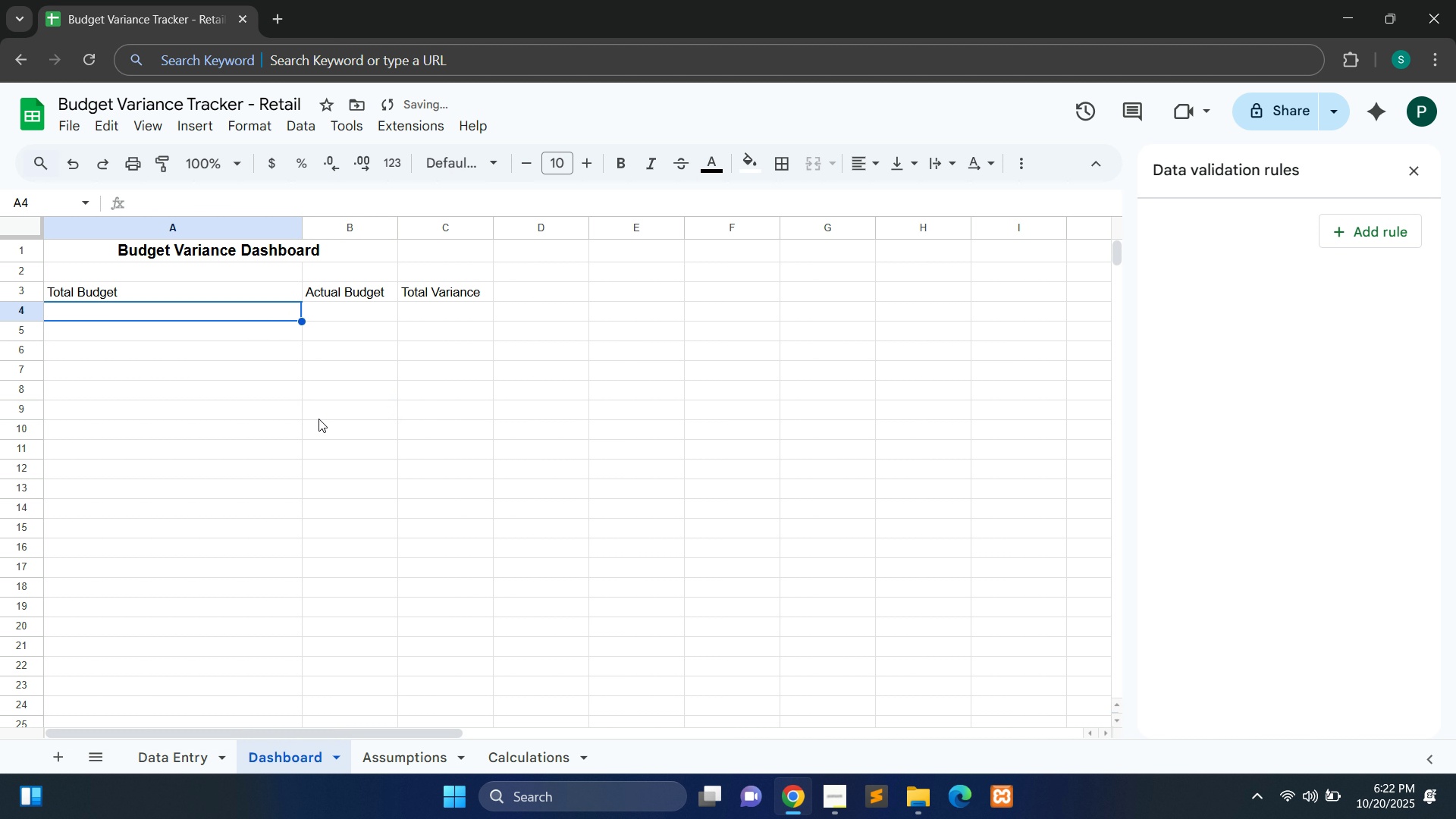 
key(Control+Z)
 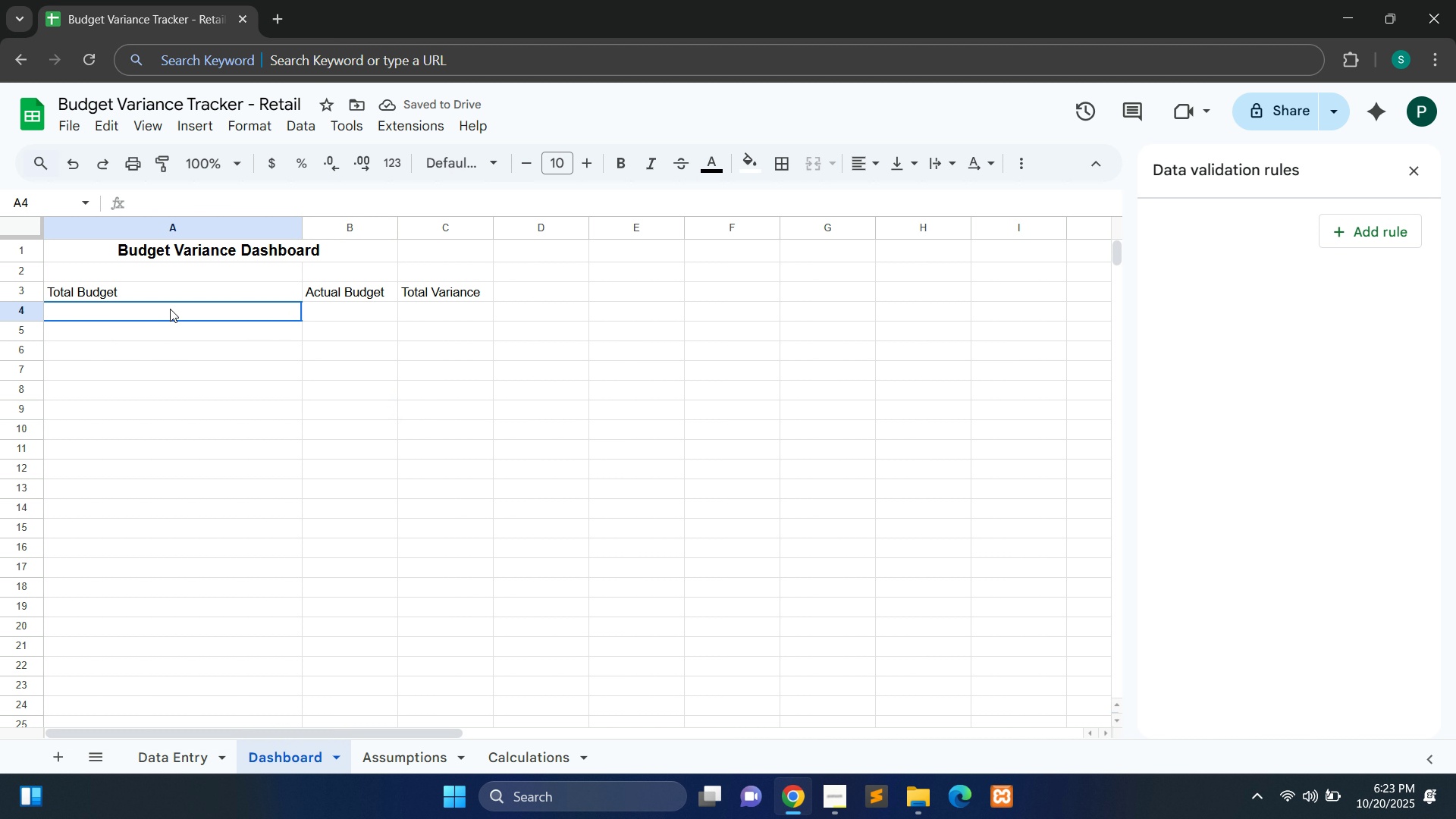 
double_click([170, 309])
 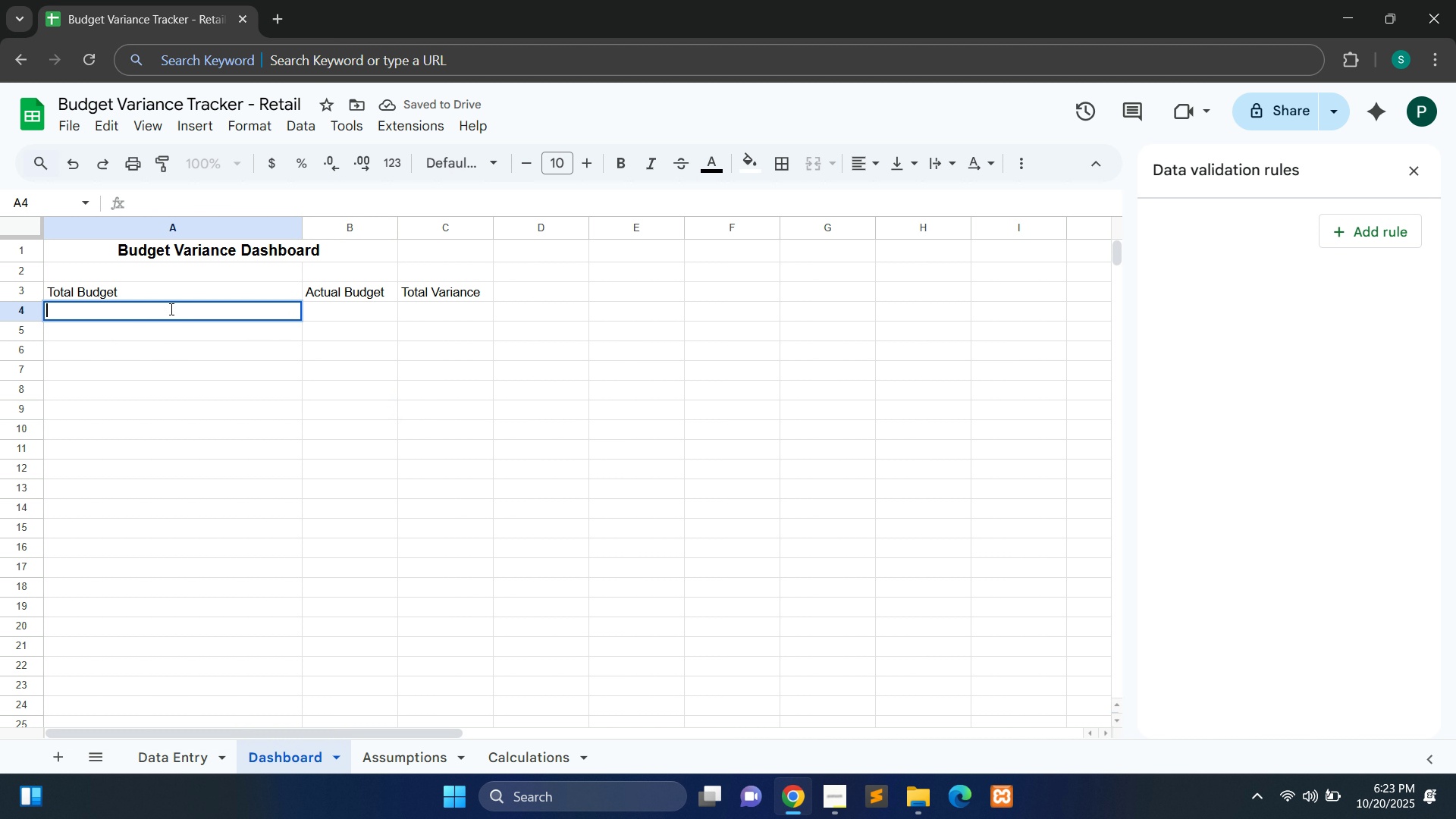 
key(Control+V)
 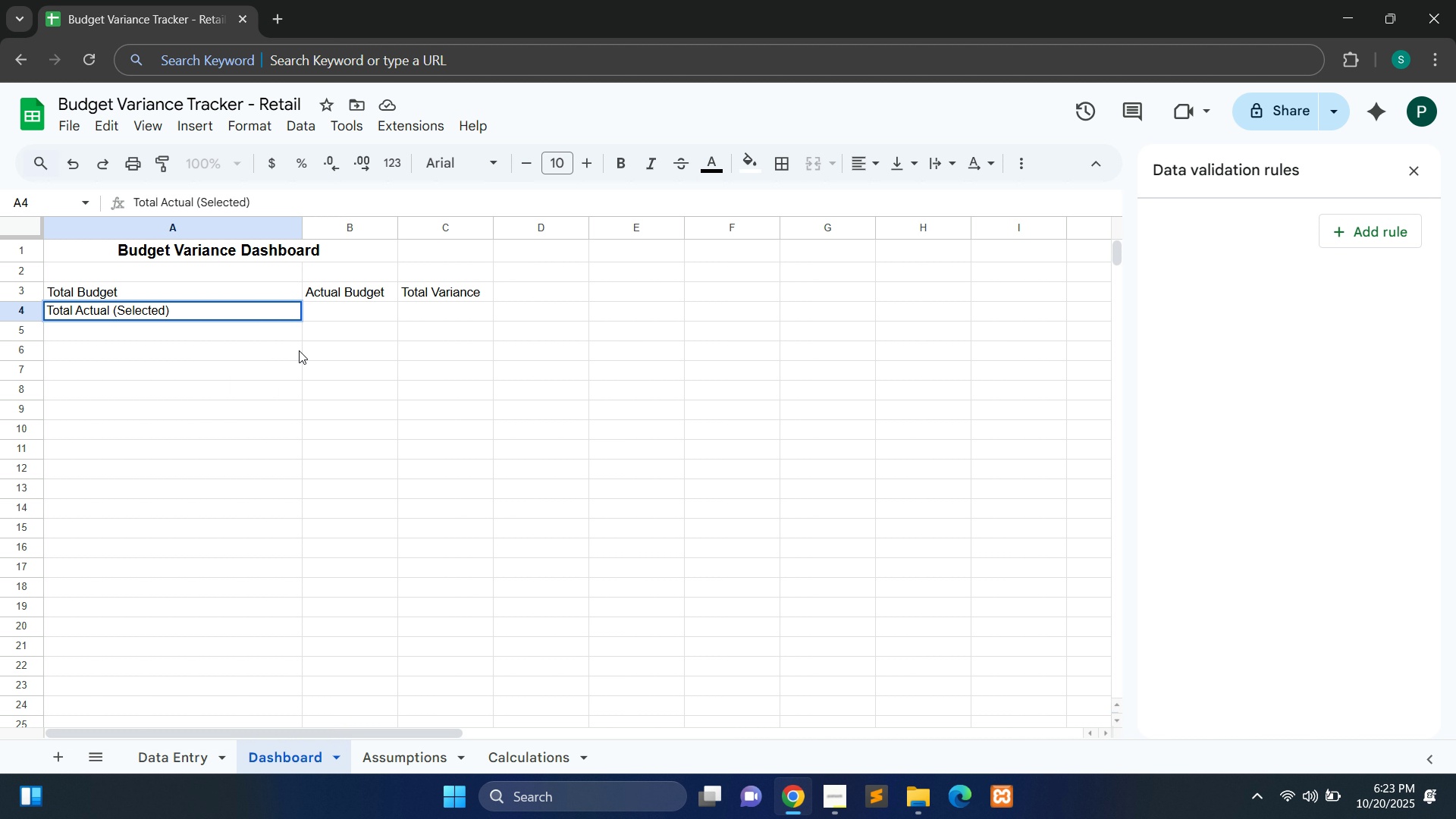 
wait(6.24)
 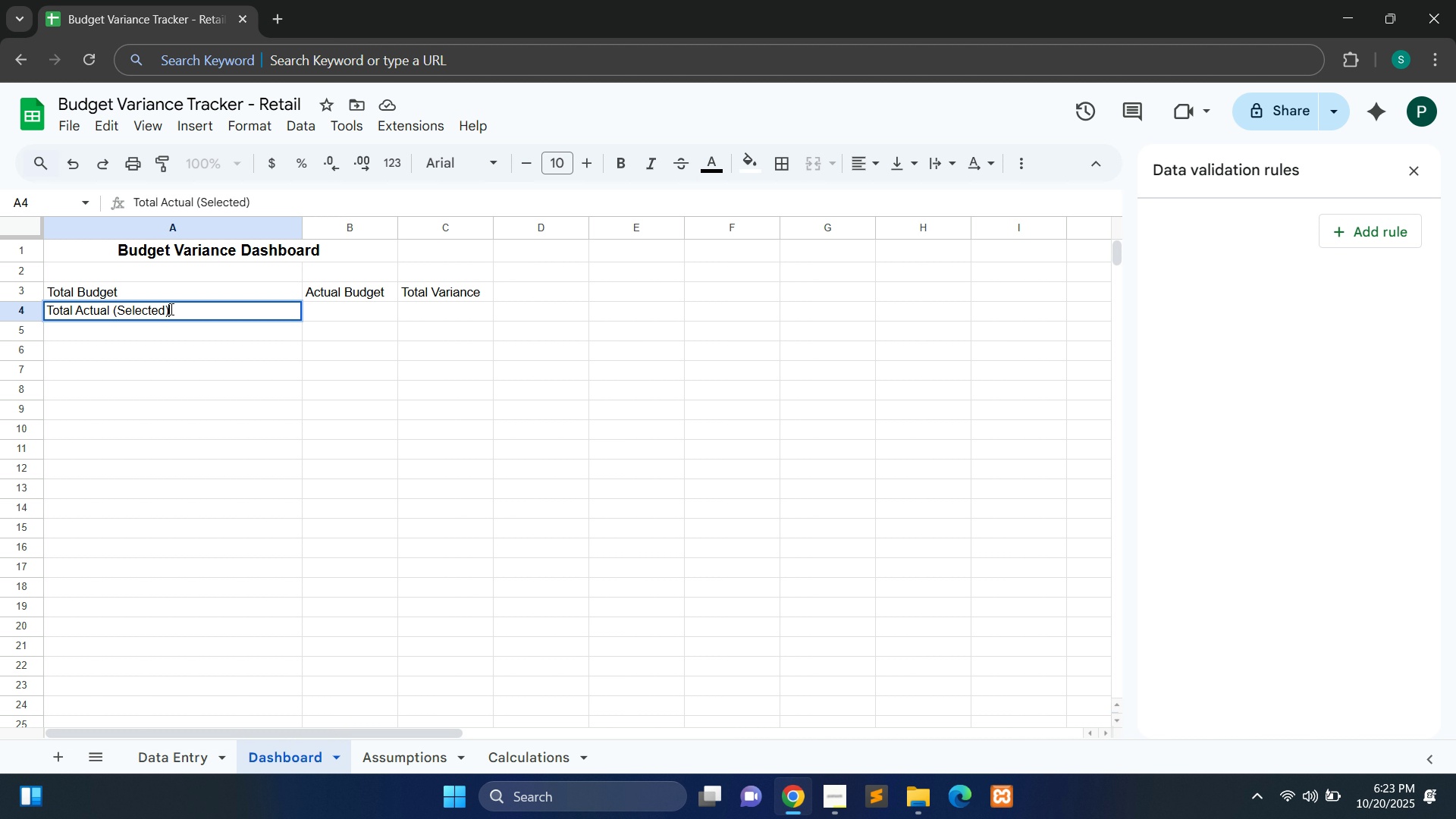 
double_click([331, 312])
 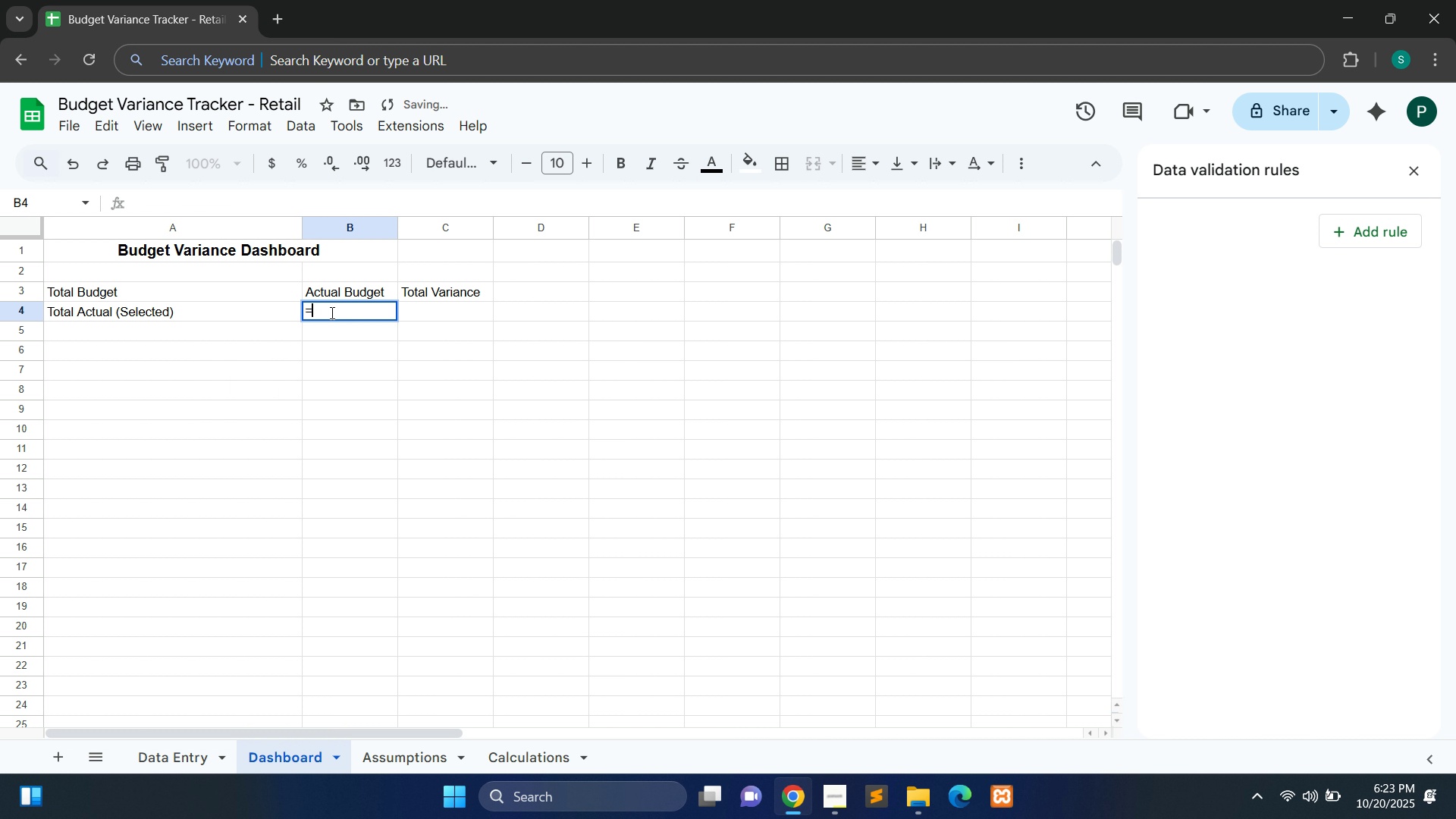 
type(=SUM)
 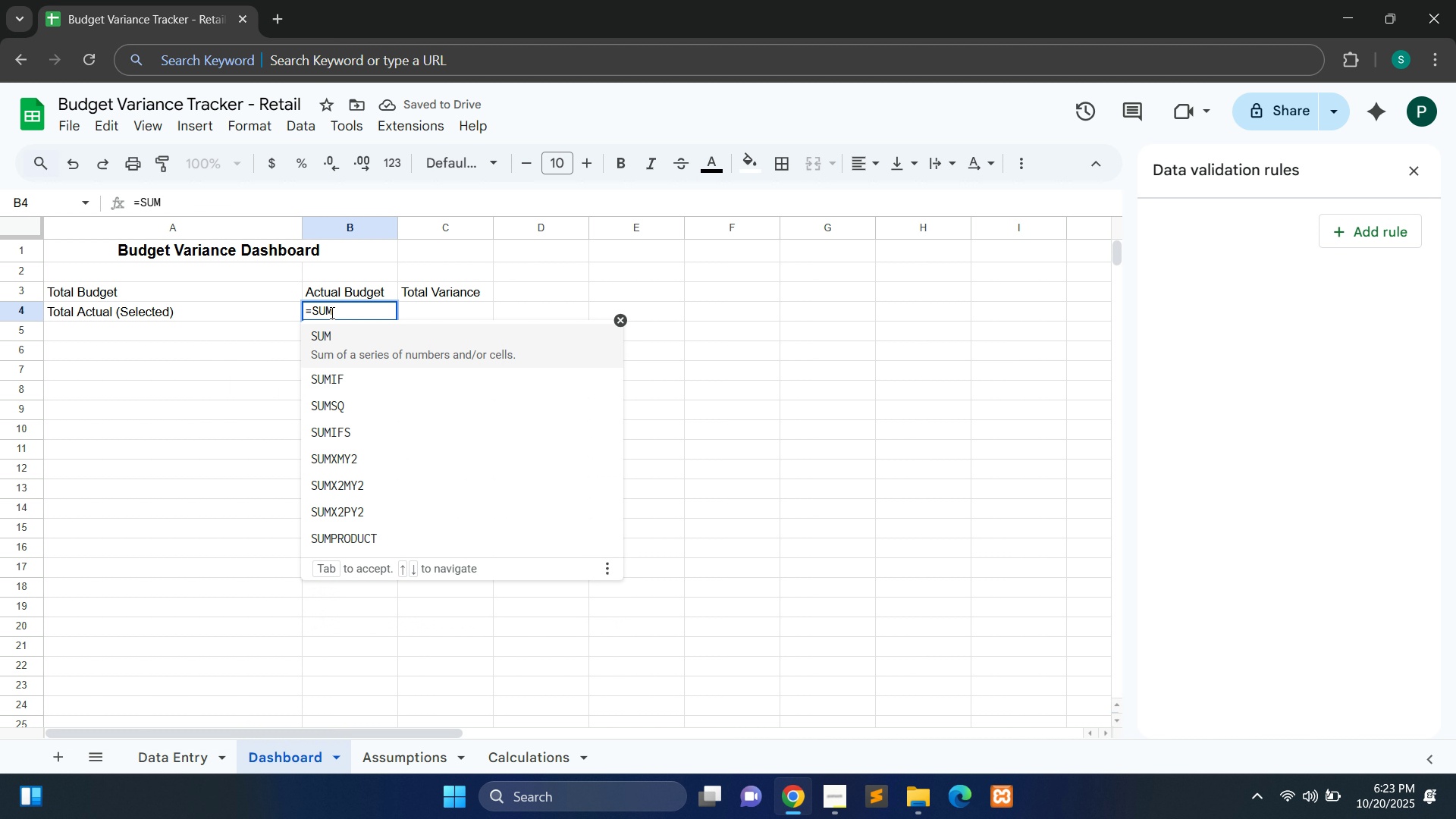 
hold_key(key=ShiftLeft, duration=1.51)
 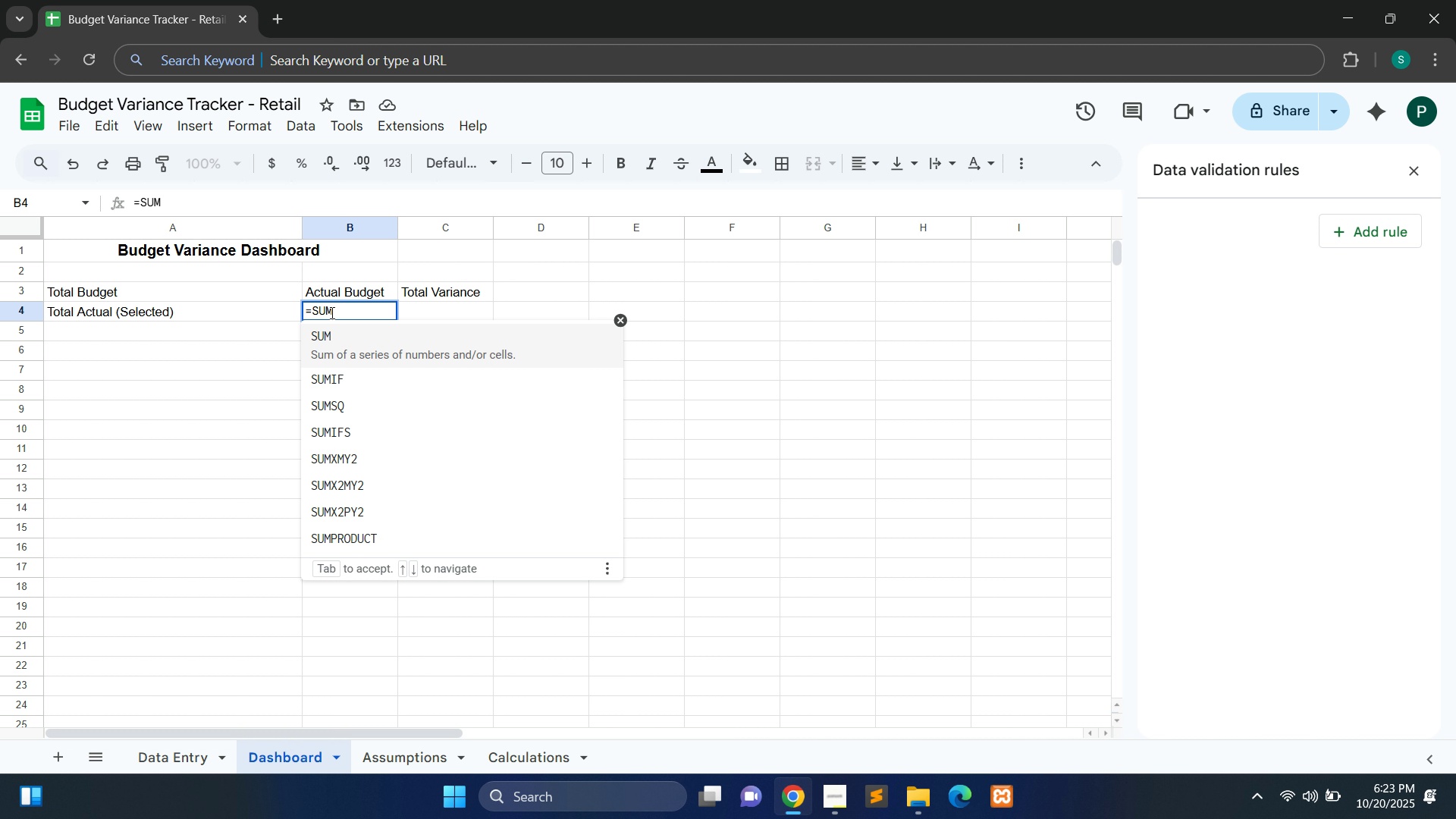 
type(('Calculations')
 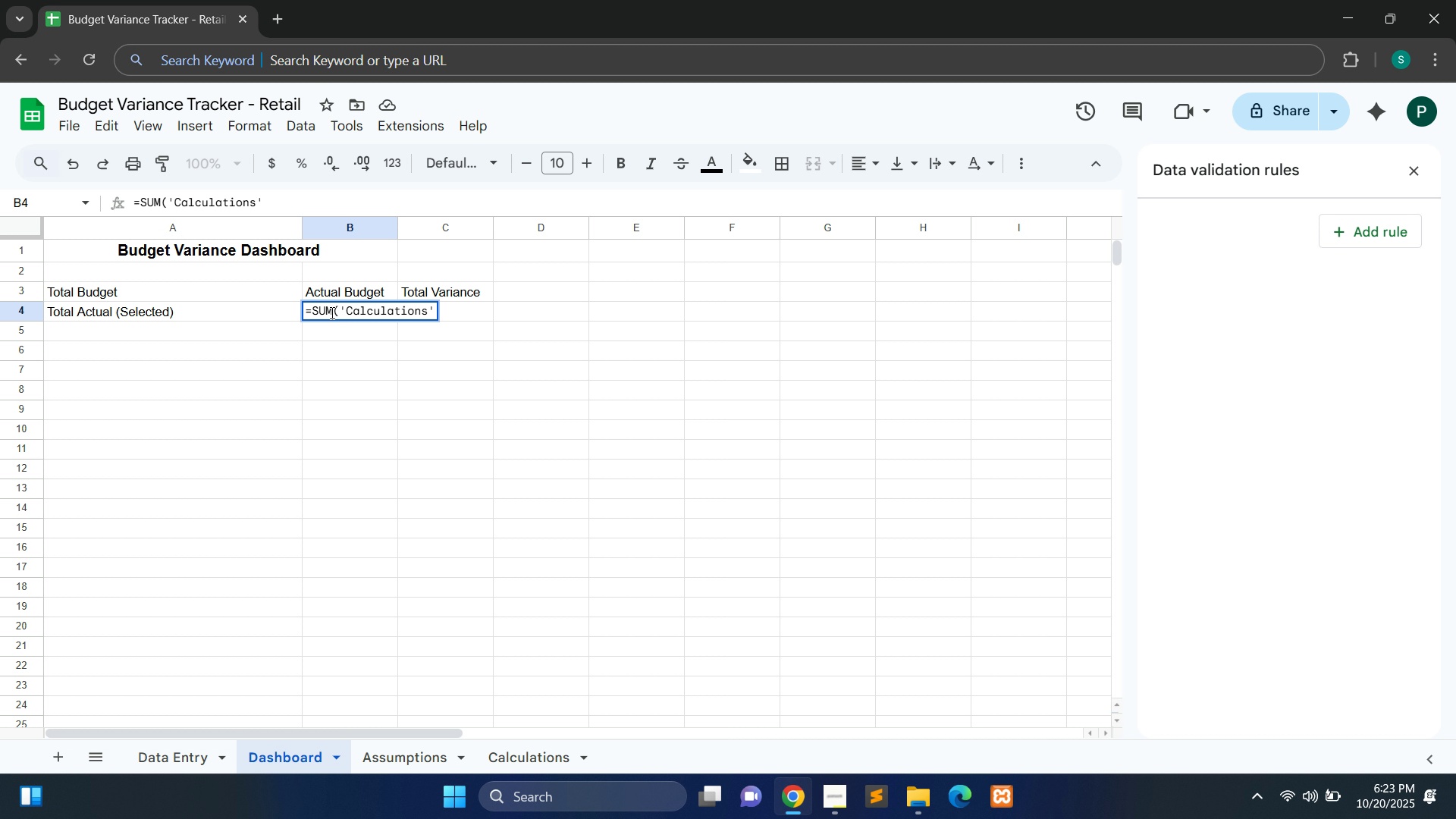 
 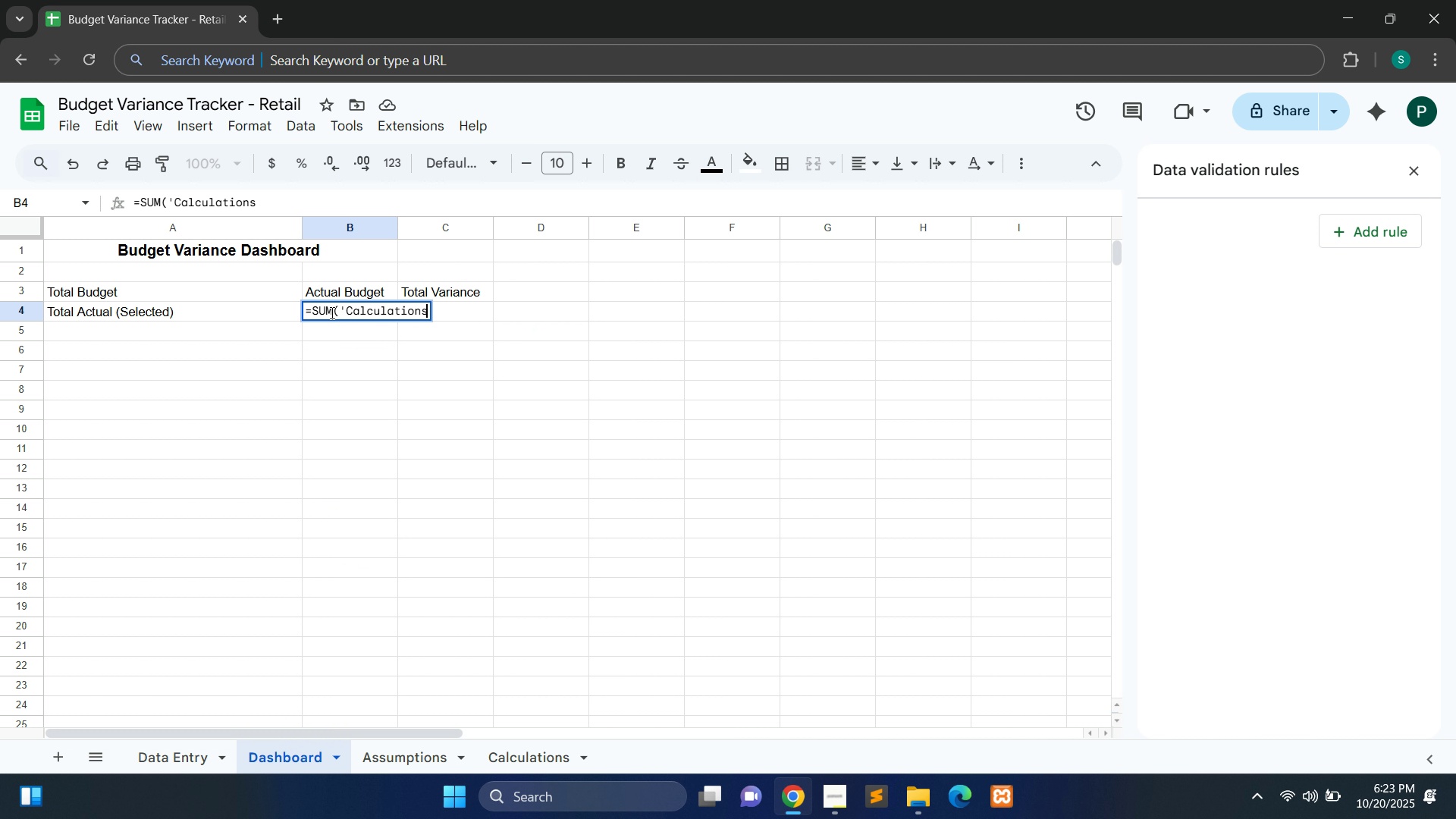 
hold_key(key=ShiftLeft, duration=1.48)
 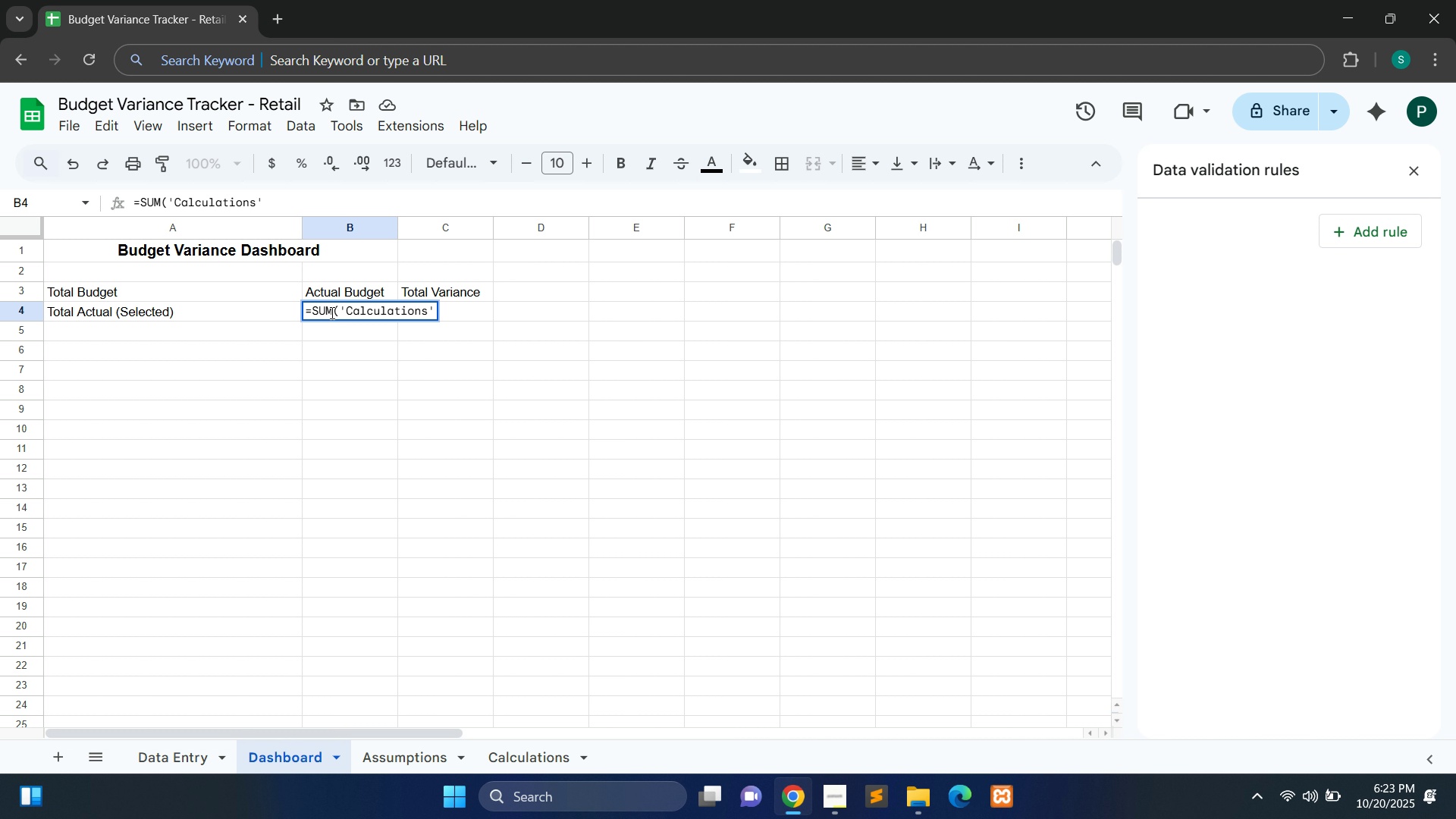 
type(!B:B))
 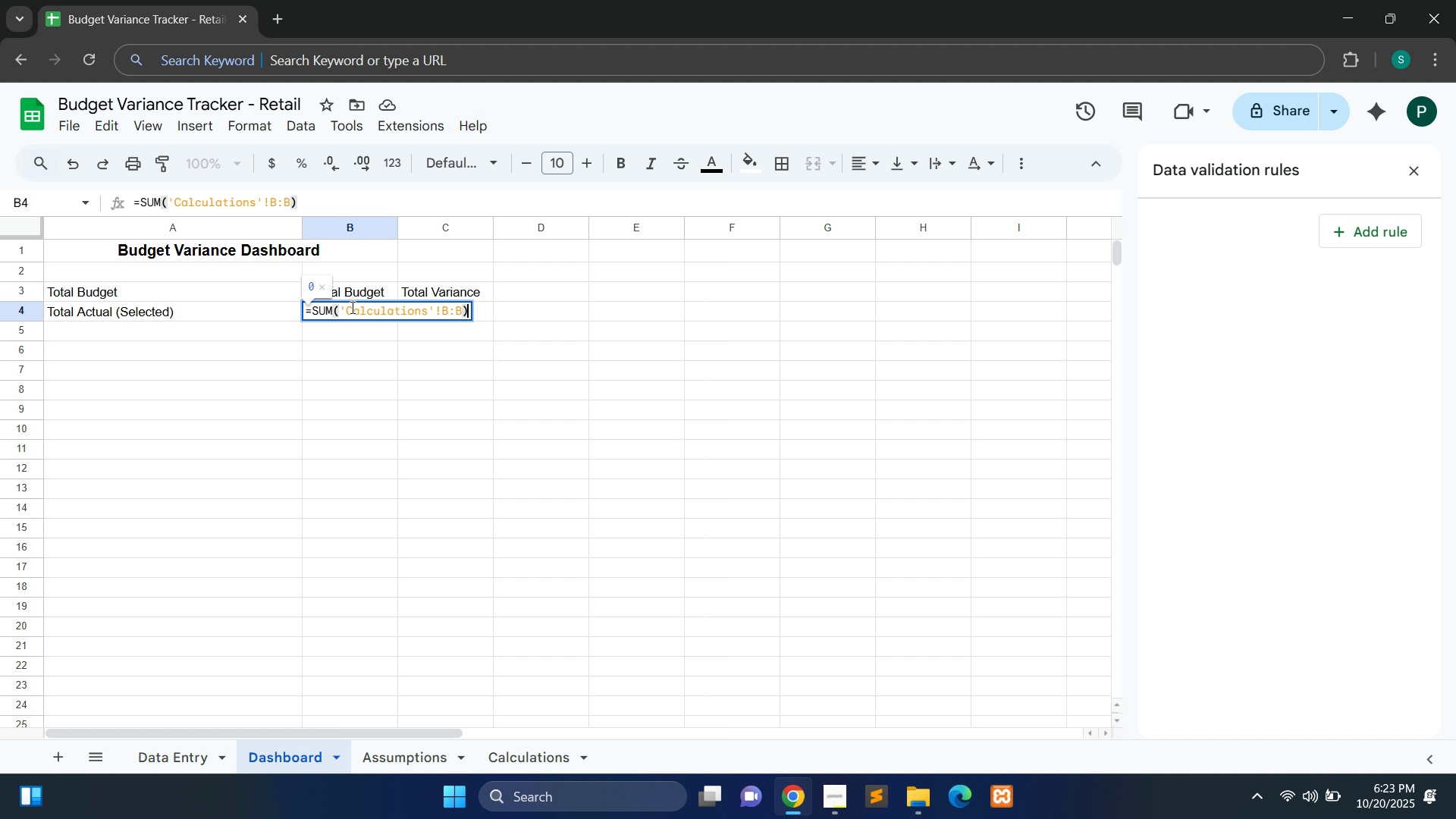 
left_click_drag(start_coordinate=[397, 230], to_coordinate=[483, 239])
 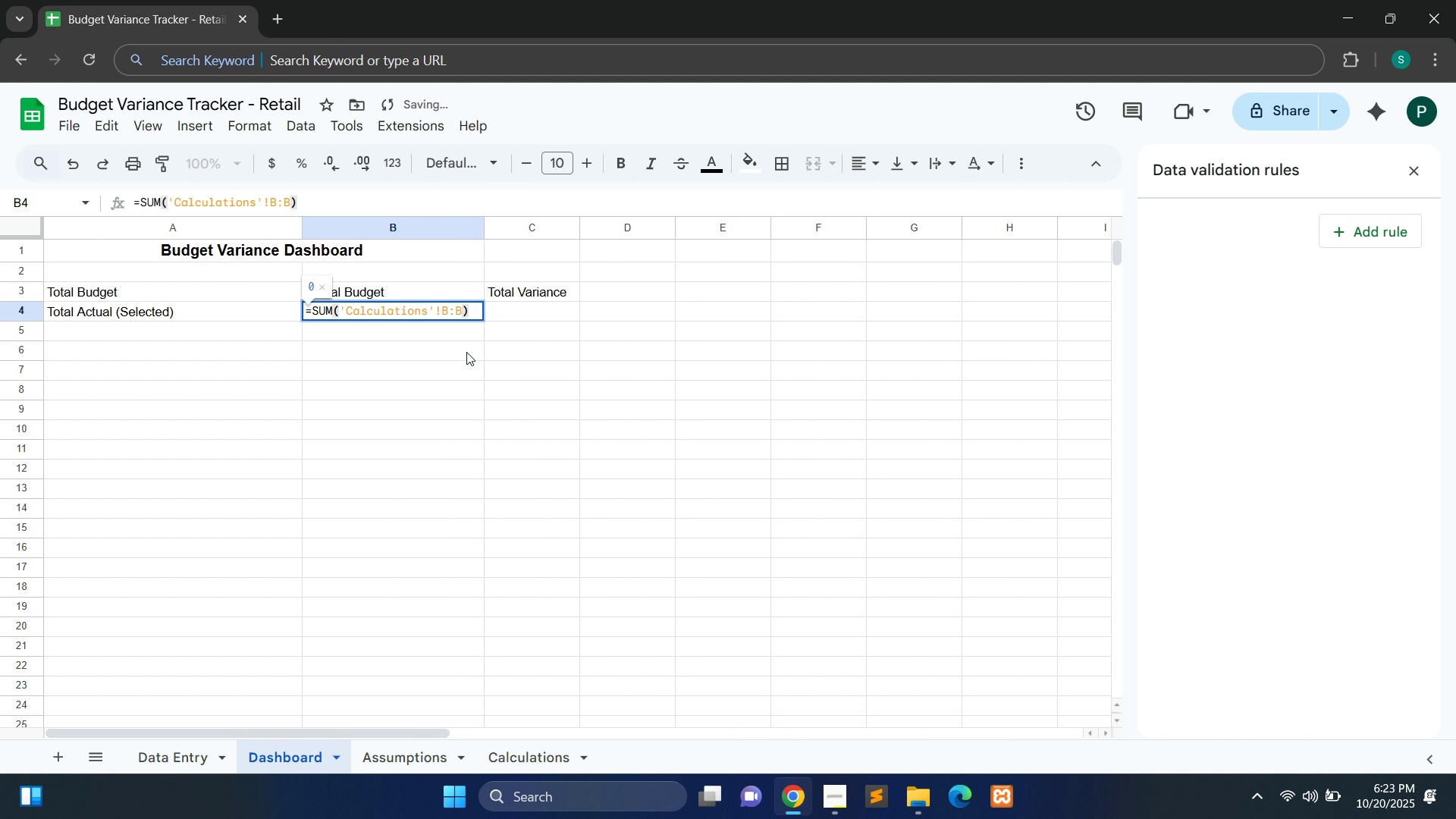 
key(Control+A)
 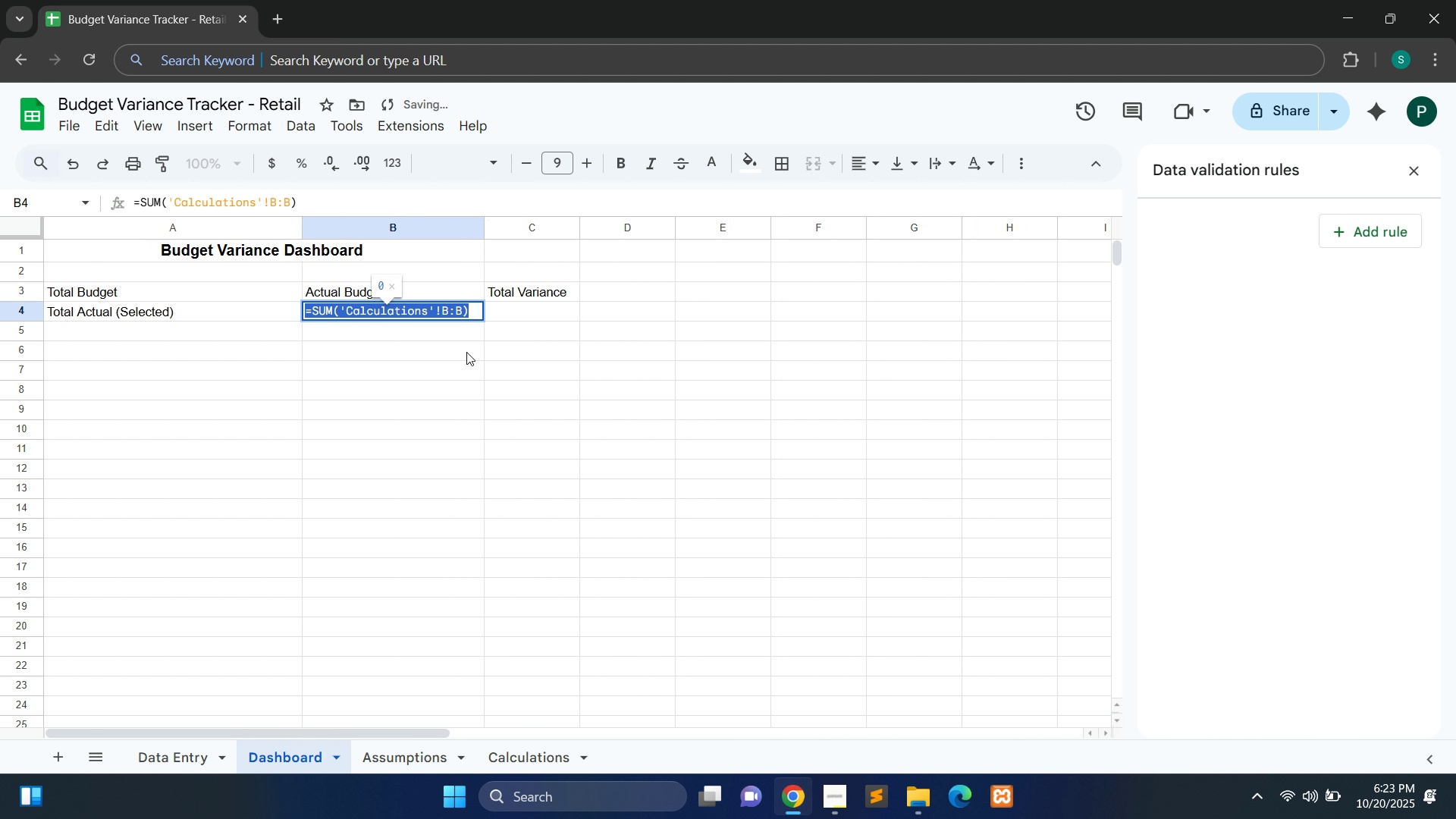 
key(Control+C)
 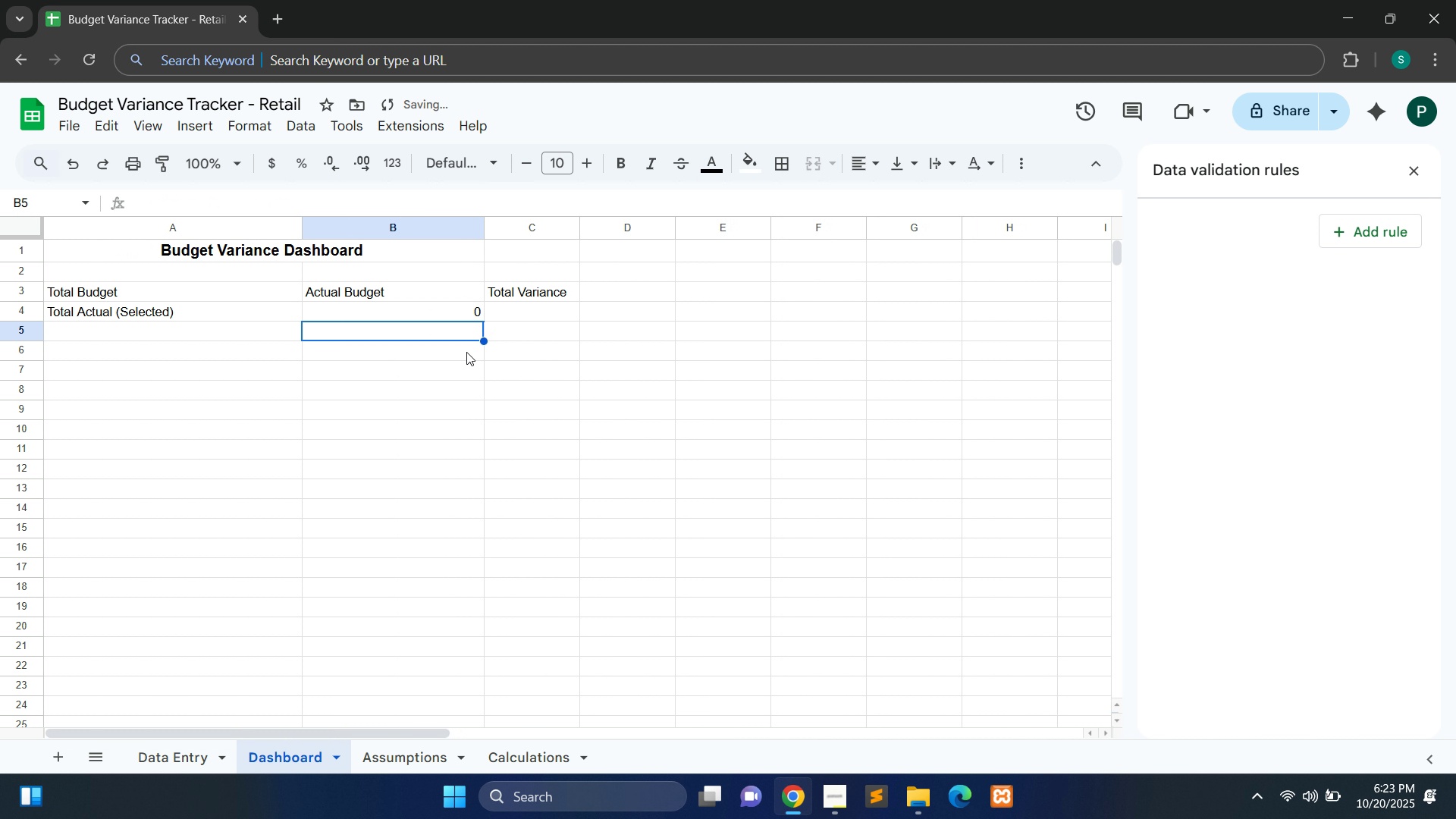 
key(Enter)
 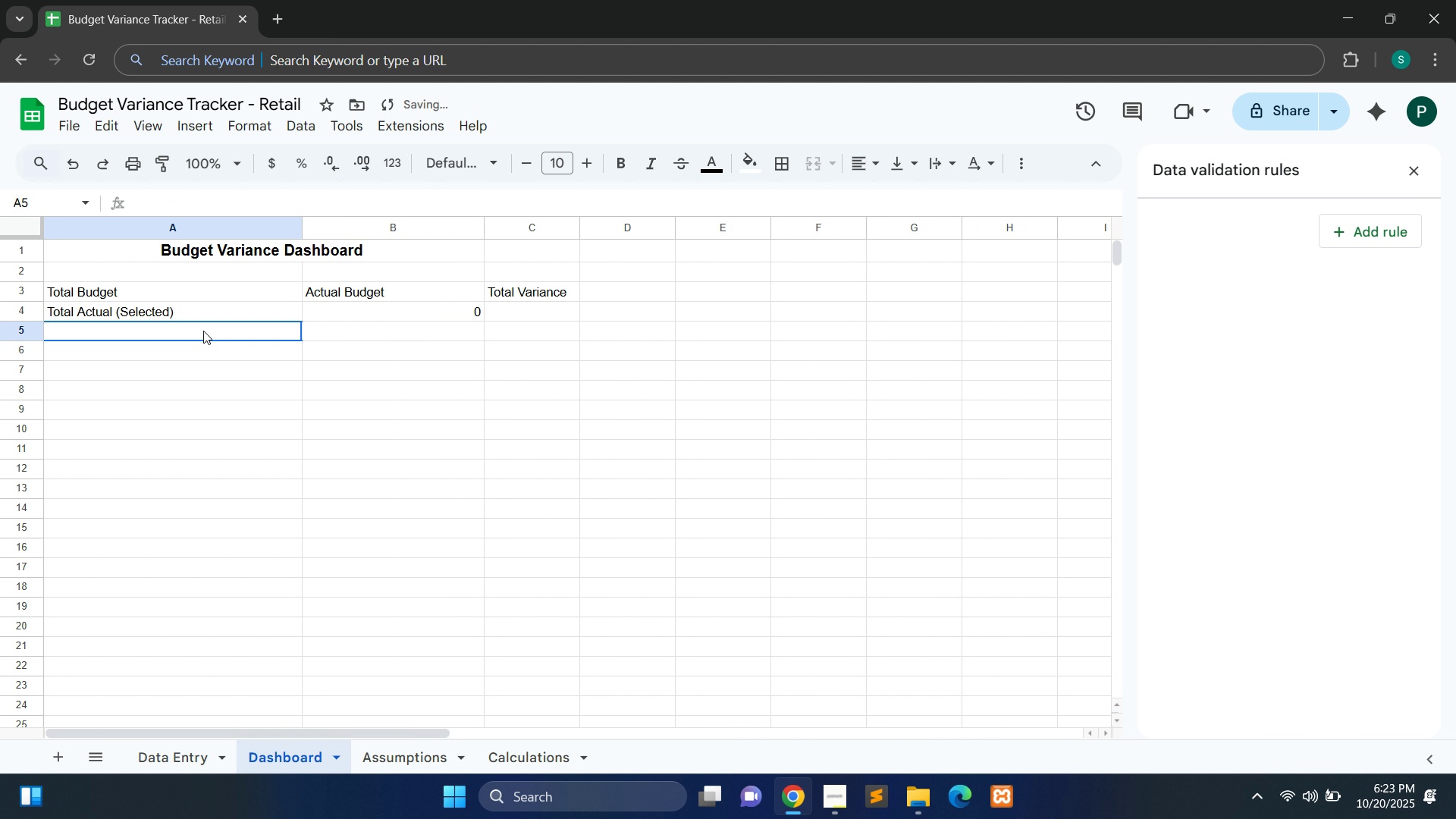 
left_click([203, 331])
 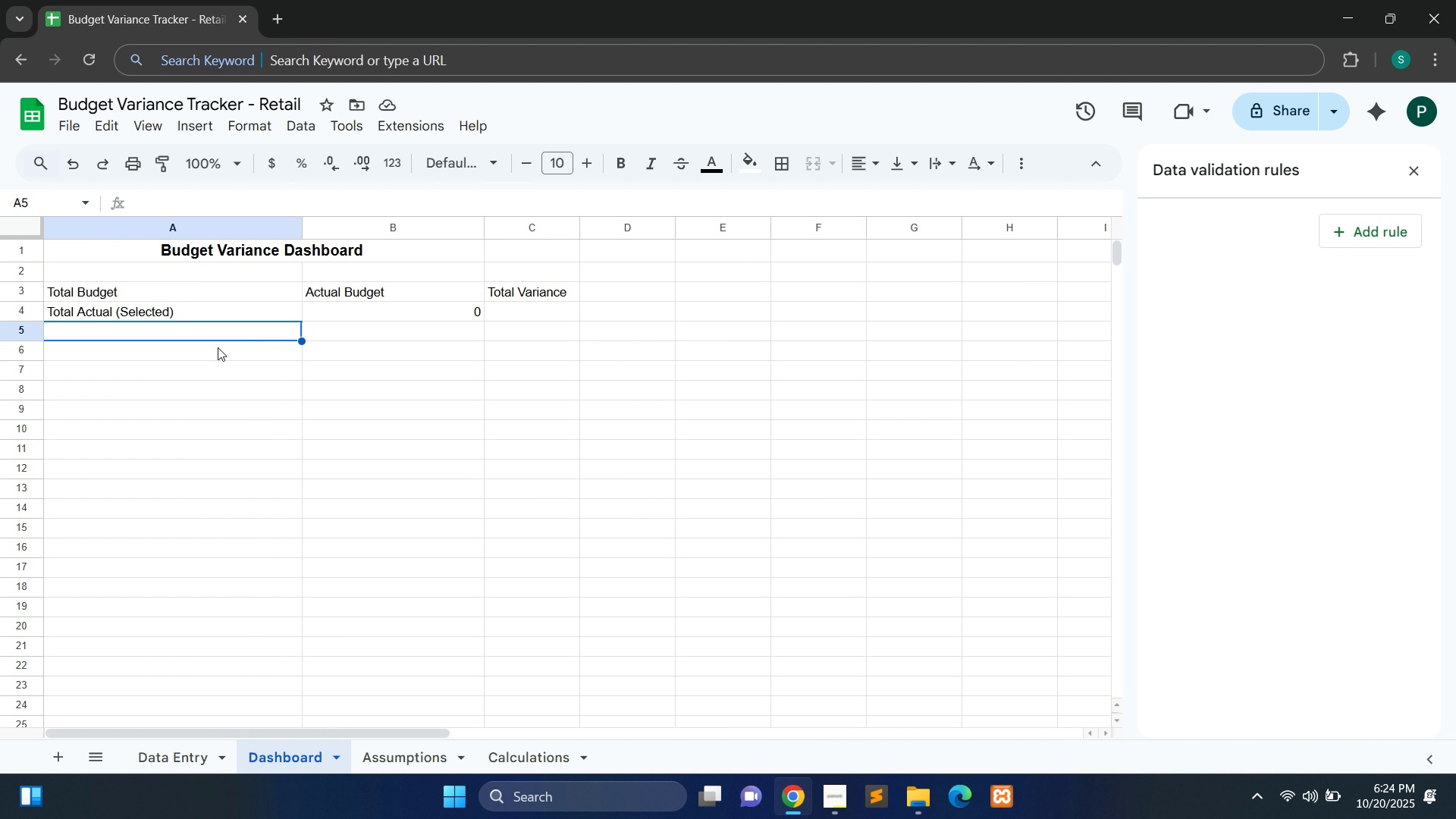 
wait(21.67)
 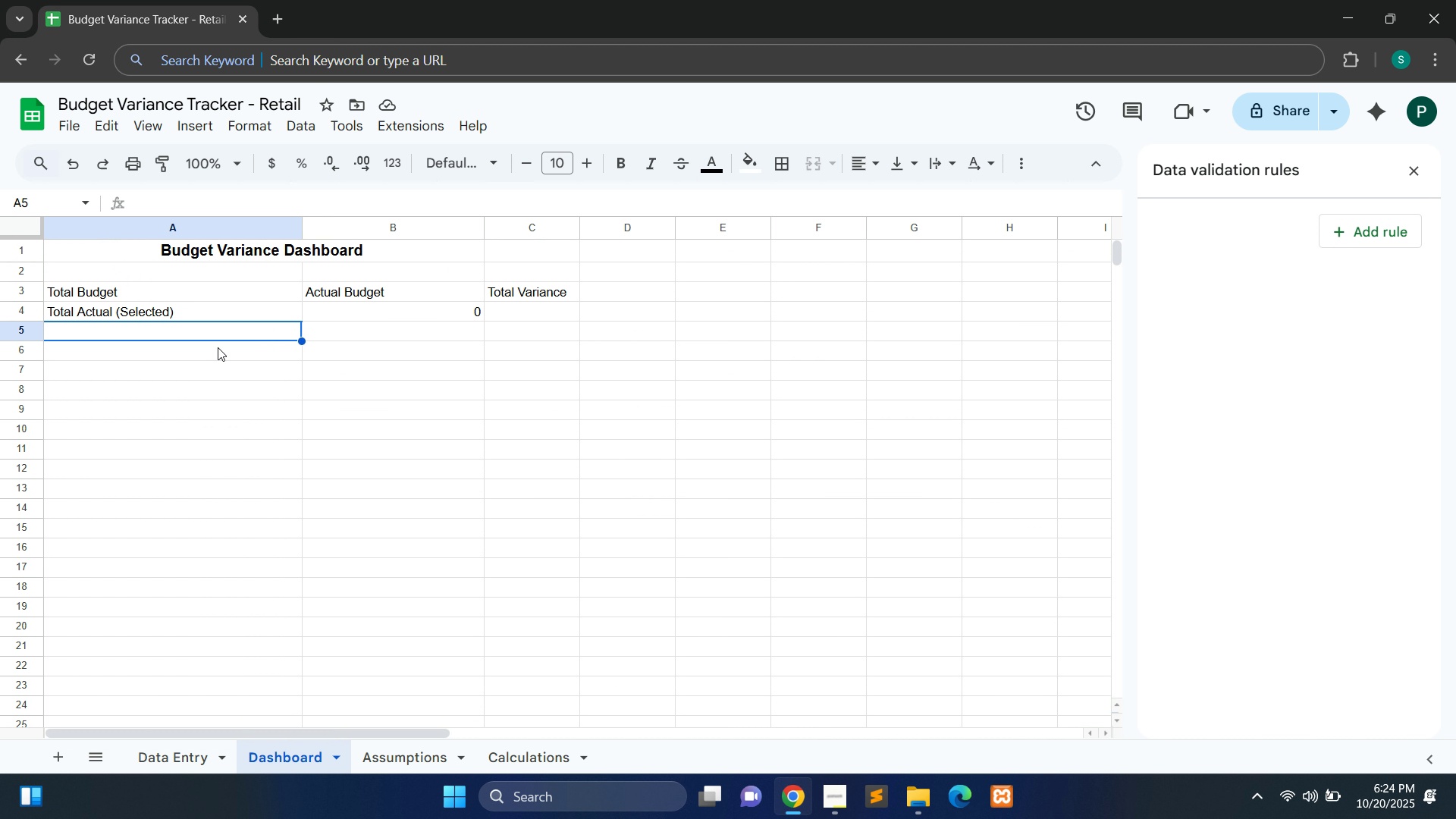 
double_click([237, 340])
 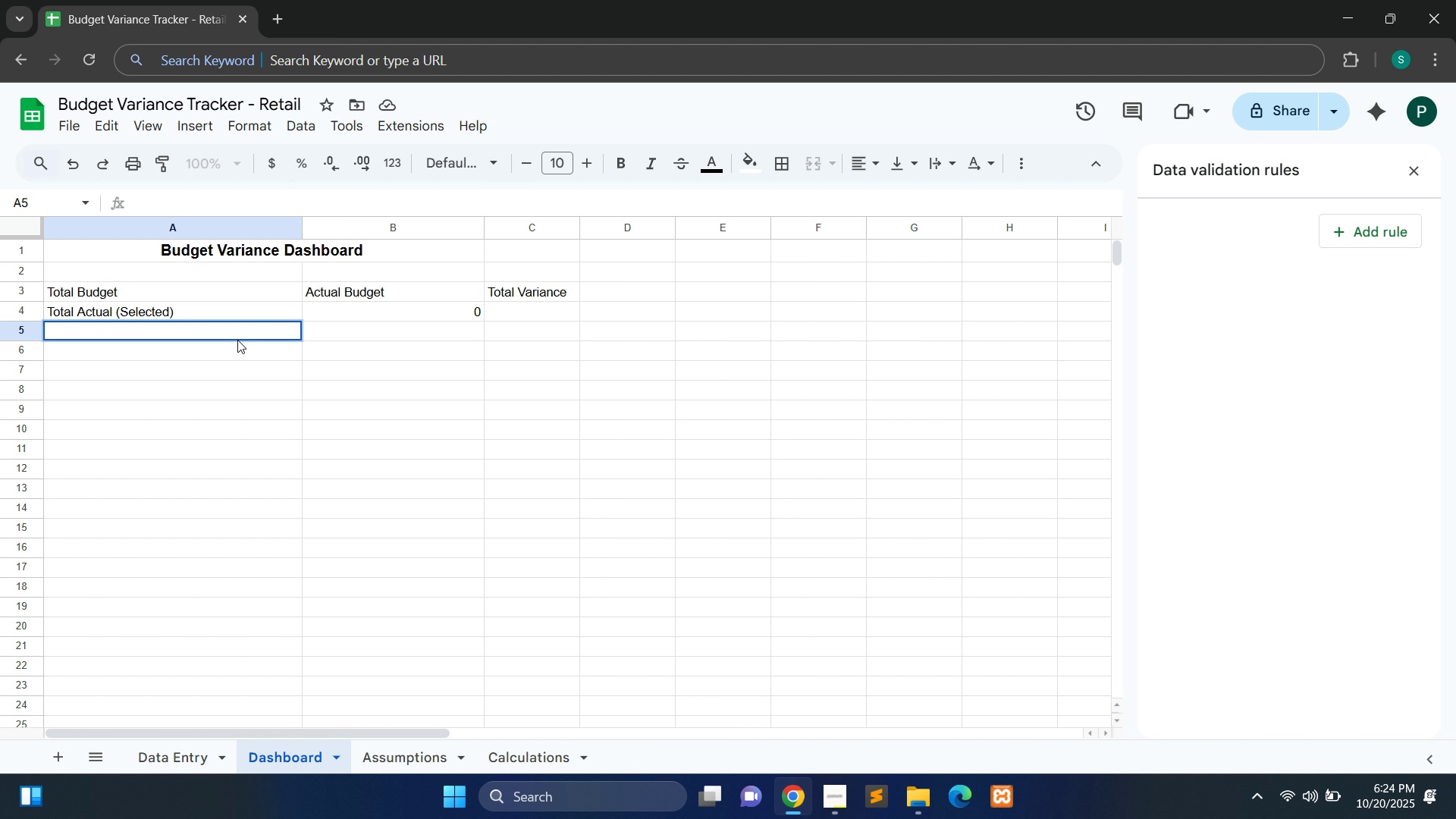 
wait(11.52)
 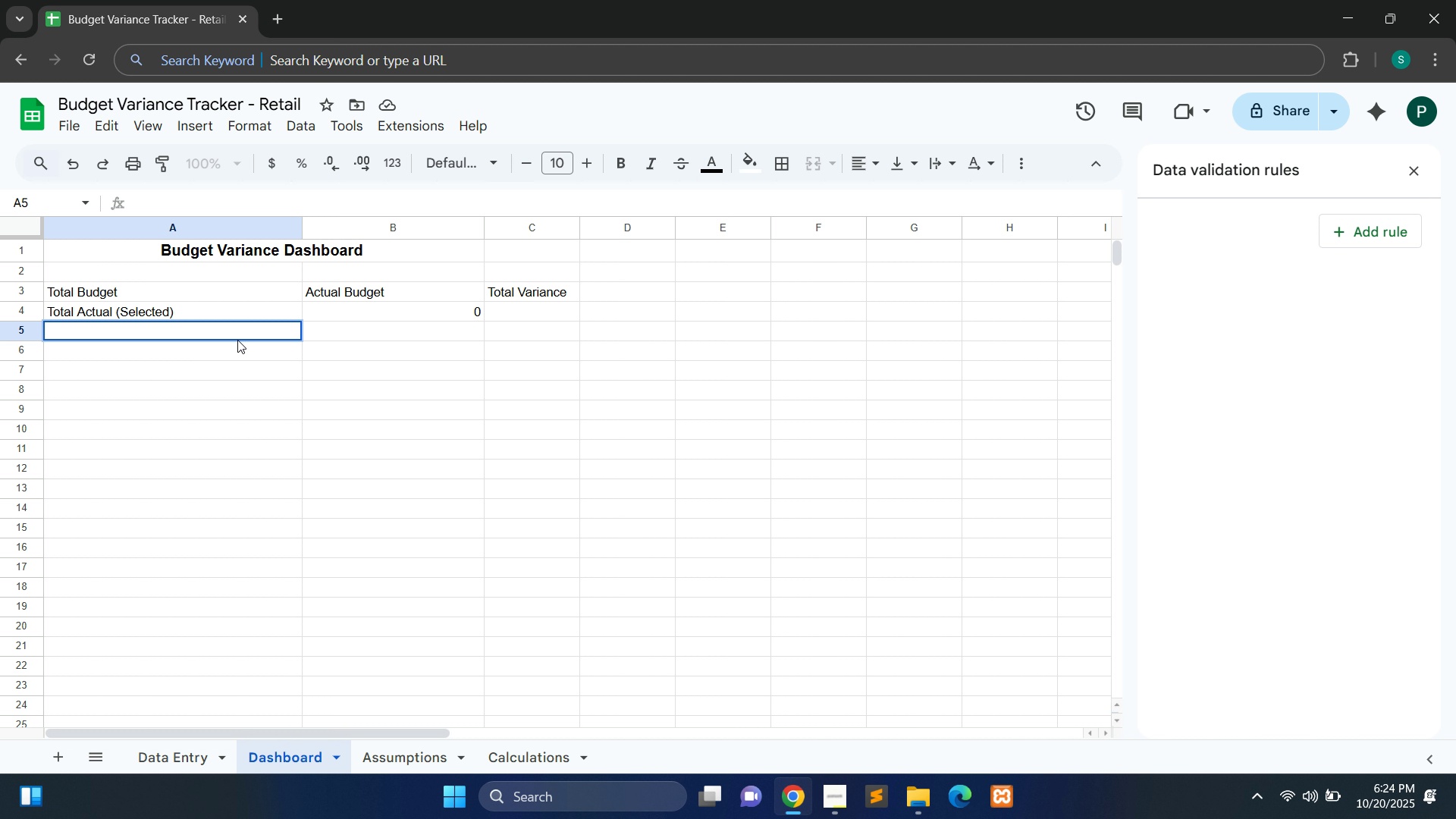 
double_click([215, 306])
 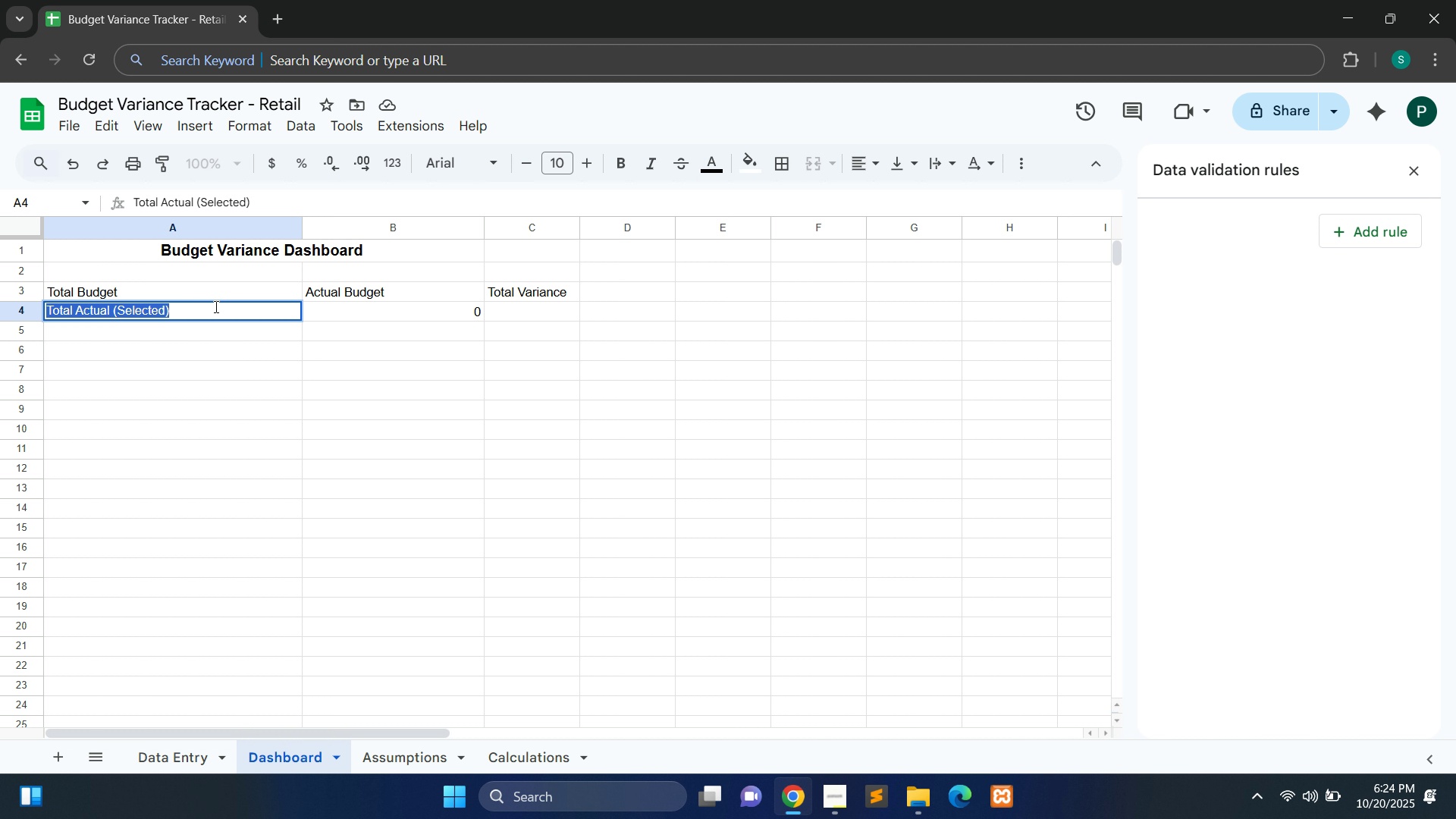 
triple_click([215, 306])
 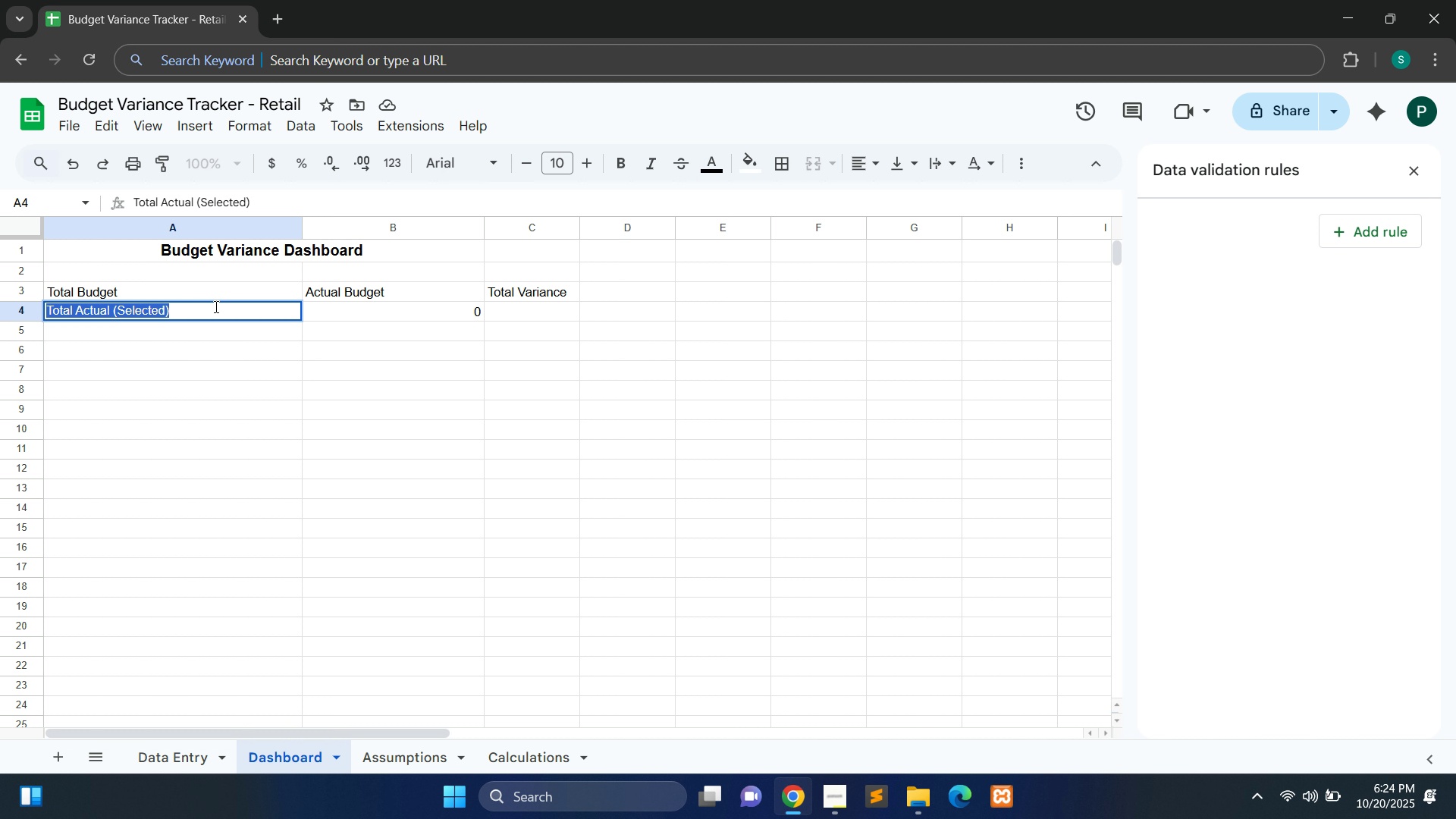 
triple_click([215, 306])
 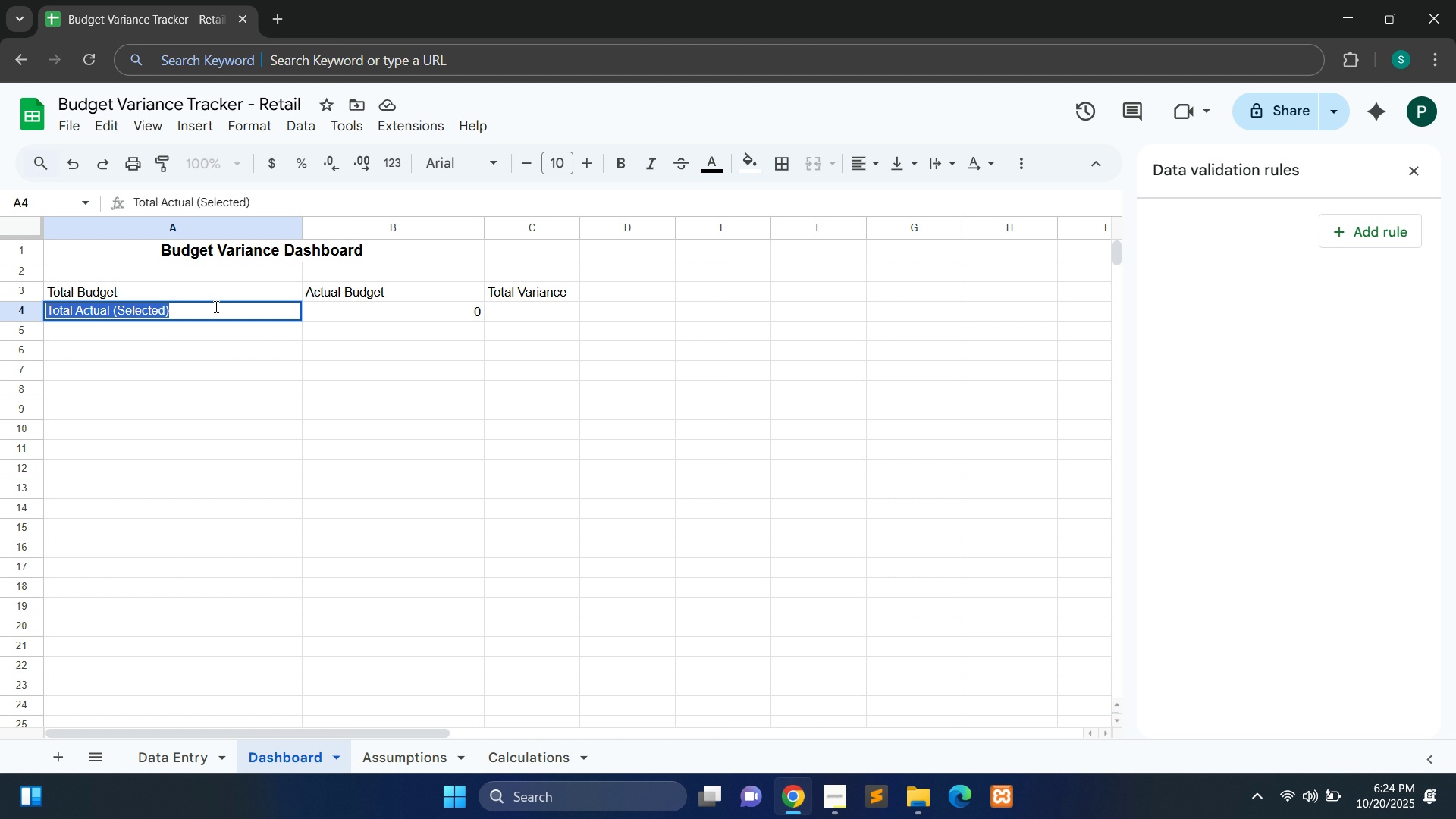 
wait(8.22)
 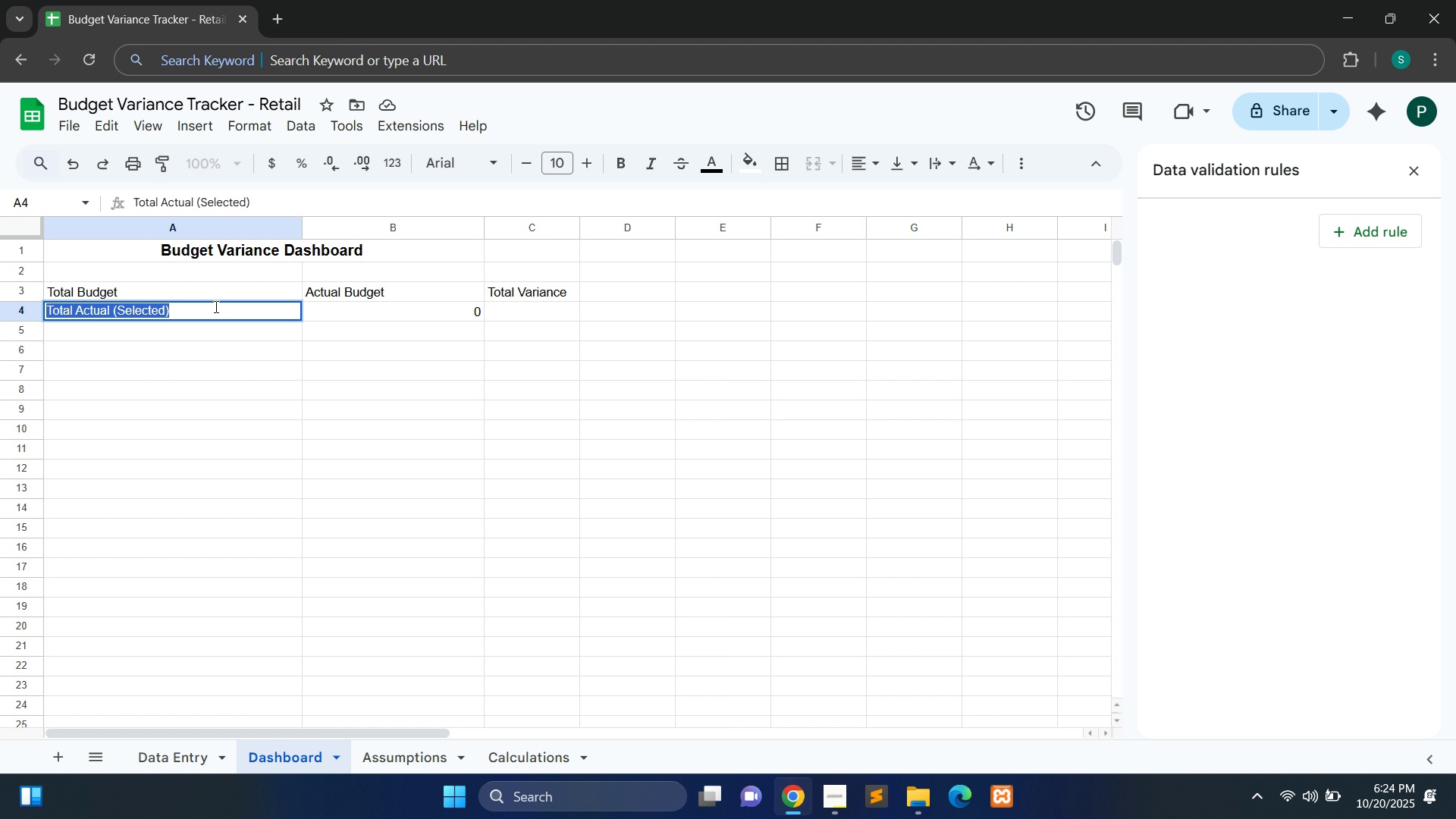 
double_click([84, 311])
 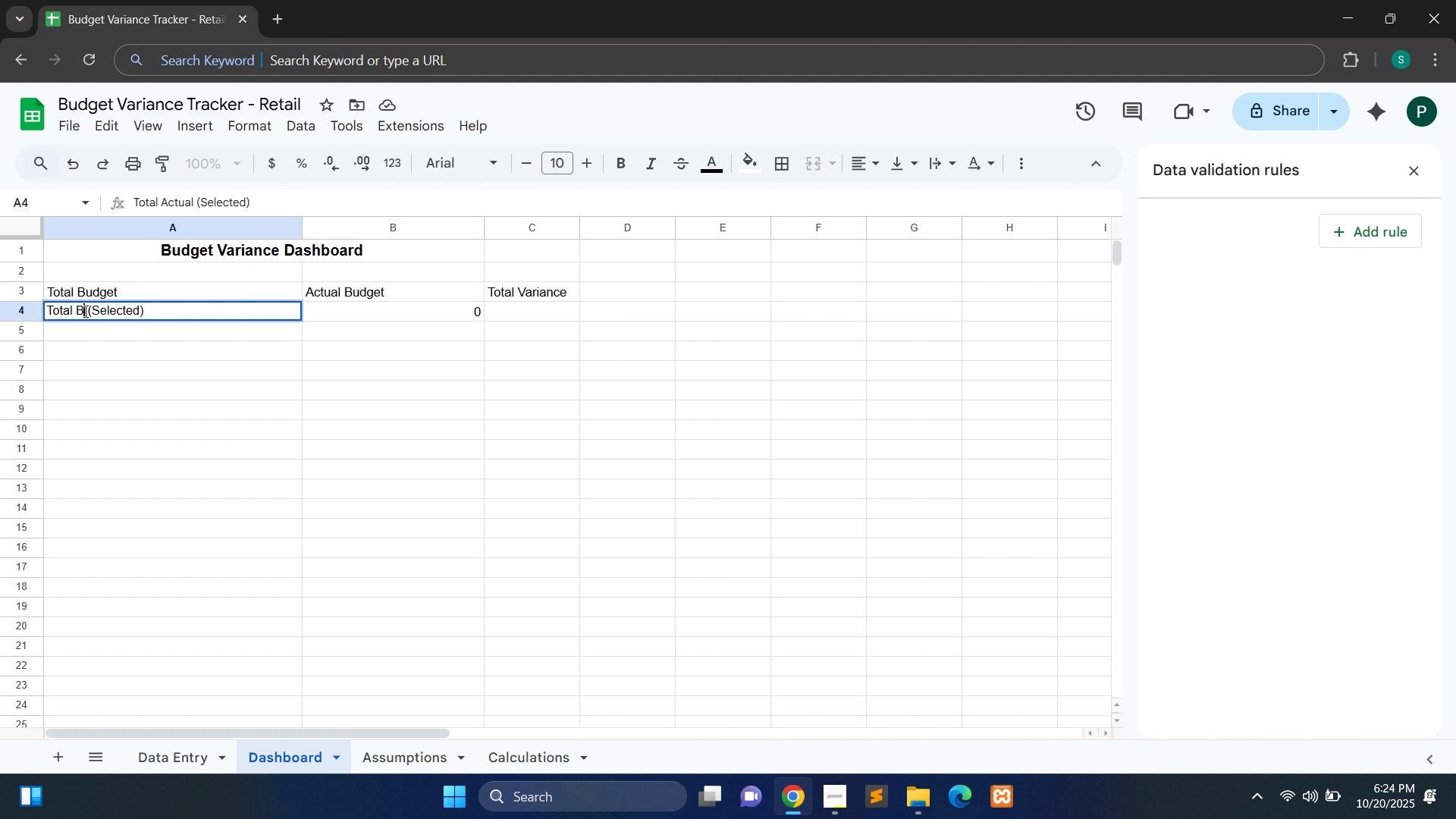 
type(Budget)
 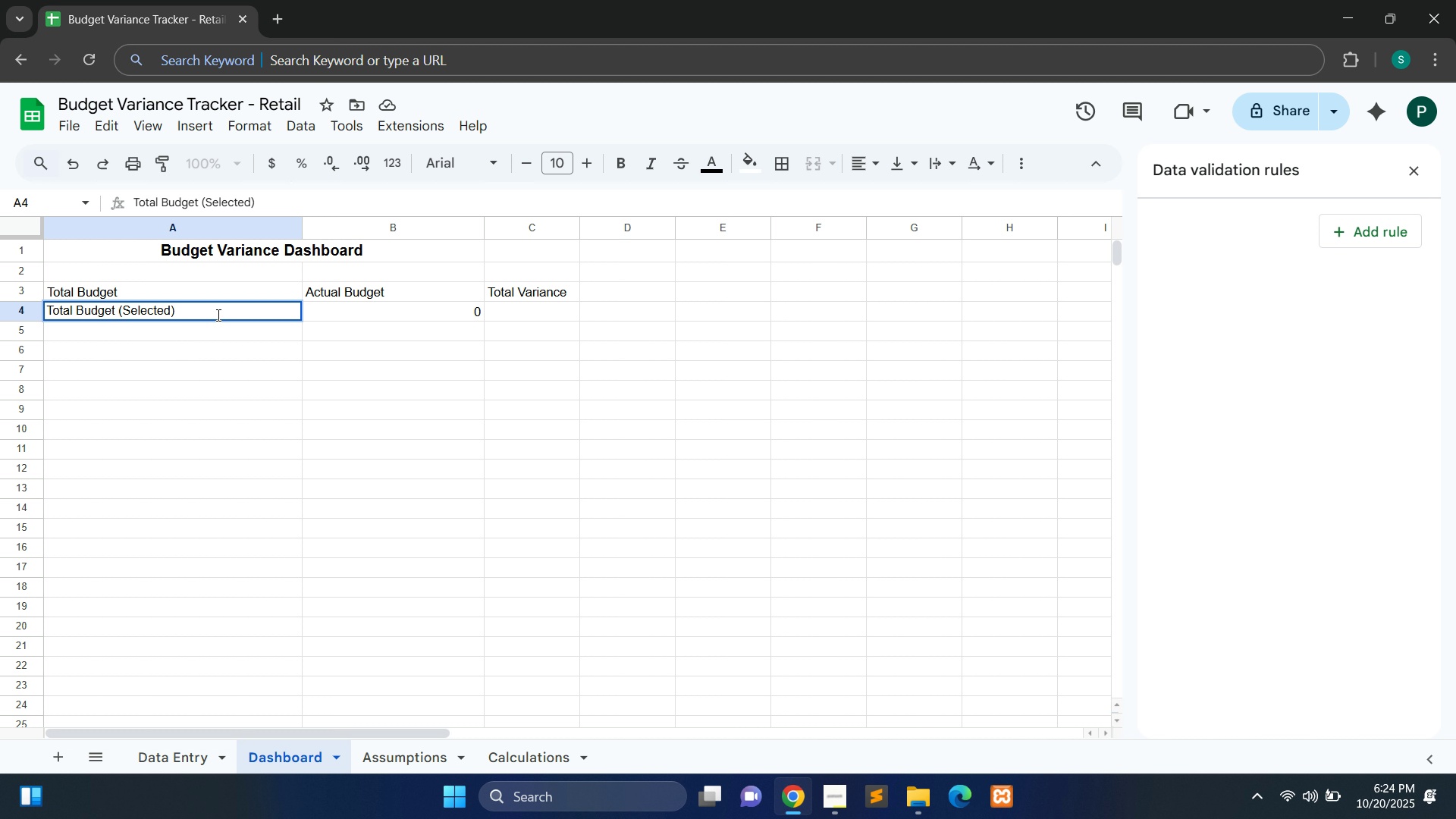 
left_click([218, 315])
 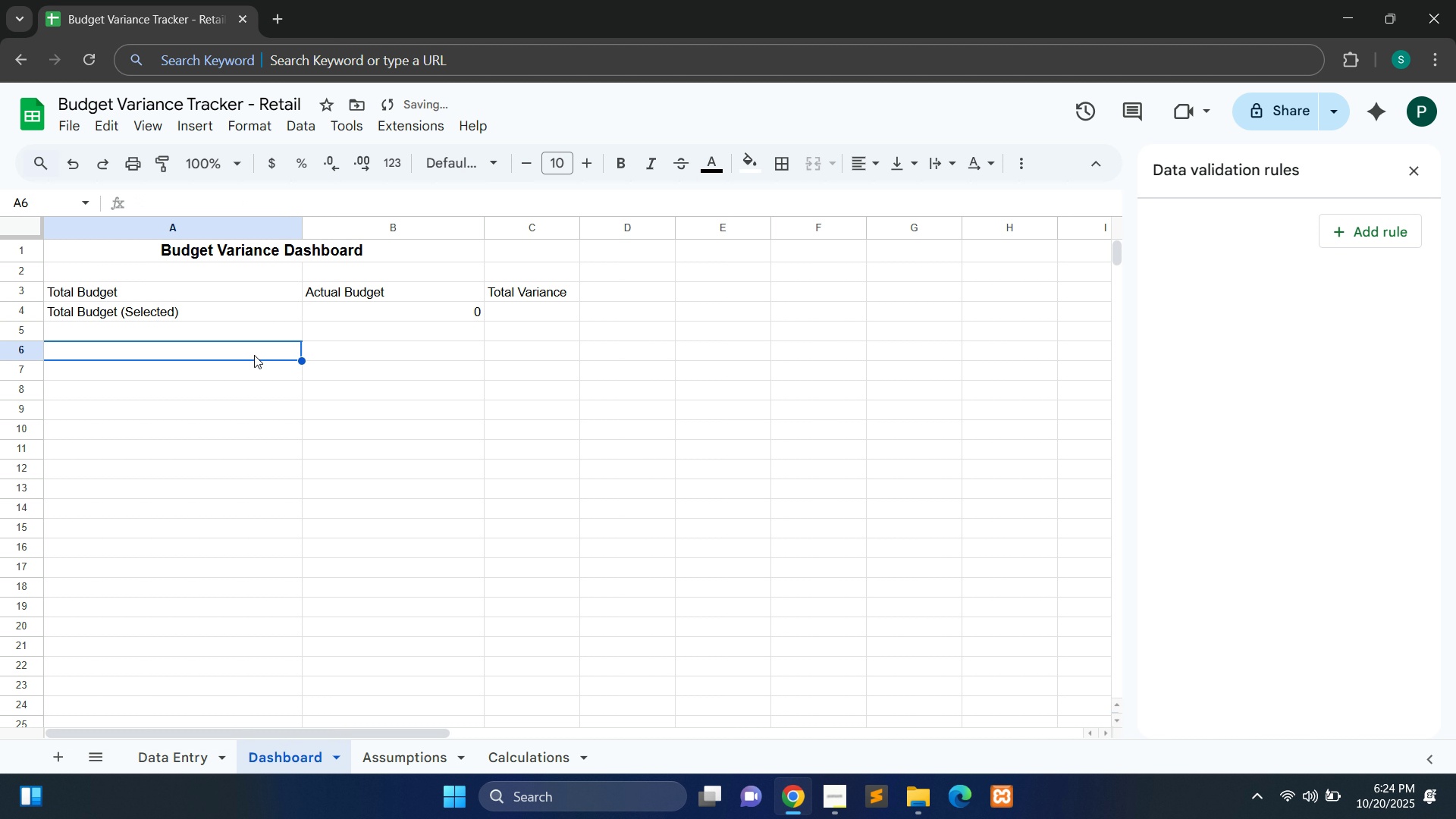 
left_click([254, 355])
 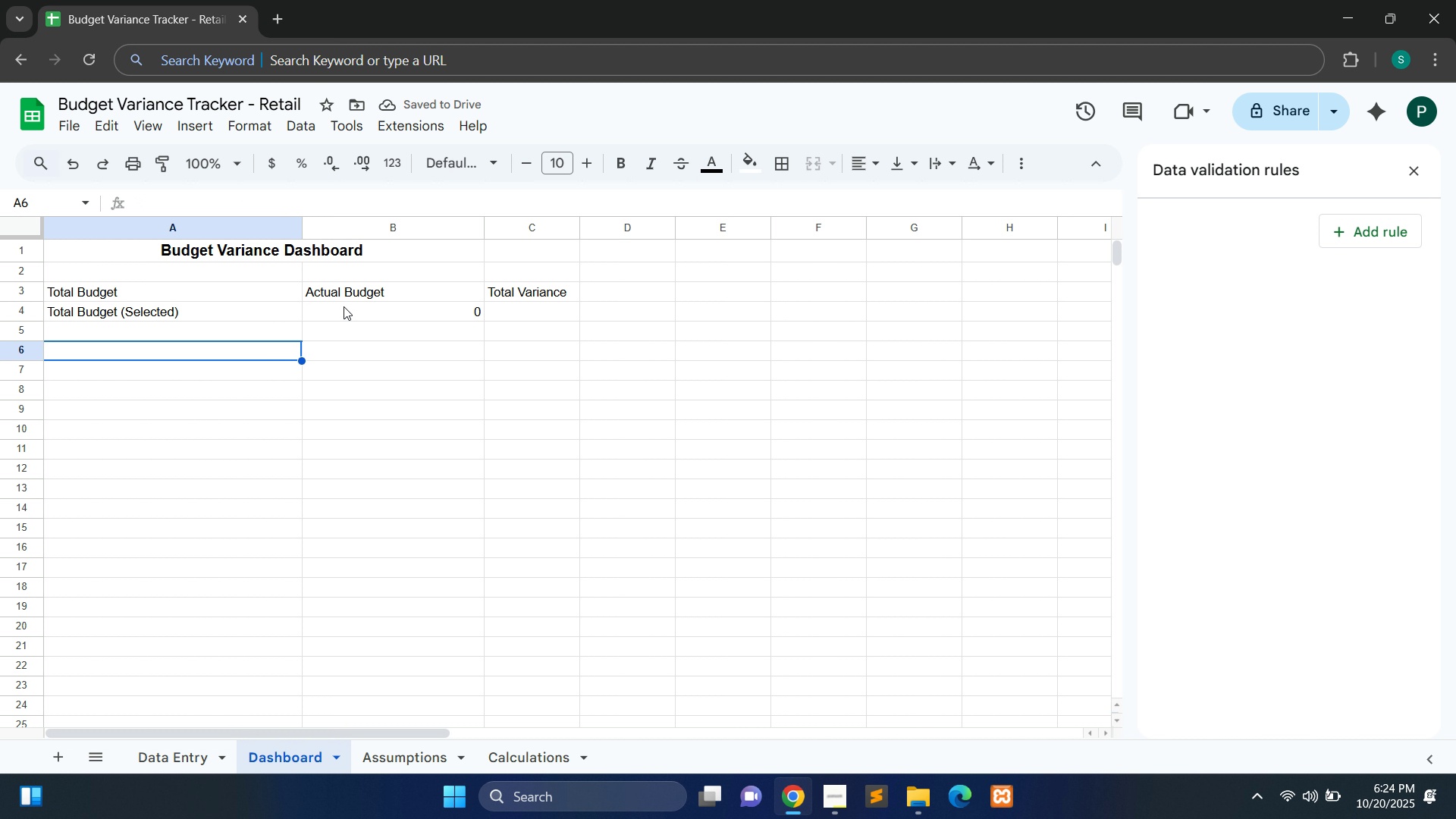 
double_click([344, 308])
 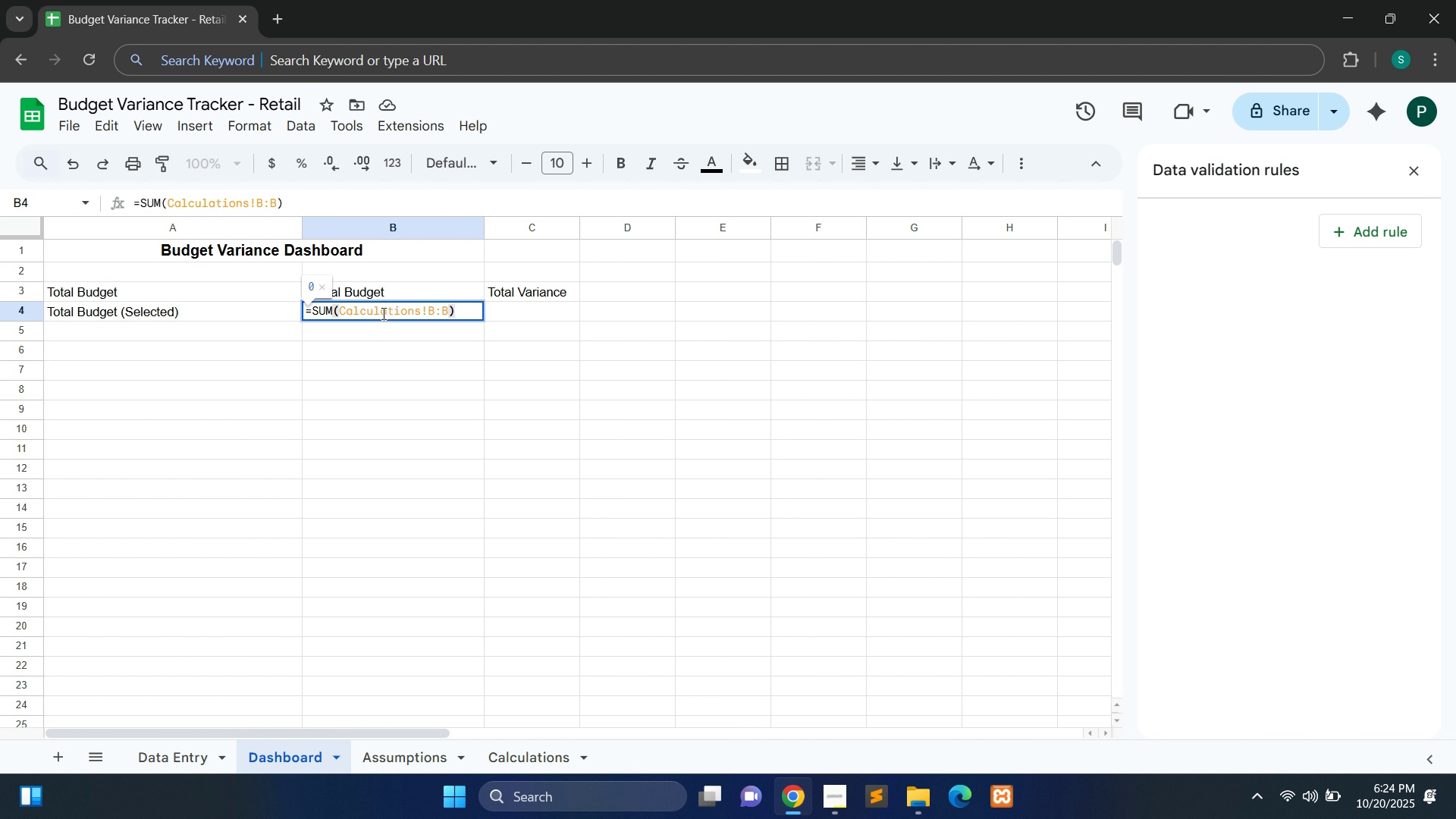 
wait(6.7)
 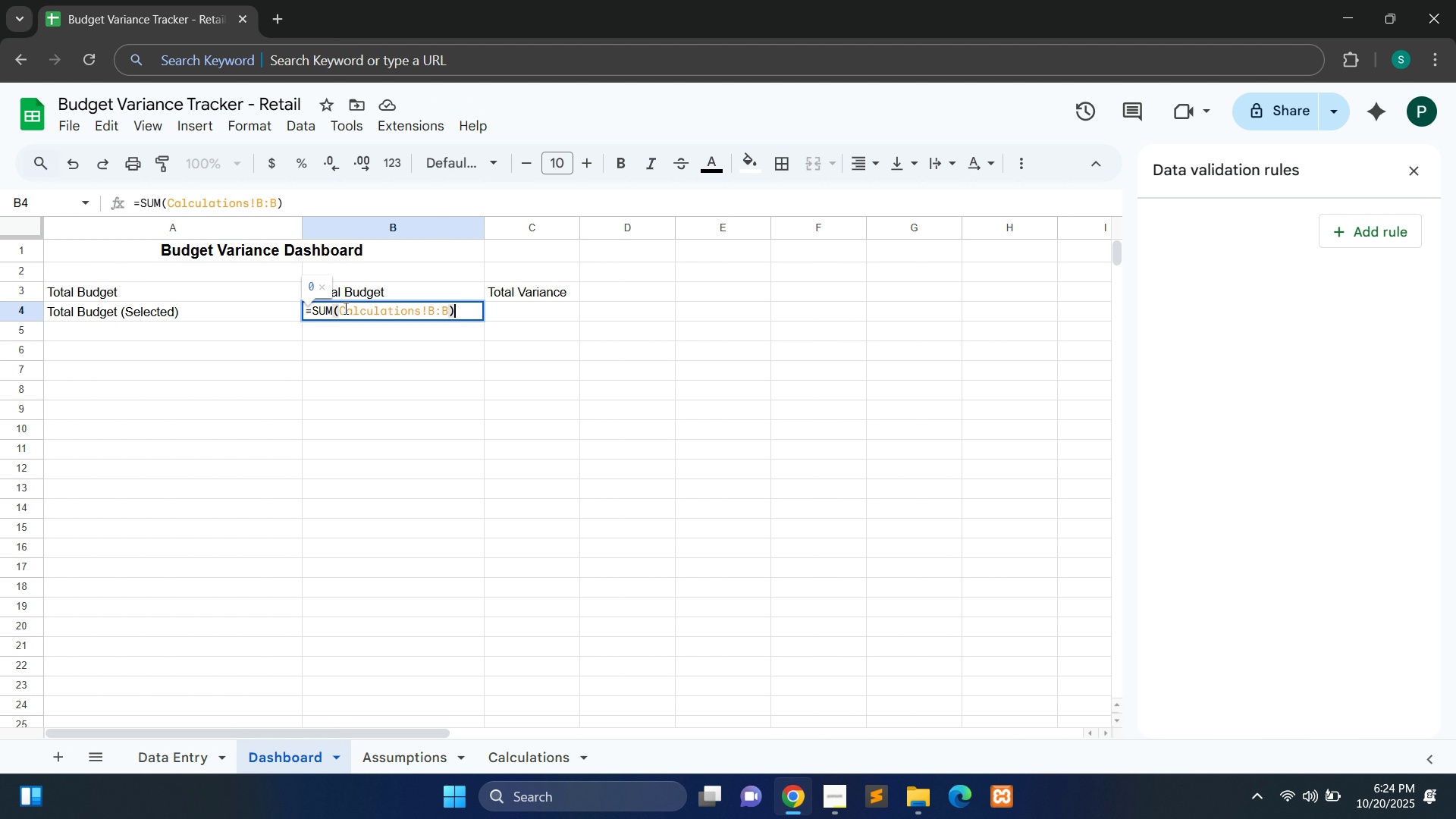 
double_click([259, 330])
 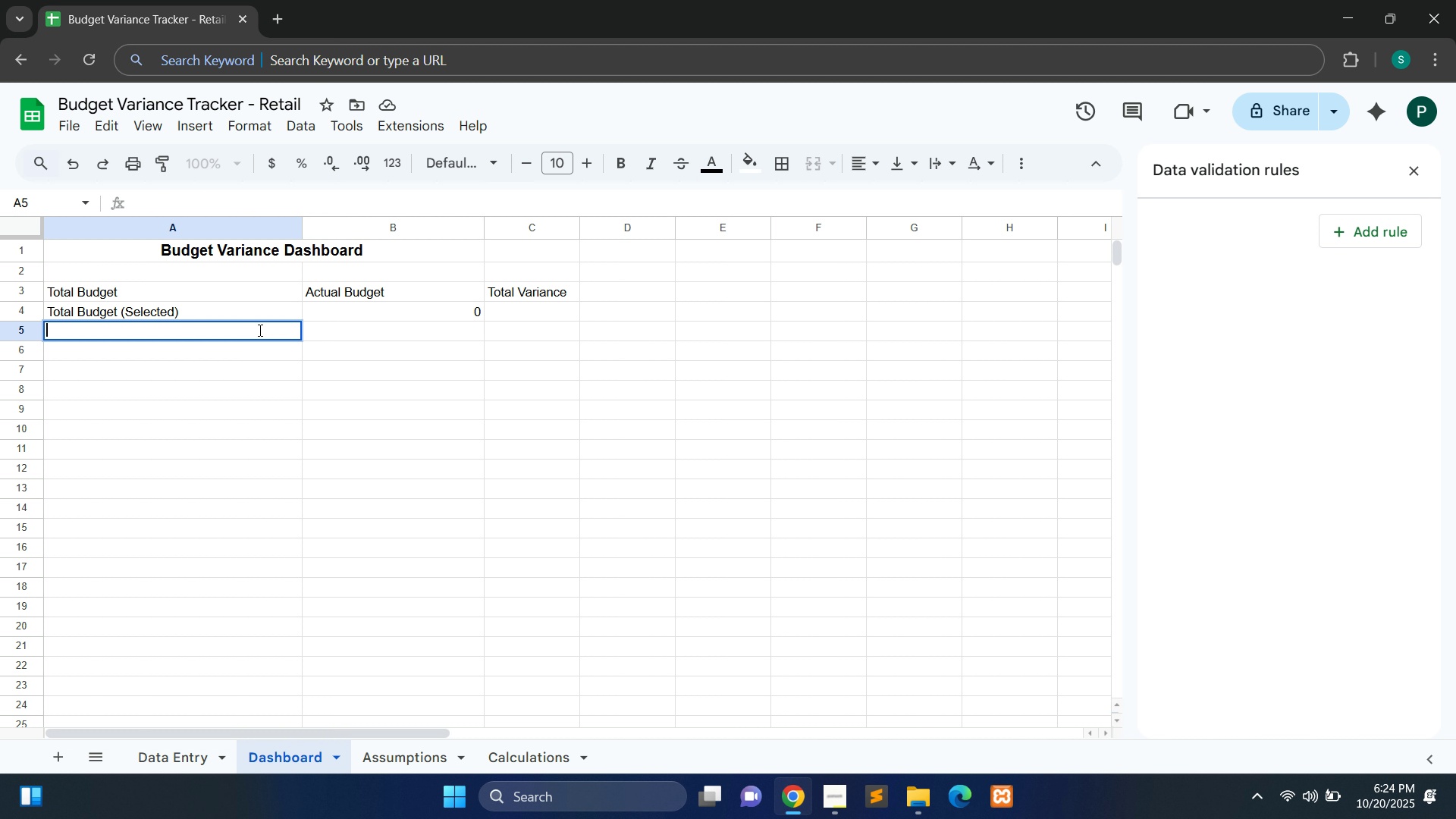 
wait(8.06)
 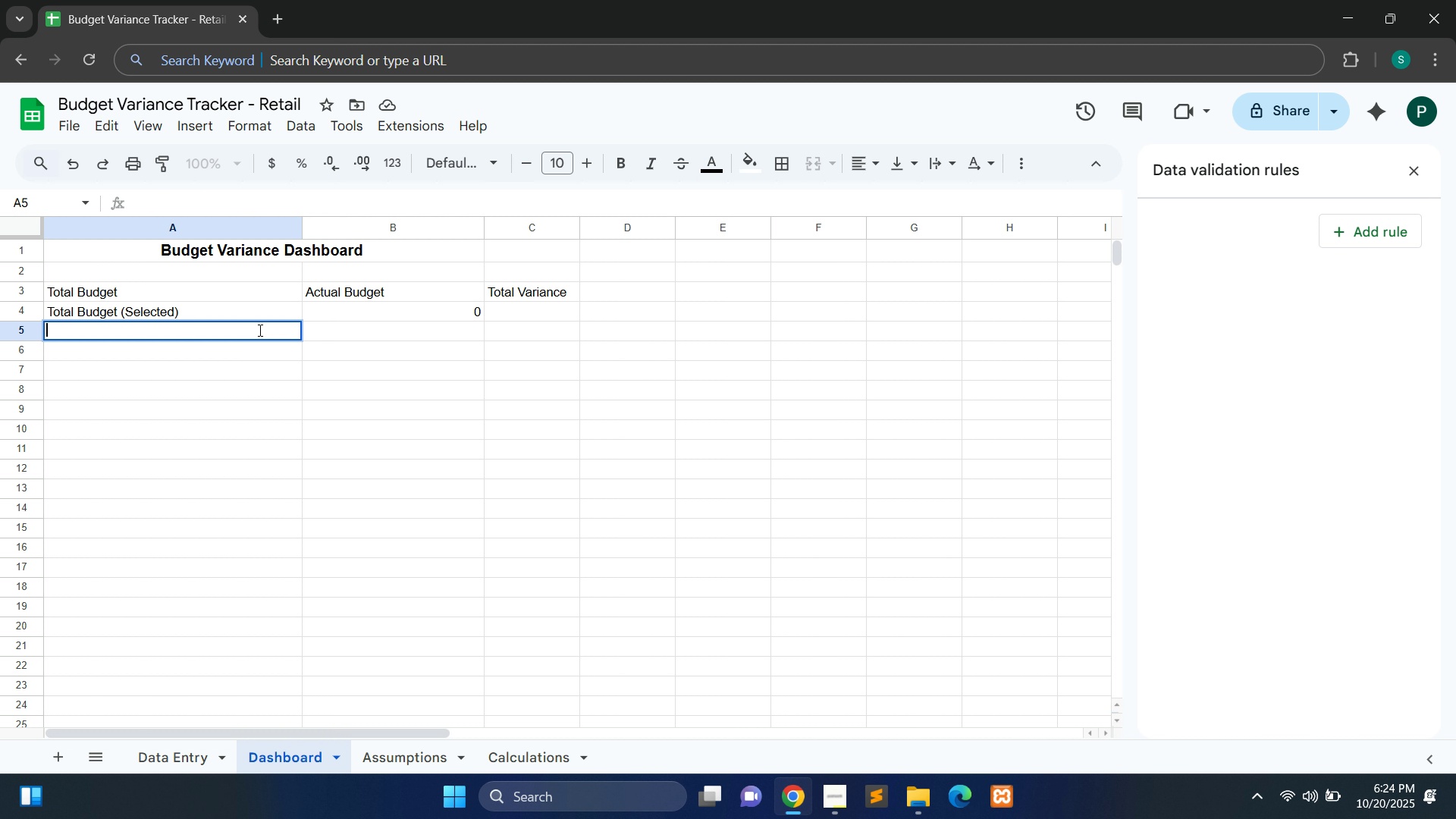 
left_click([231, 293])
 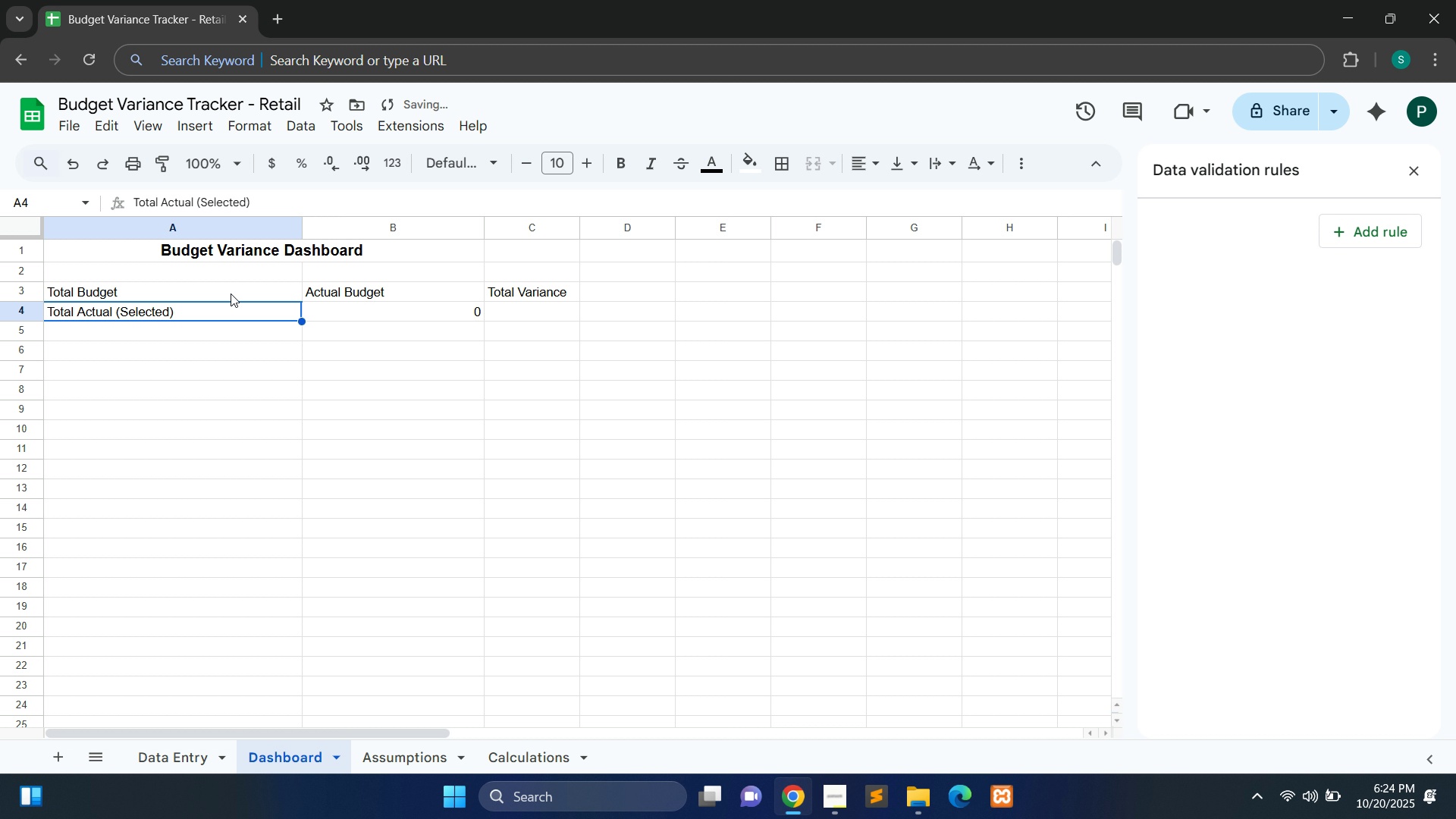 
hold_key(key=ControlLeft, duration=1.5)
 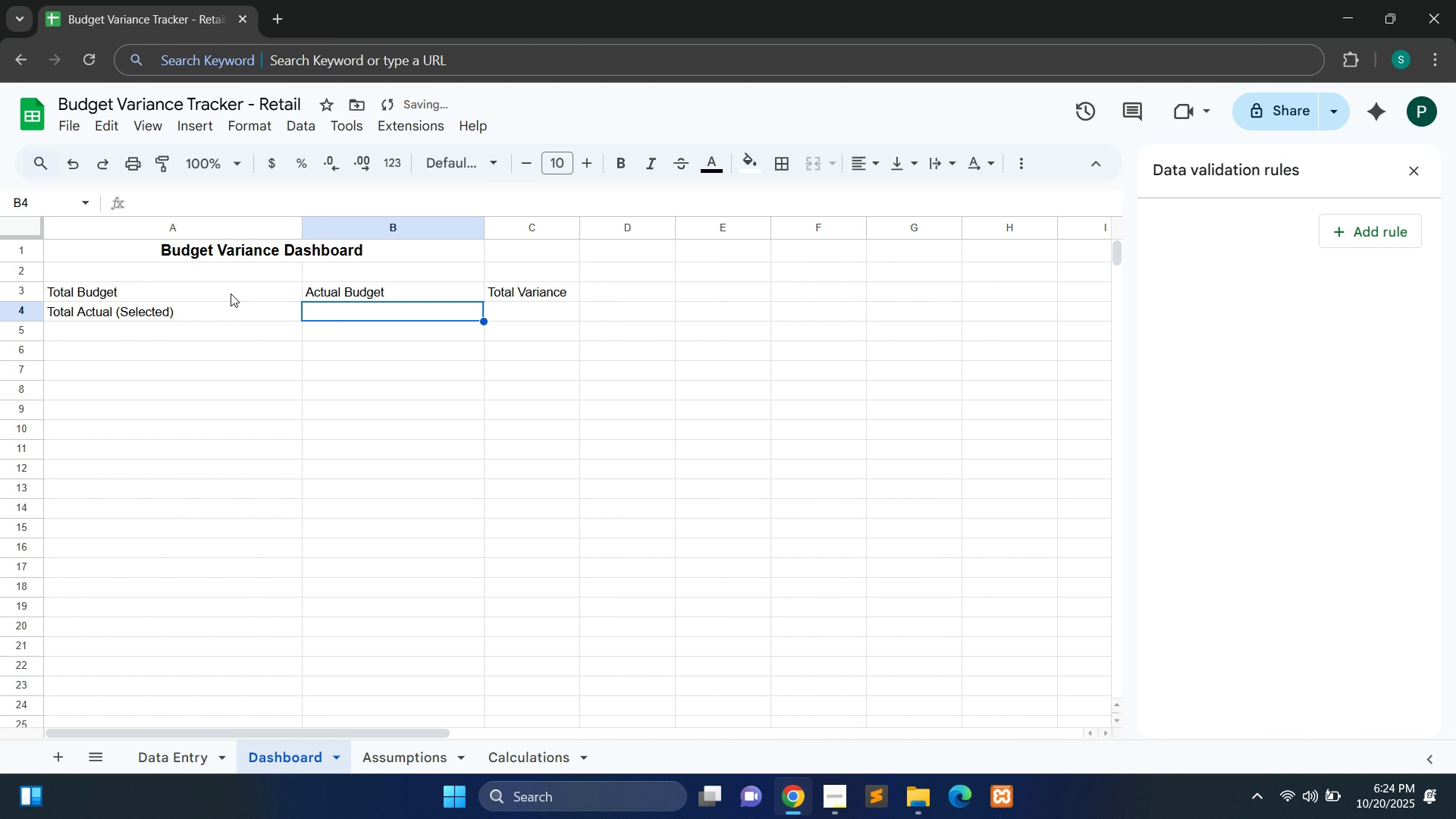 
key(Control+Z)
 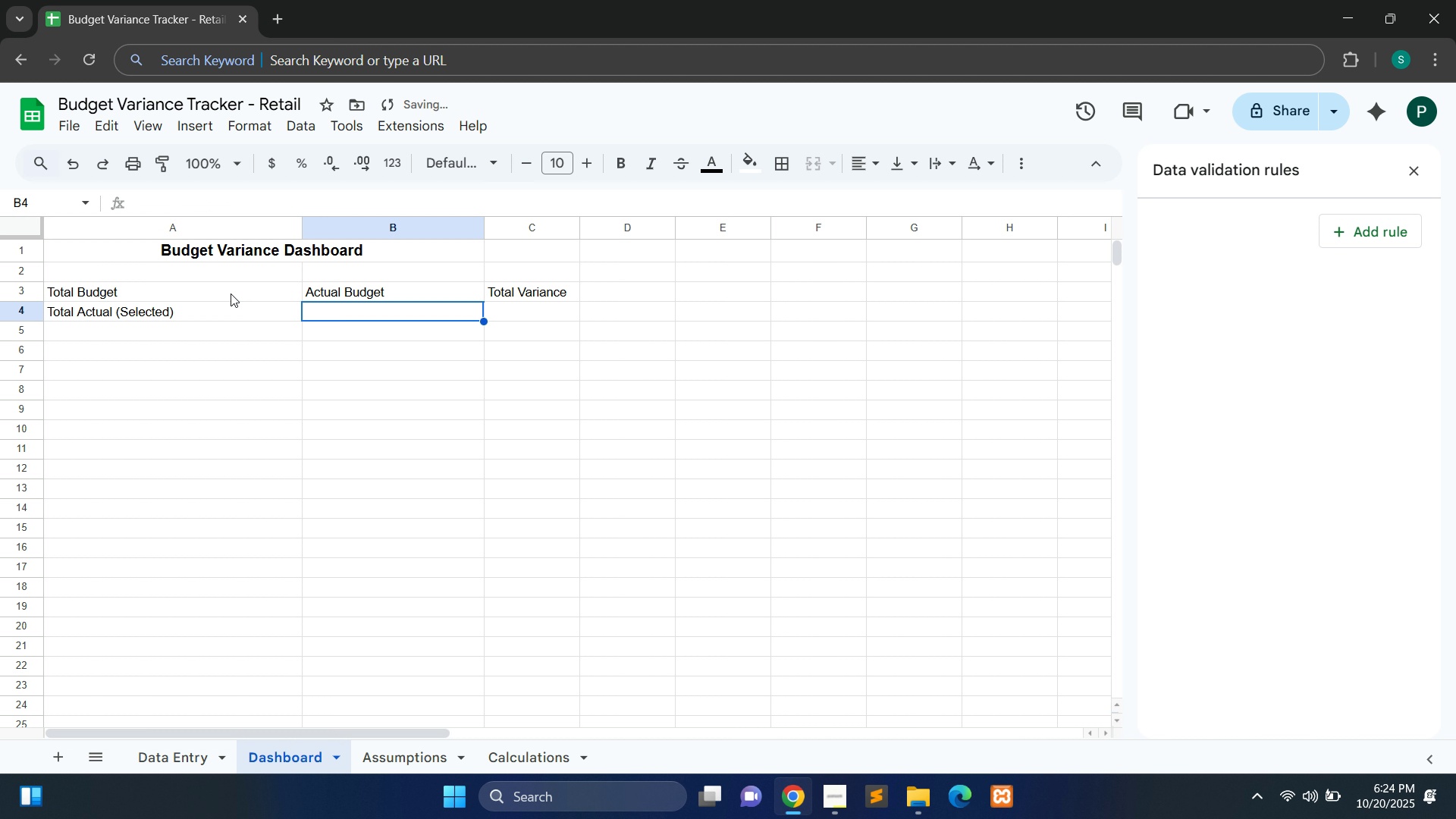 
key(Control+Z)
 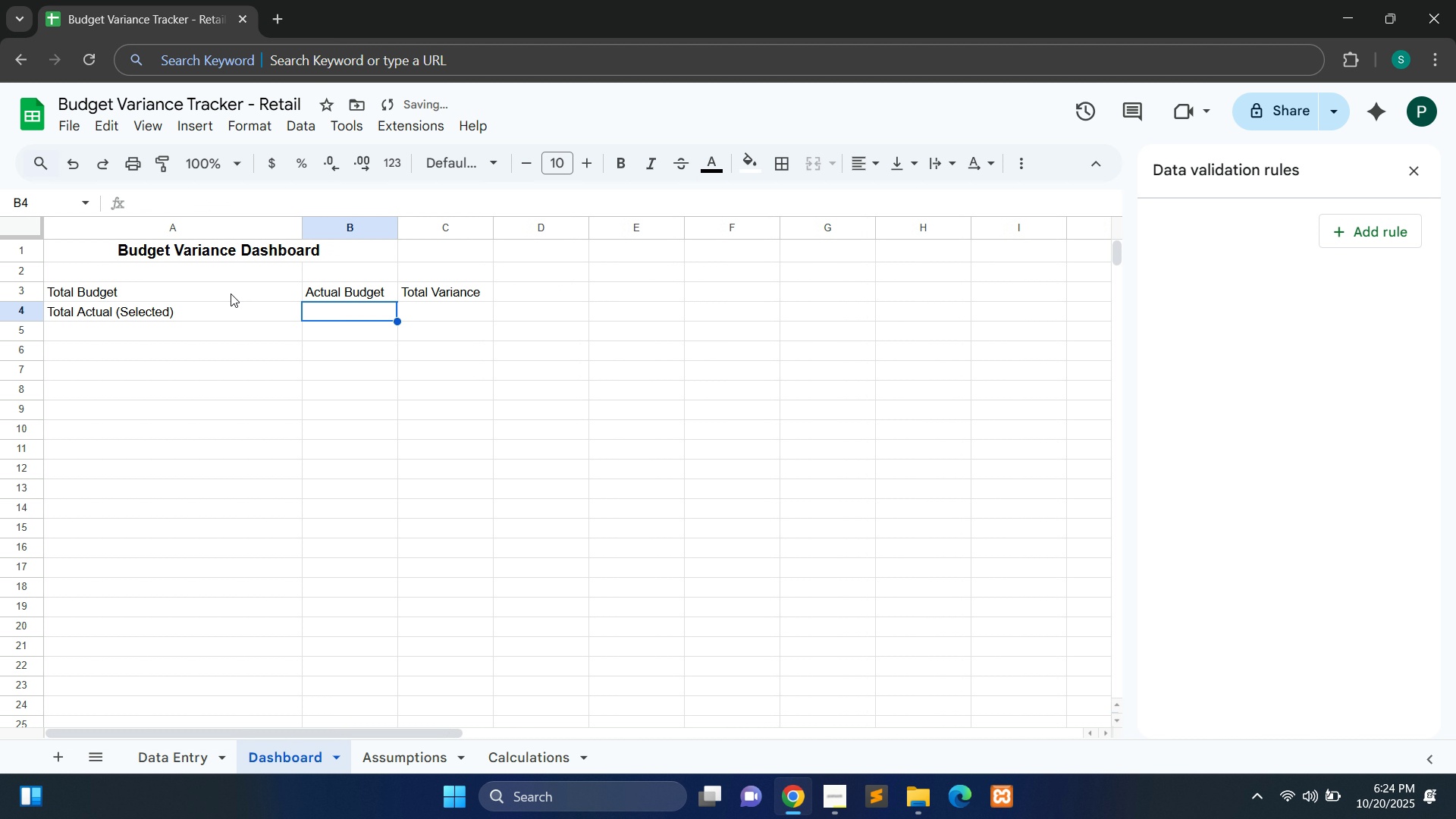 
key(Control+Z)
 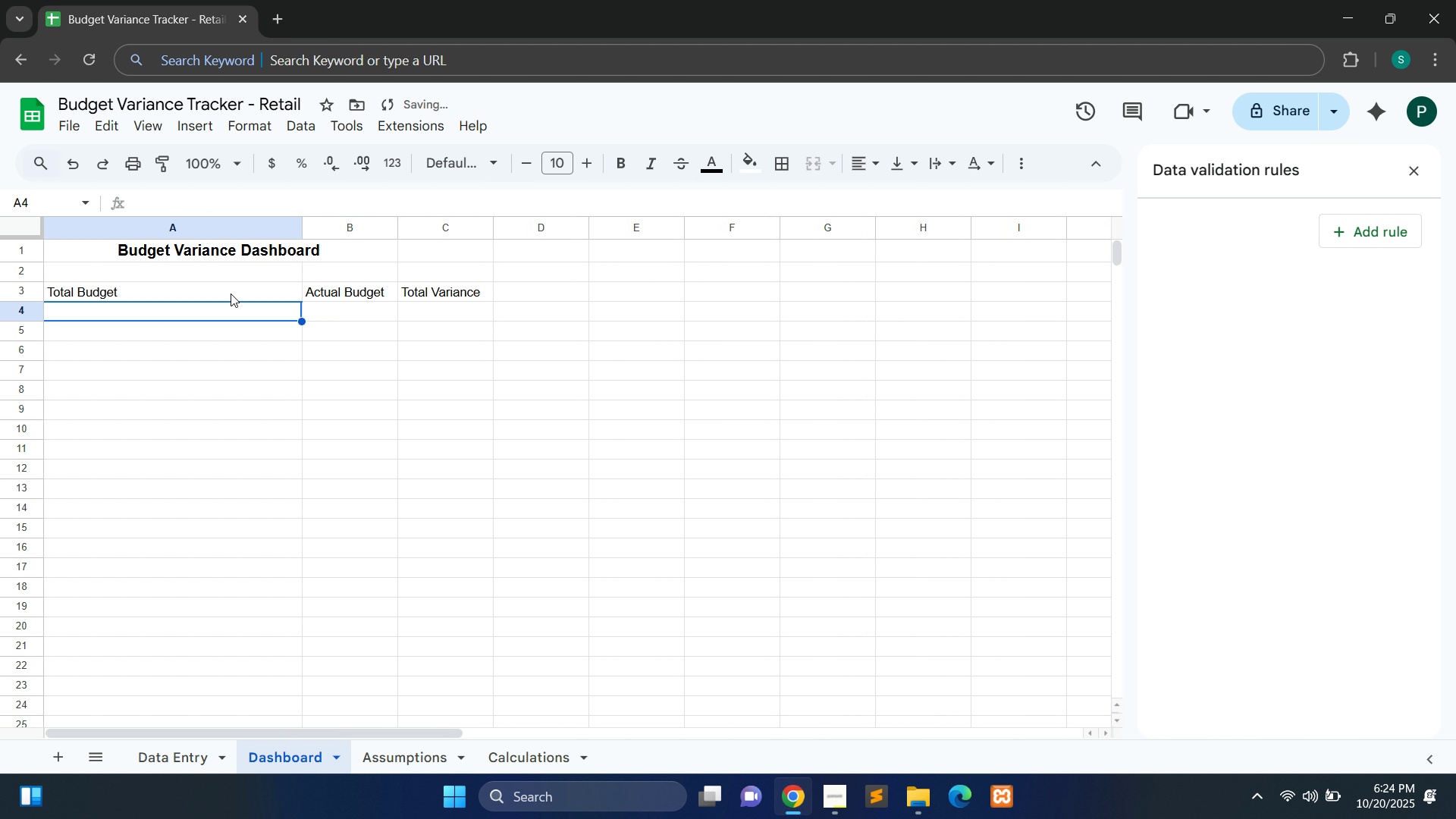 
key(Control+Z)
 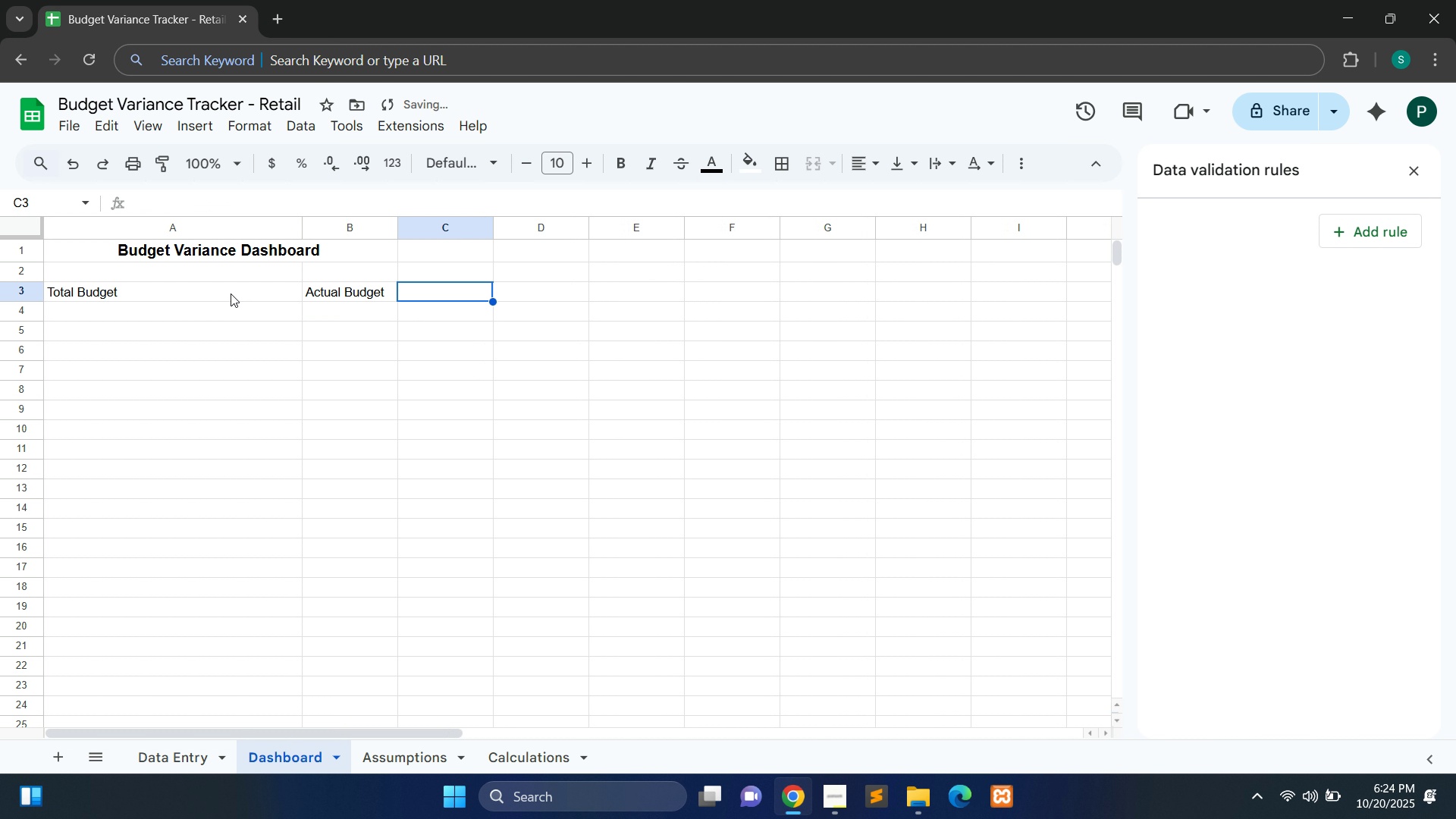 
key(Control+Z)
 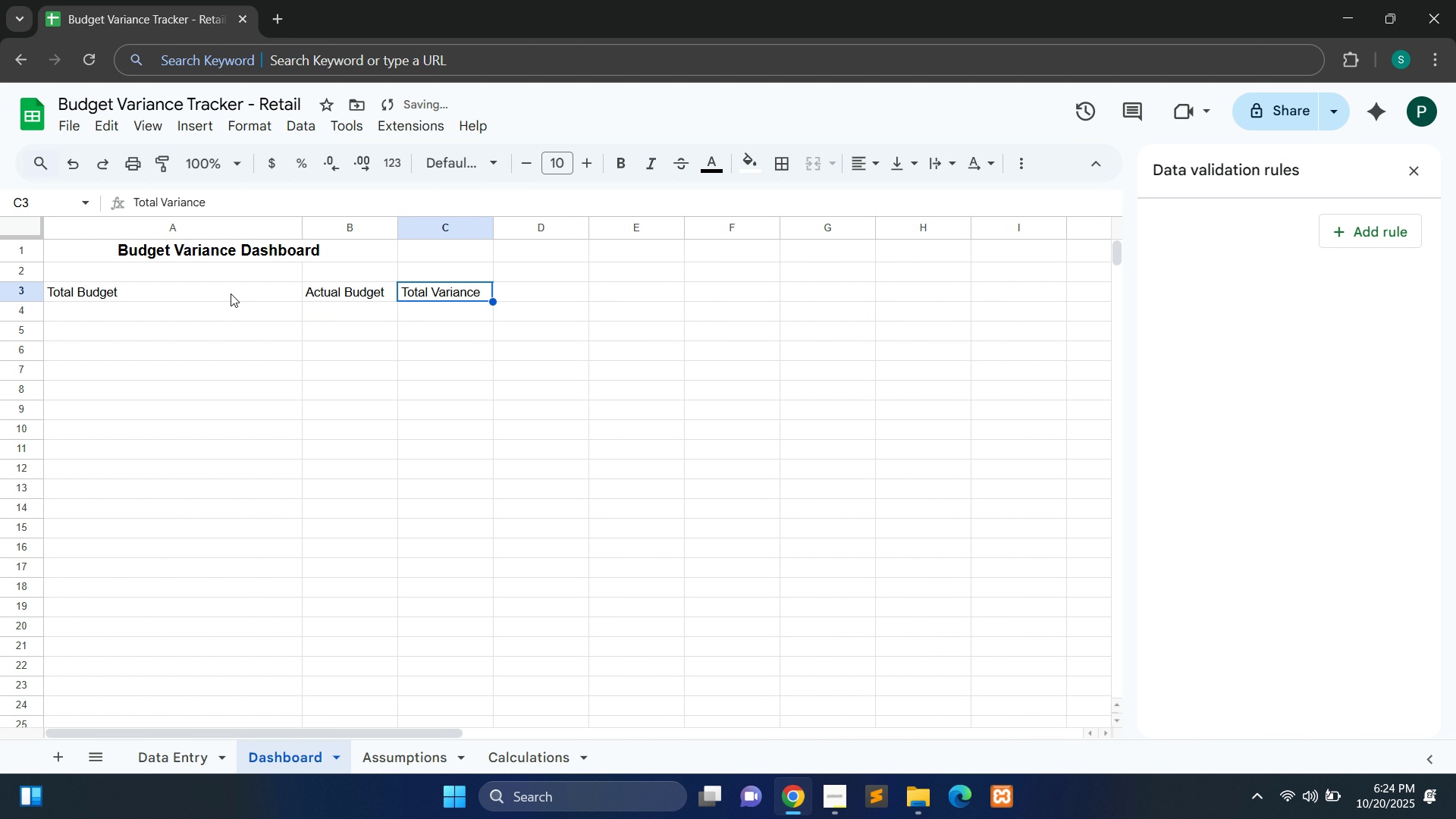 
key(Control+Y)
 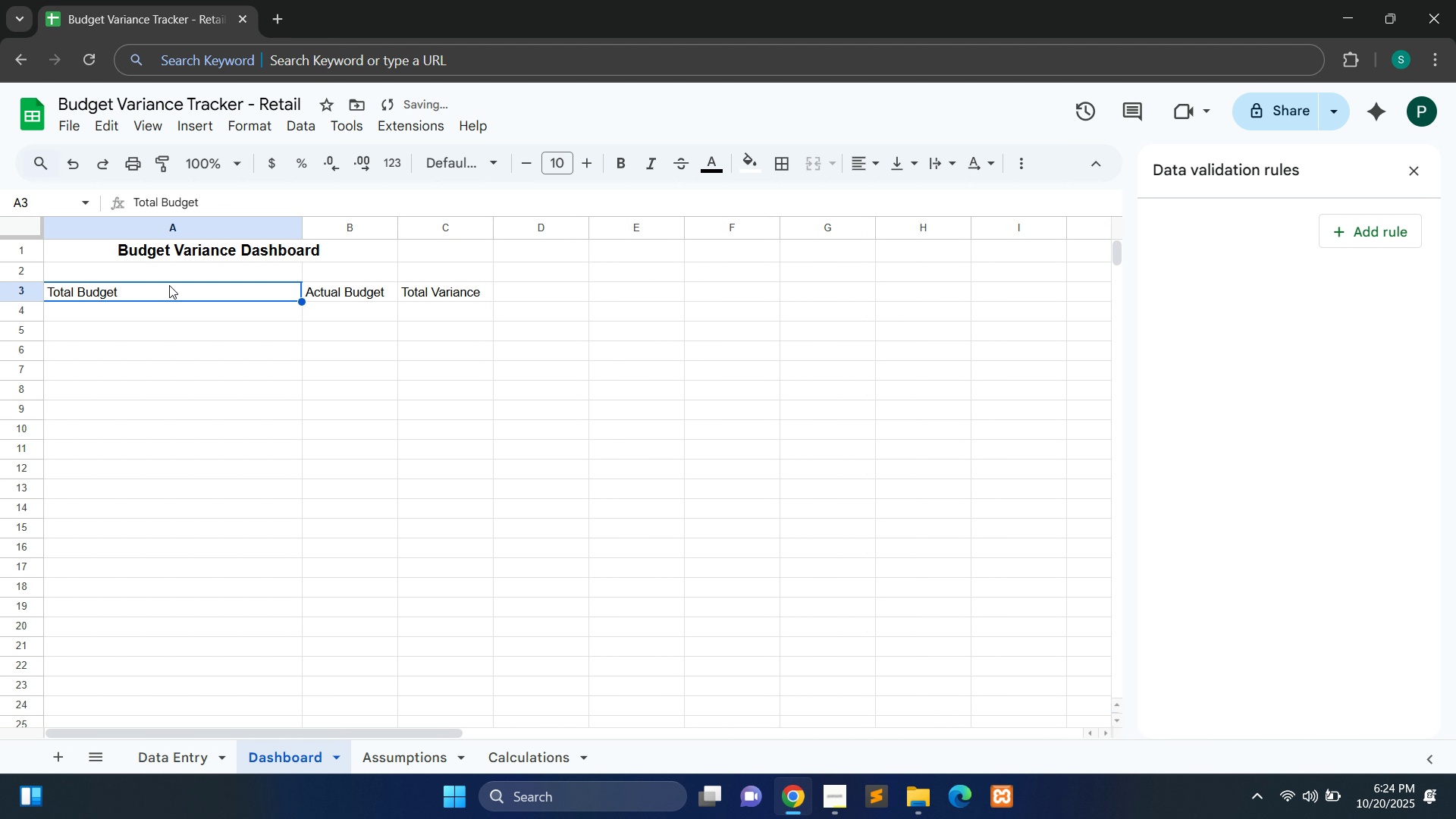 
double_click([169, 285])
 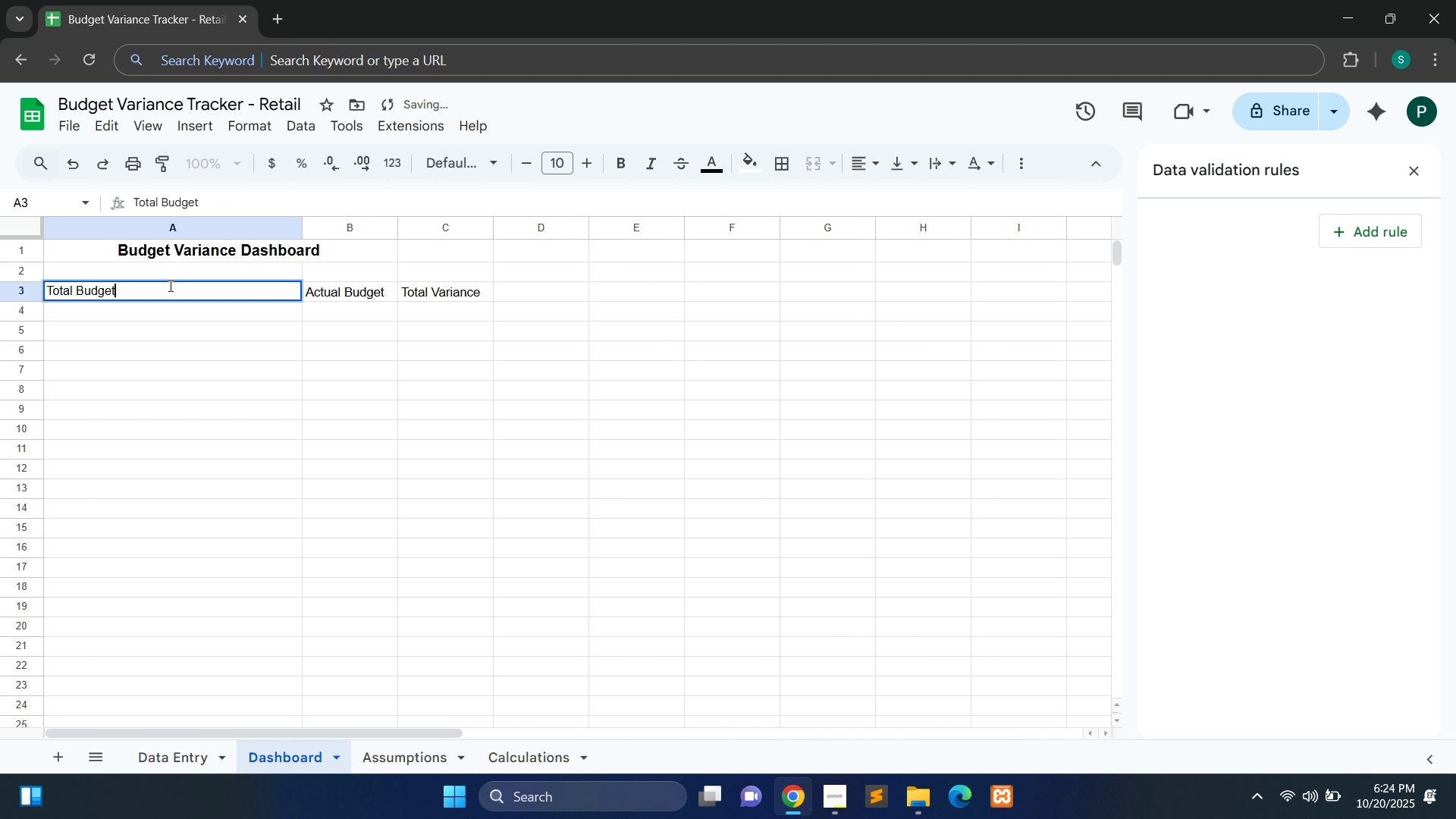 
key(Control+ControlLeft)
 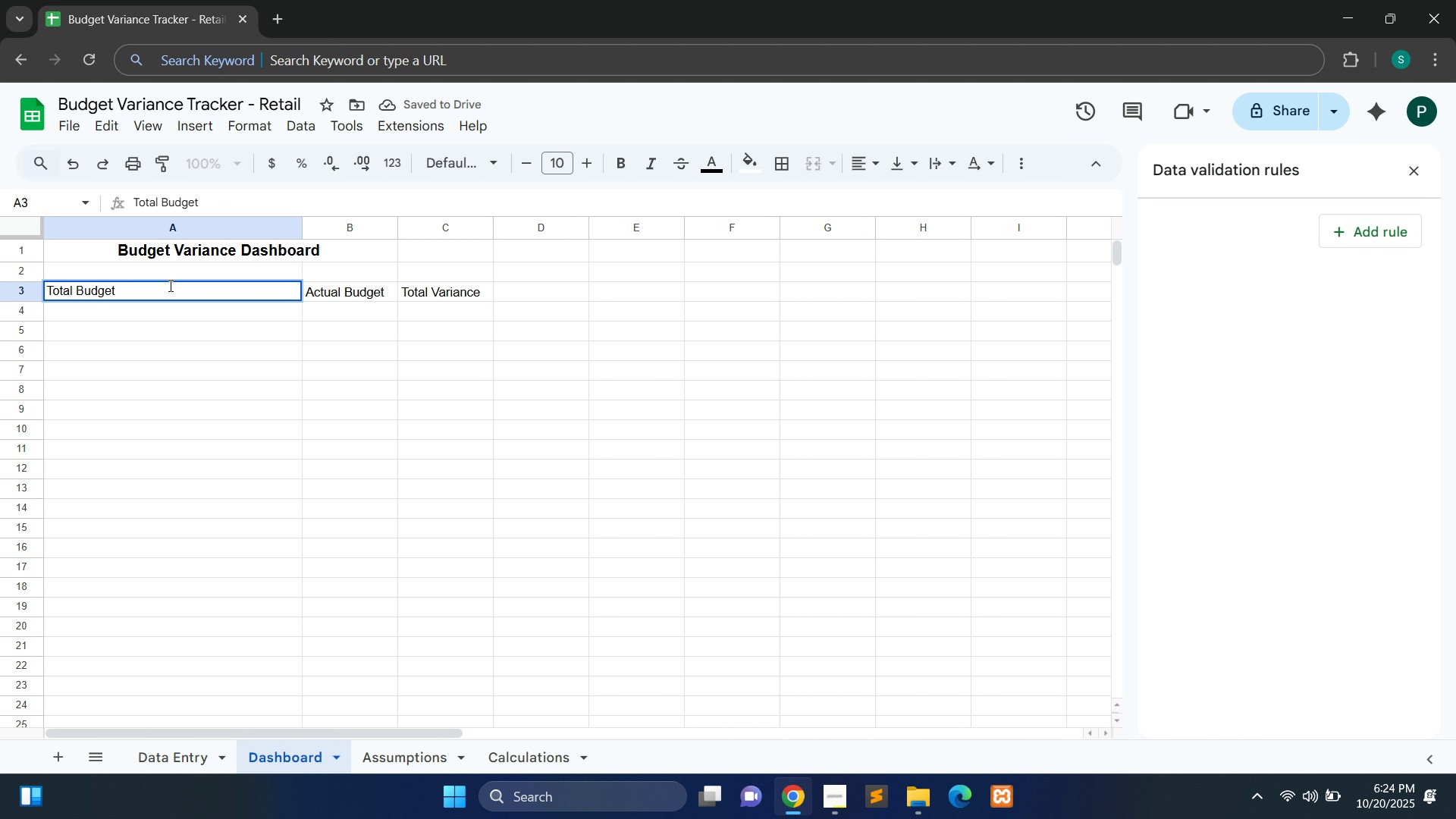 
key(Control+A)
 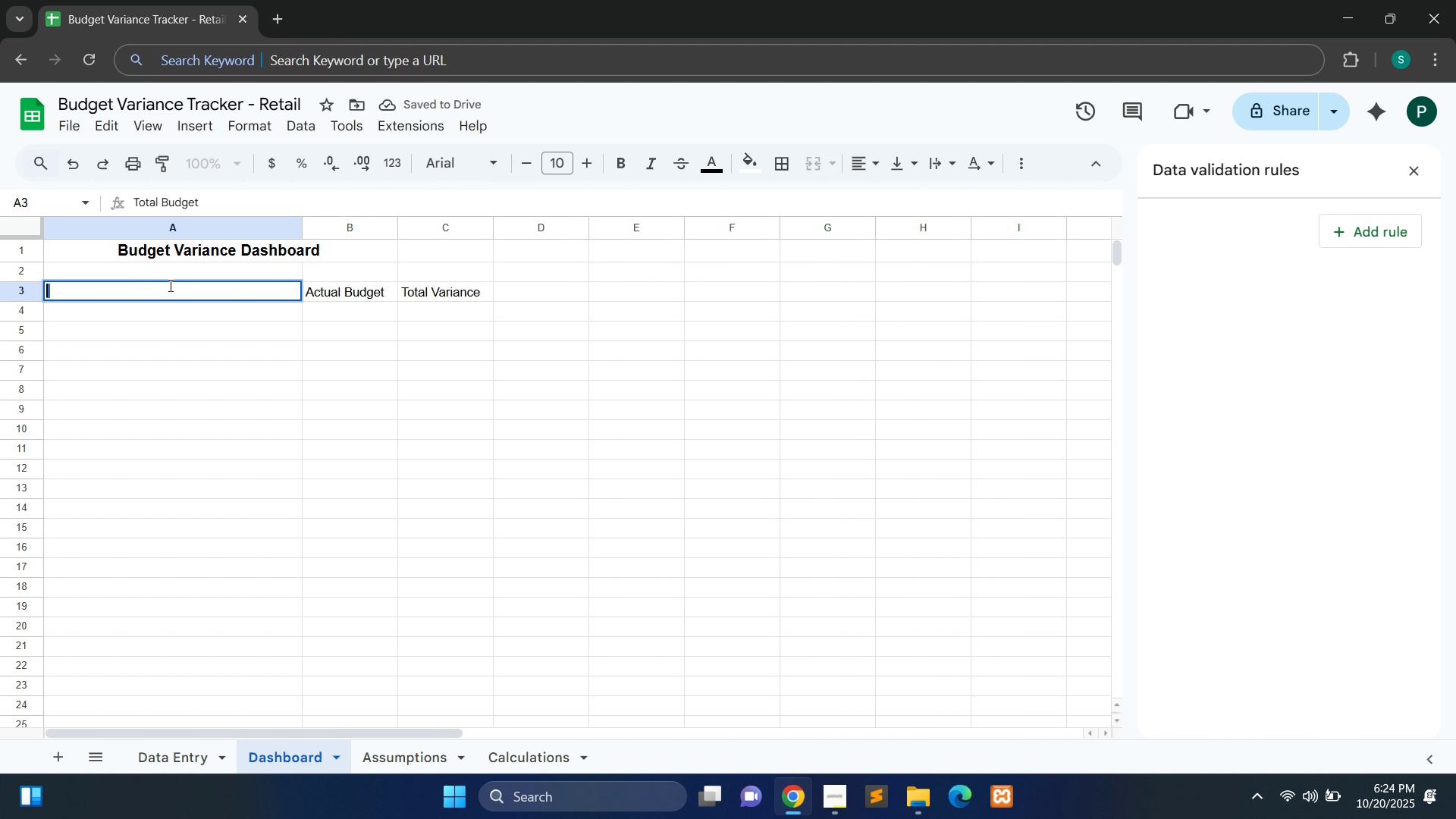 
key(Control+X)
 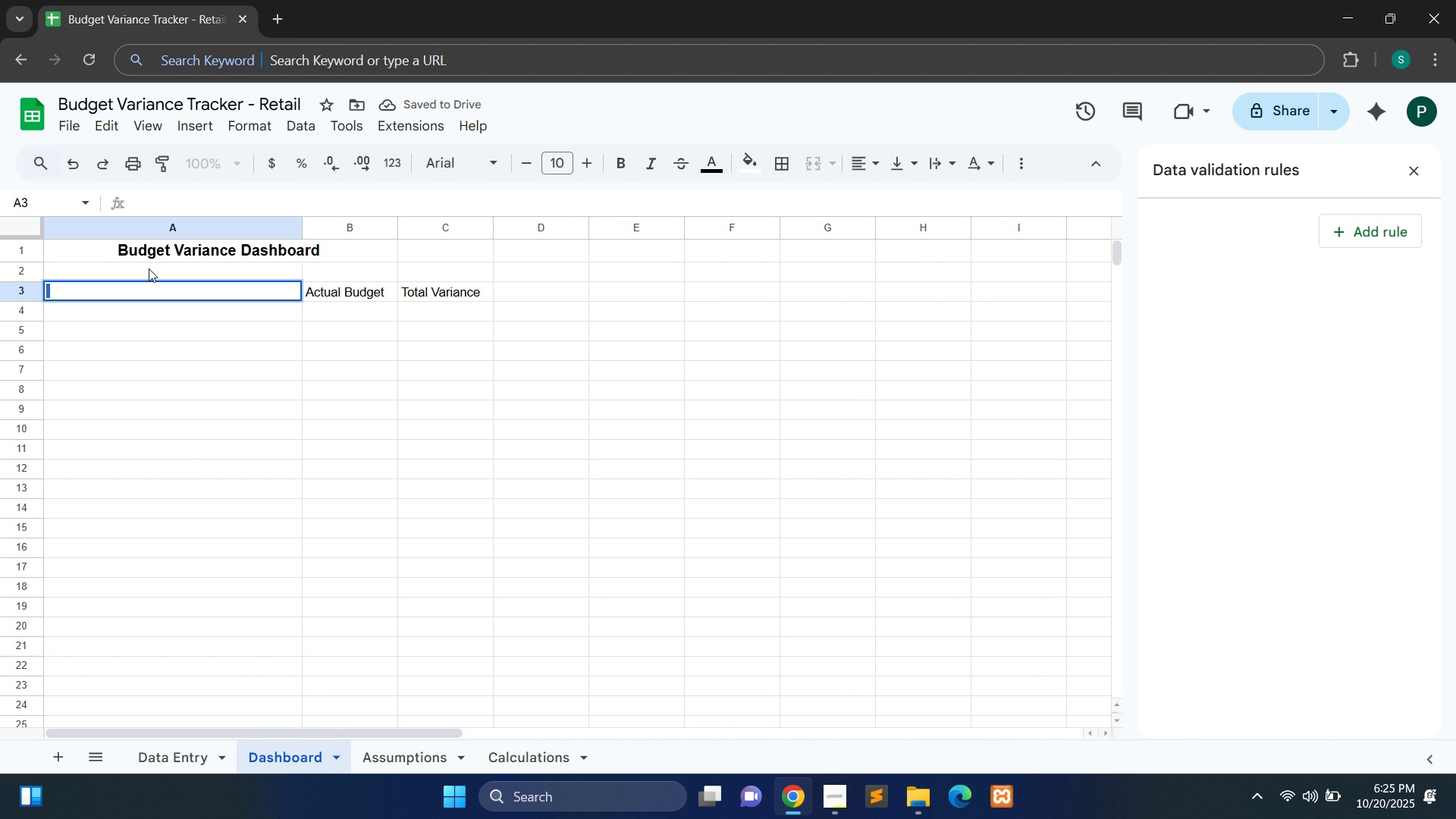 
double_click([149, 268])
 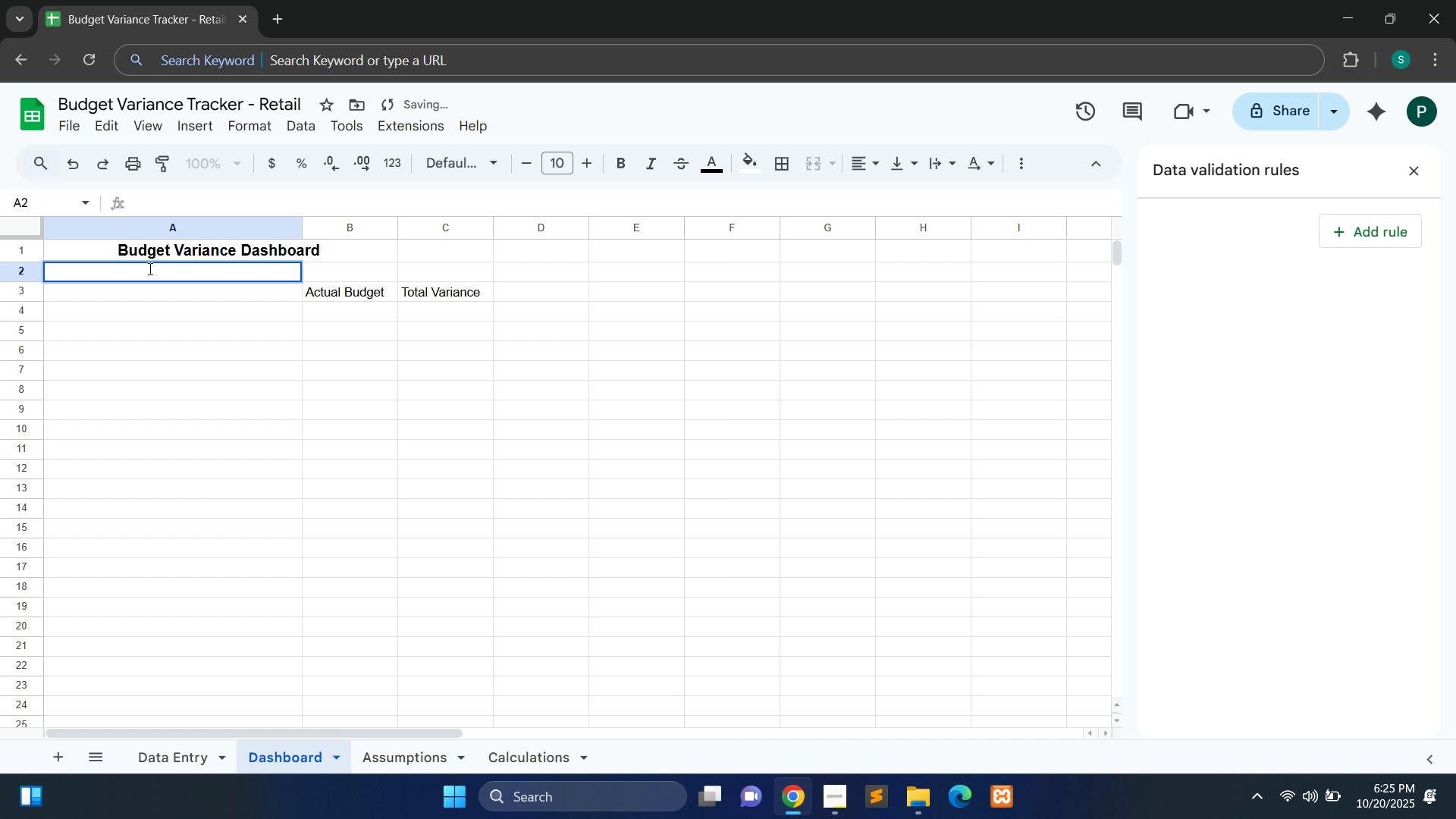 
key(Control+V)
 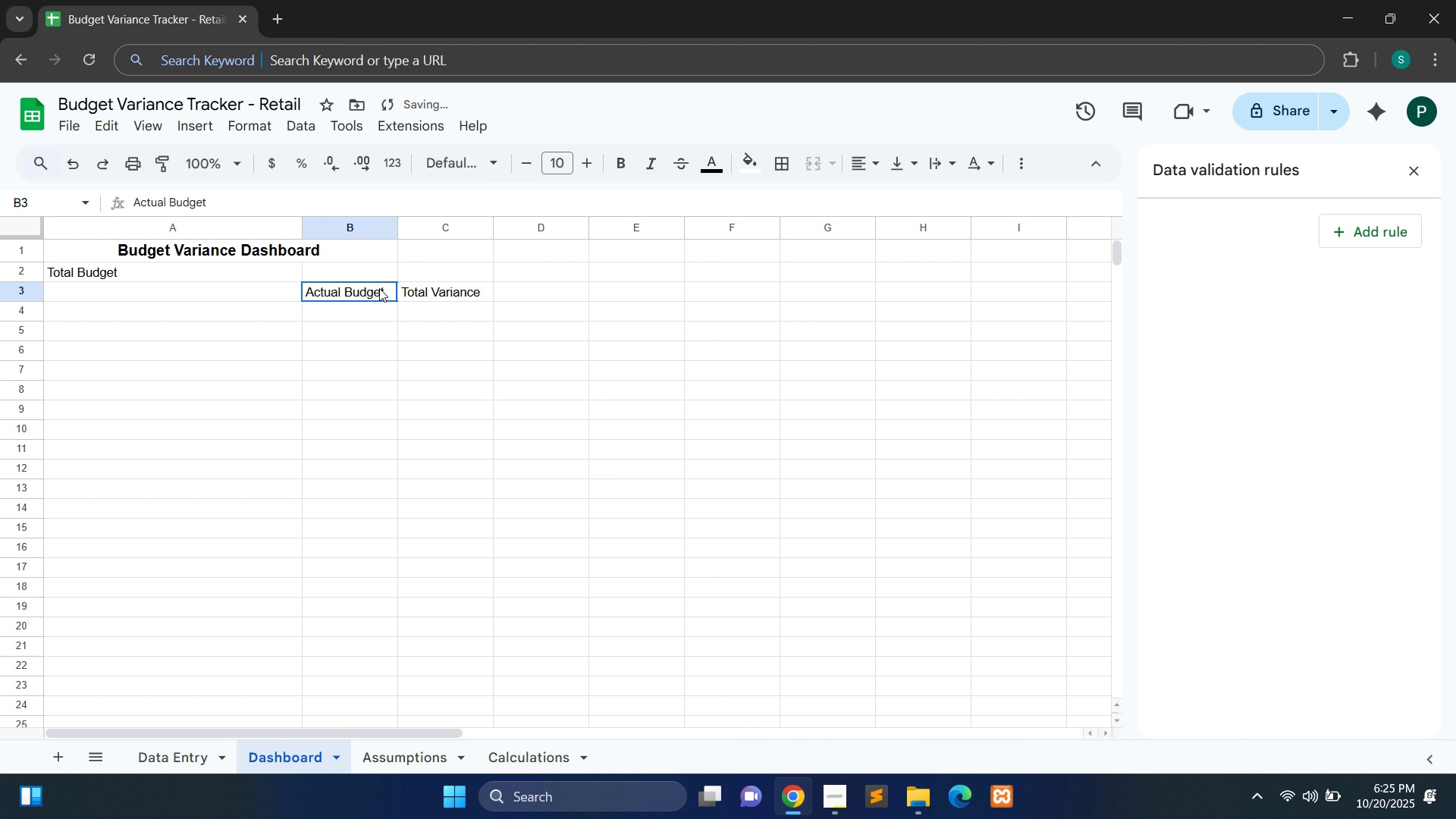 
double_click([379, 288])
 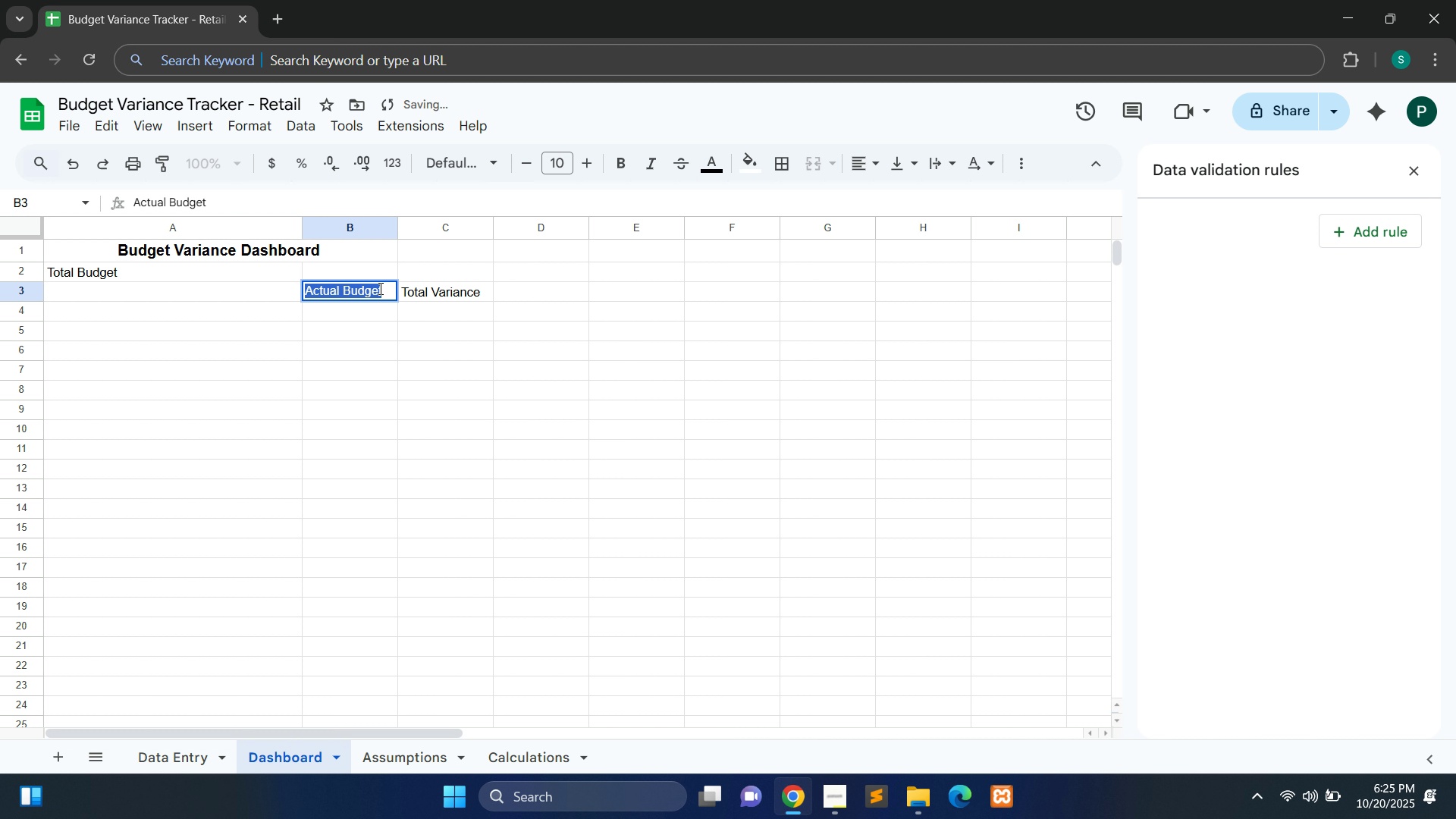 
triple_click([379, 288])
 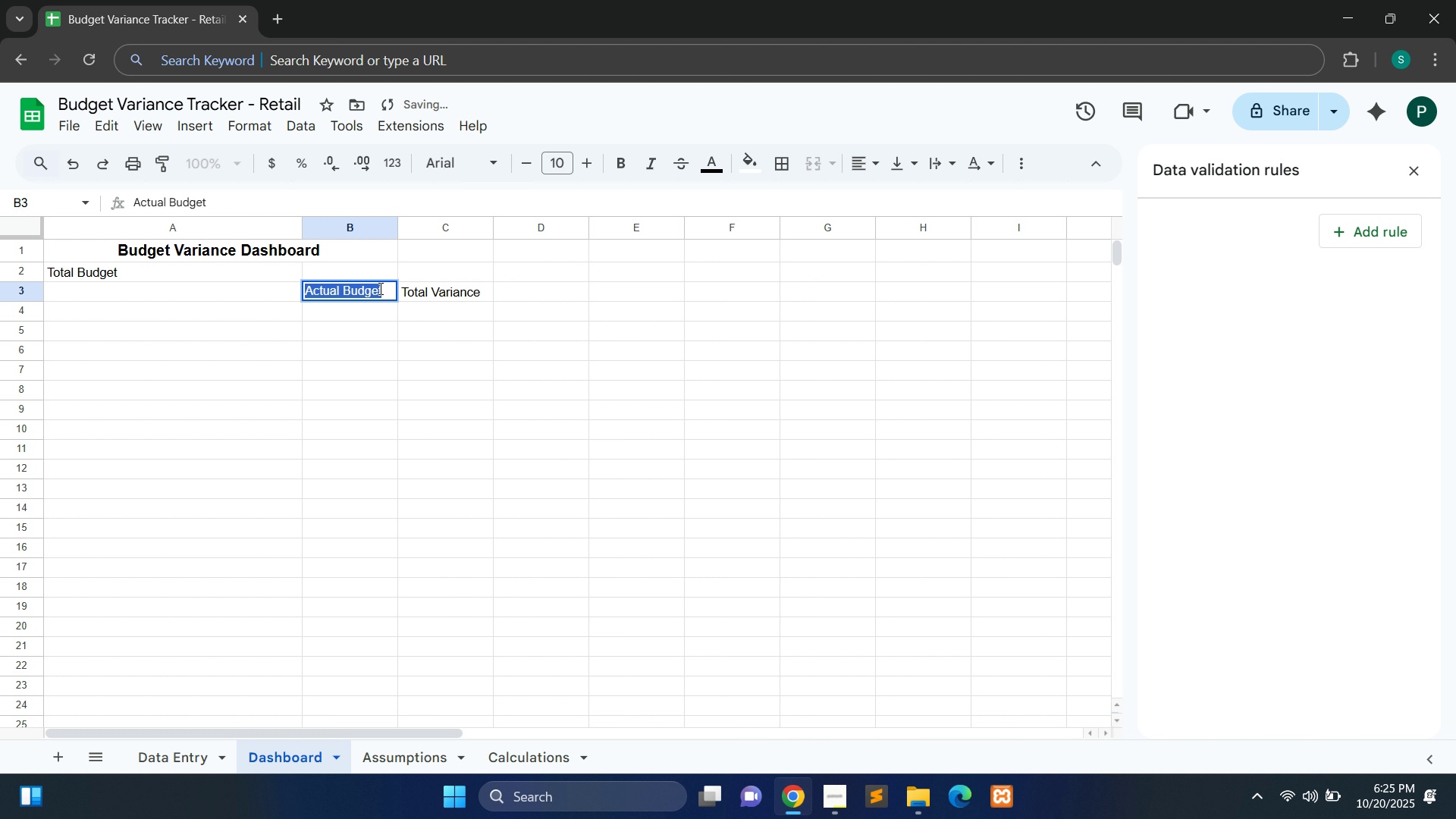 
key(Control+X)
 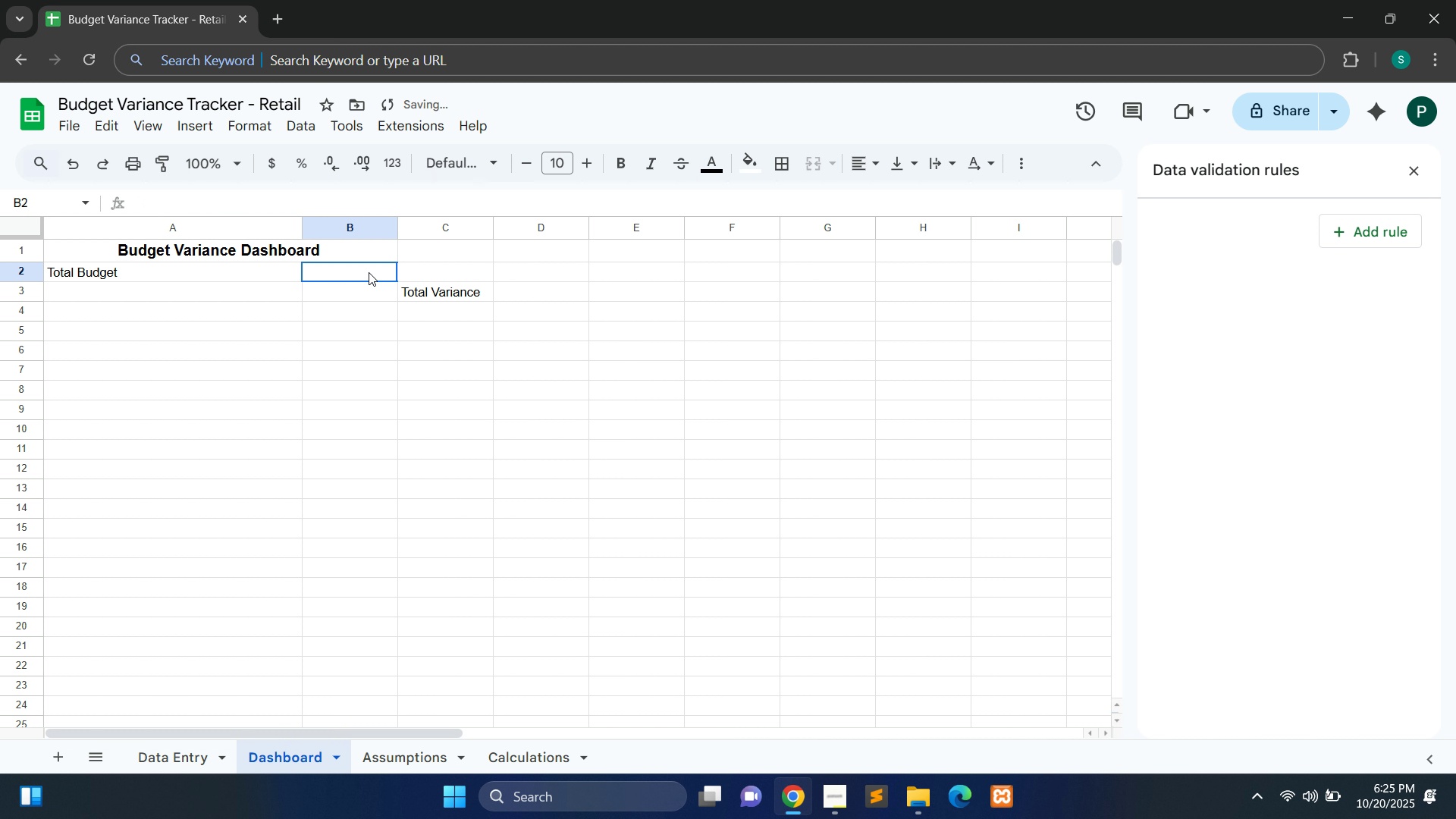 
double_click([369, 272])
 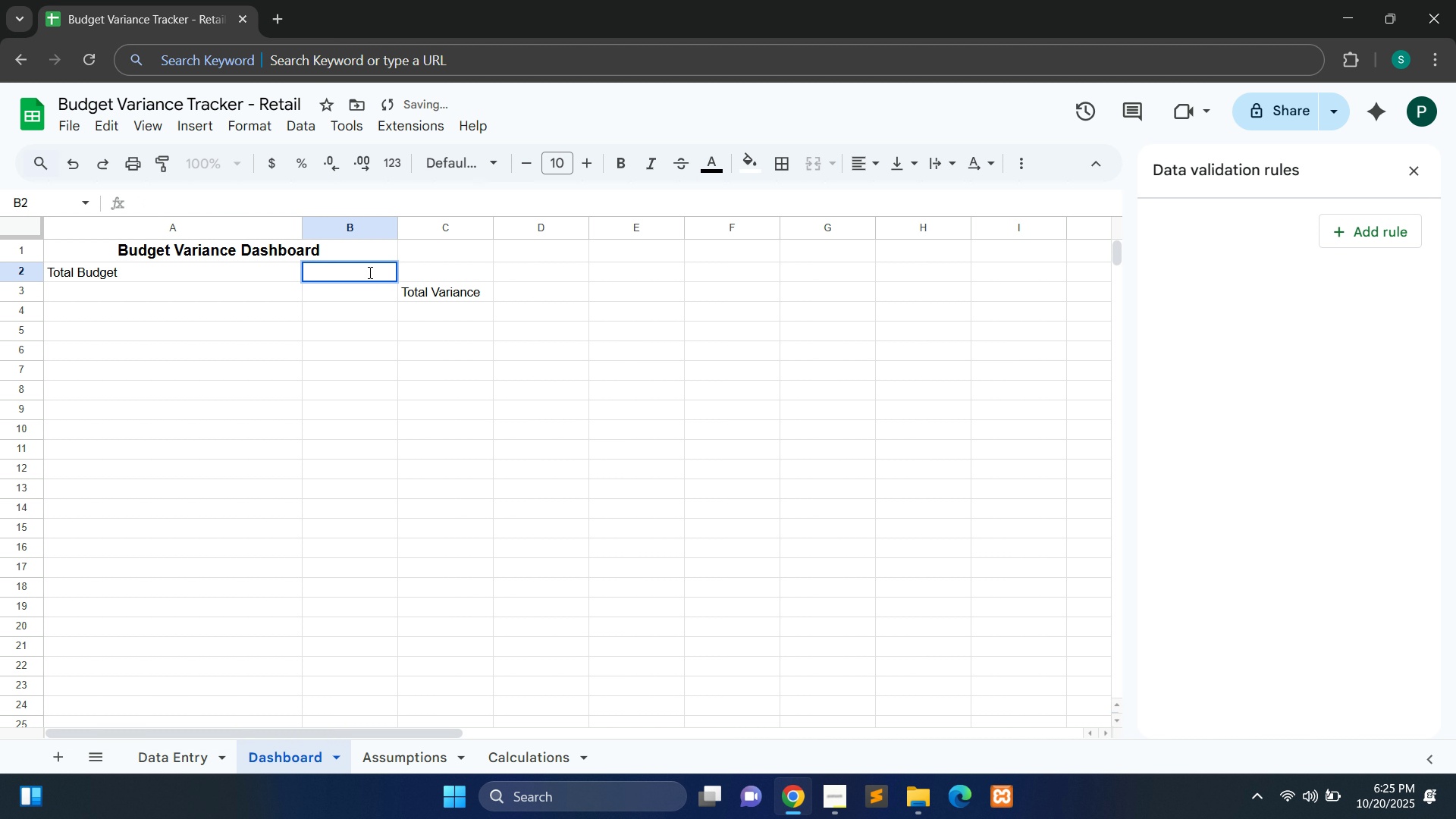 
key(Control+V)
 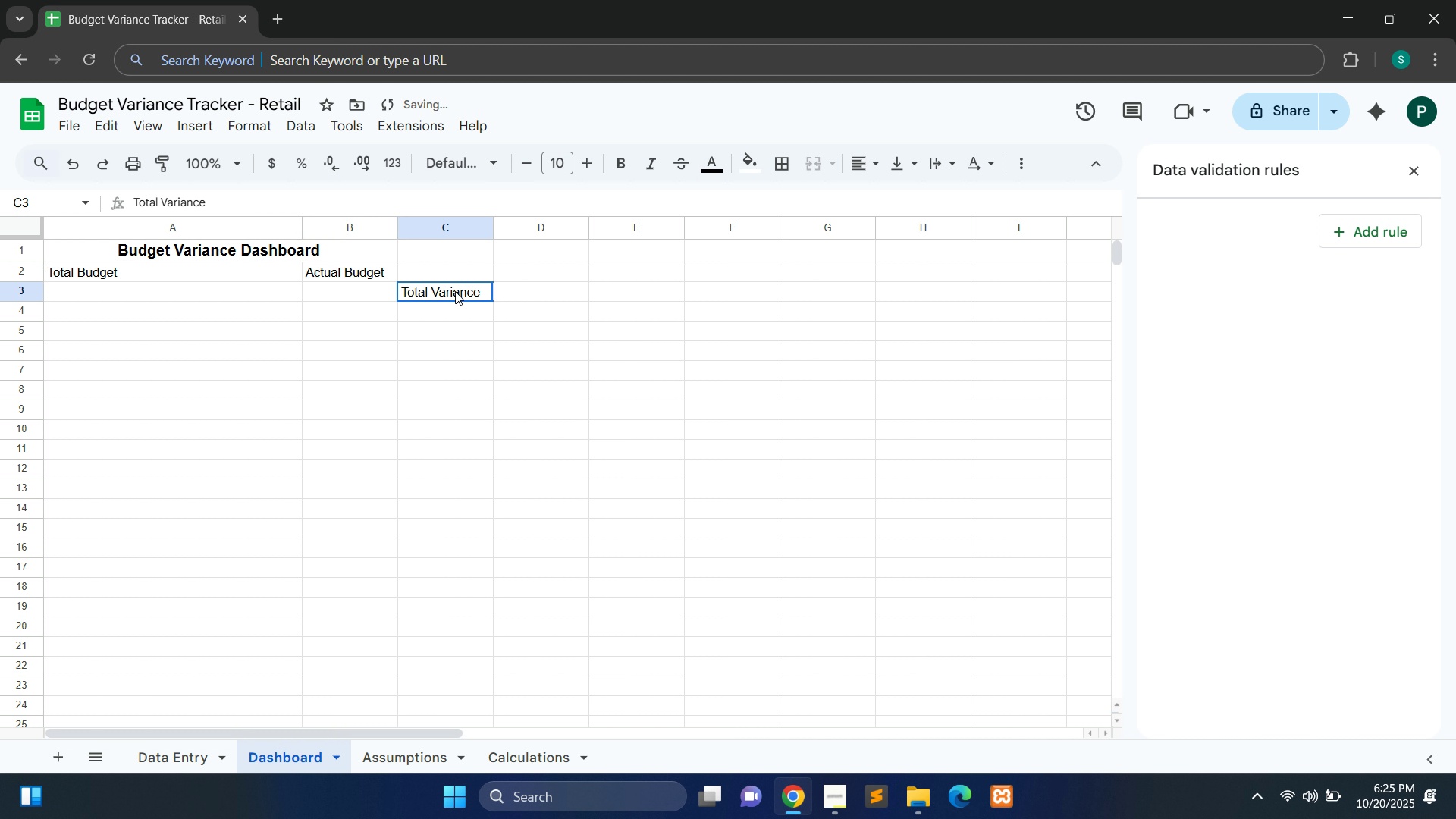 
double_click([455, 291])
 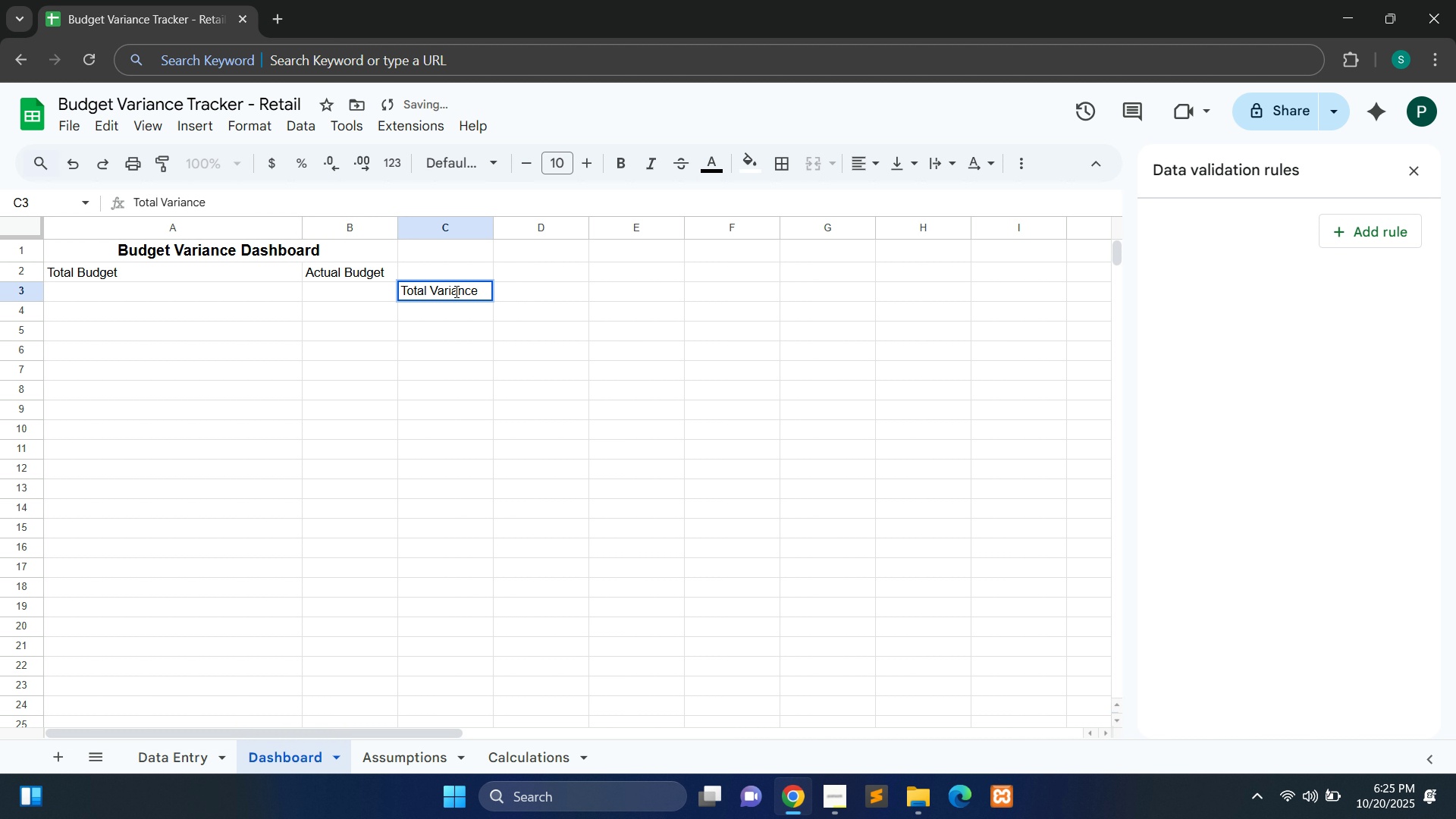 
key(Control+A)
 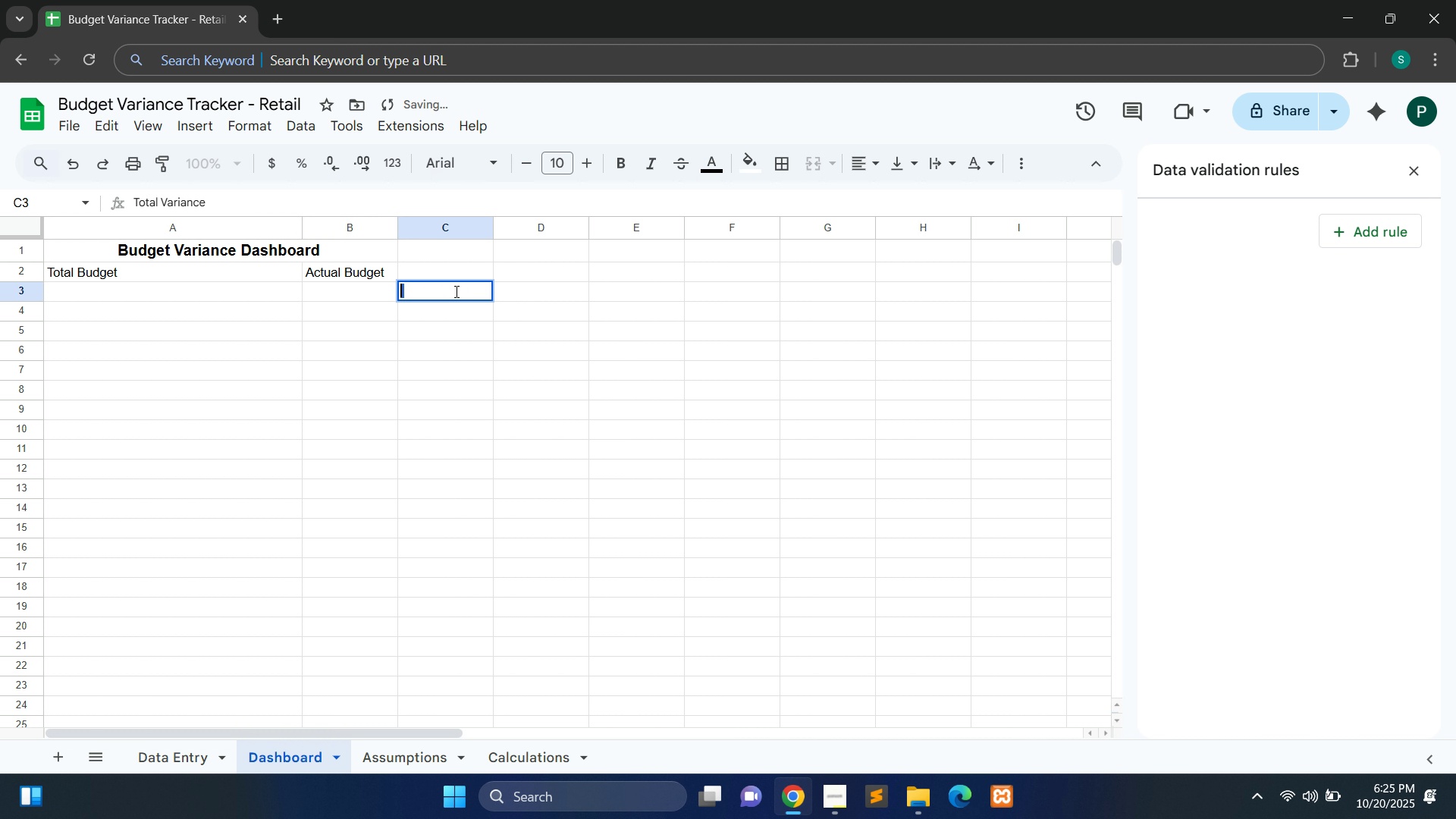 
key(Control+X)
 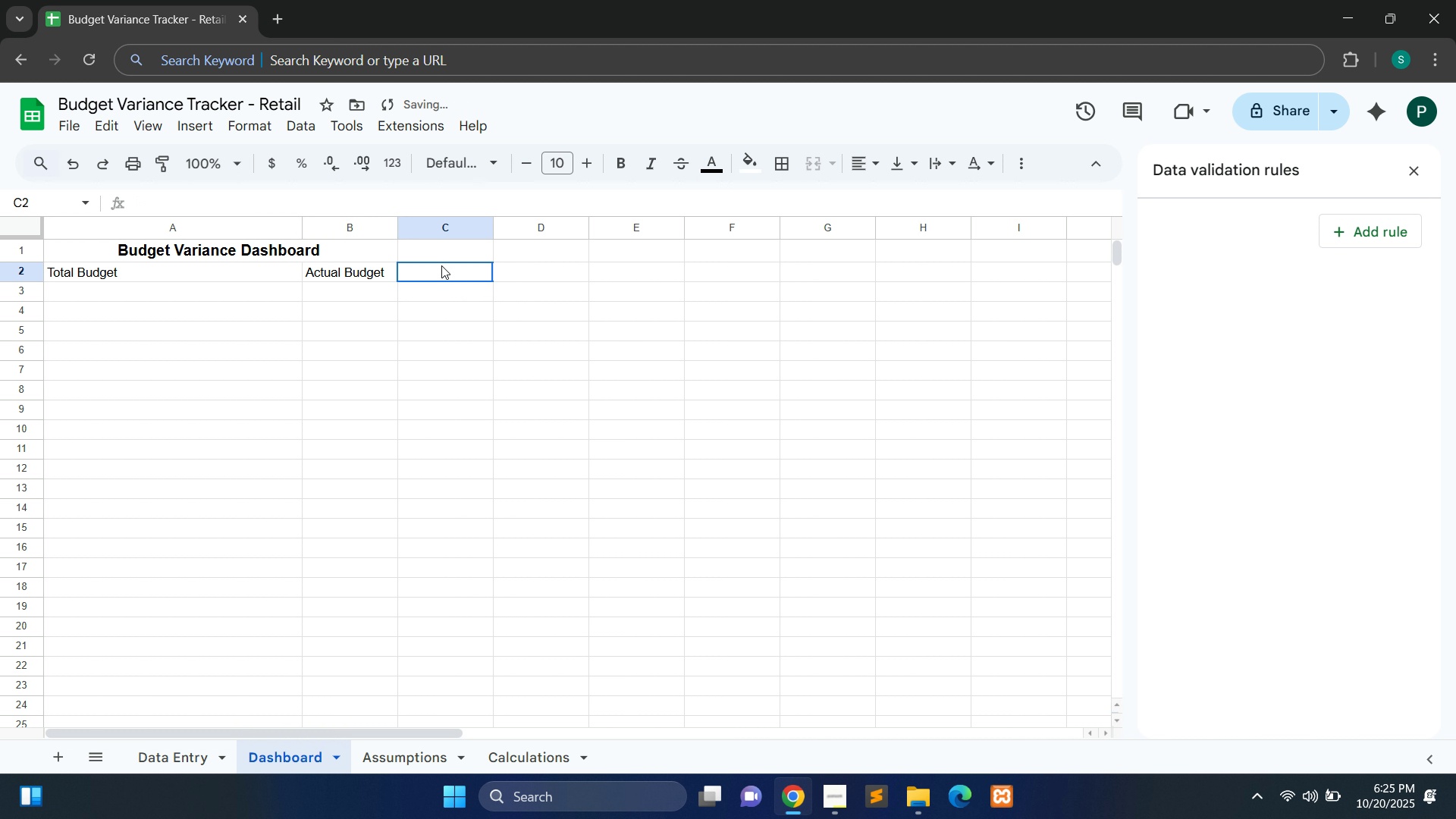 
double_click([441, 265])
 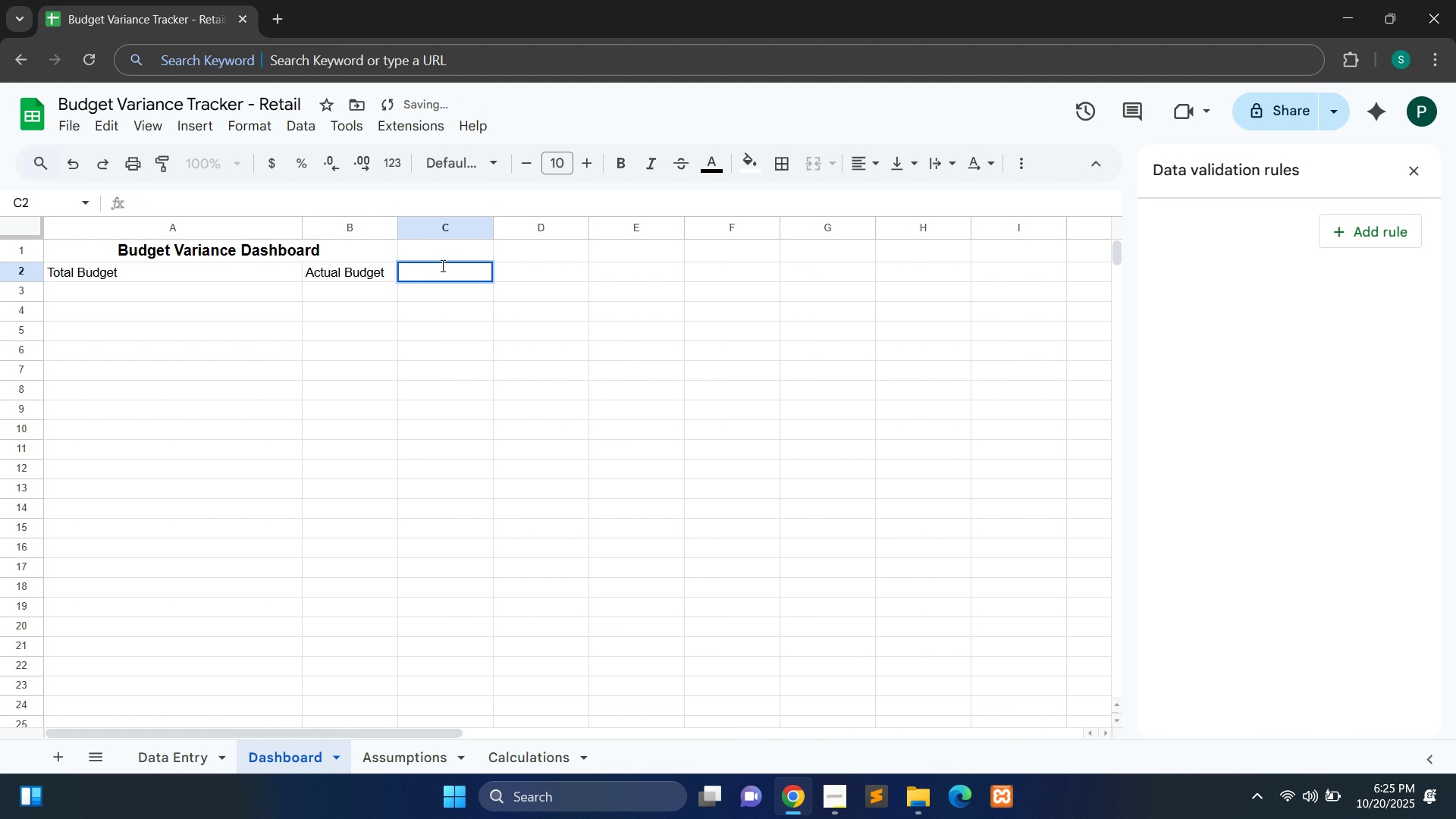 
key(Control+V)
 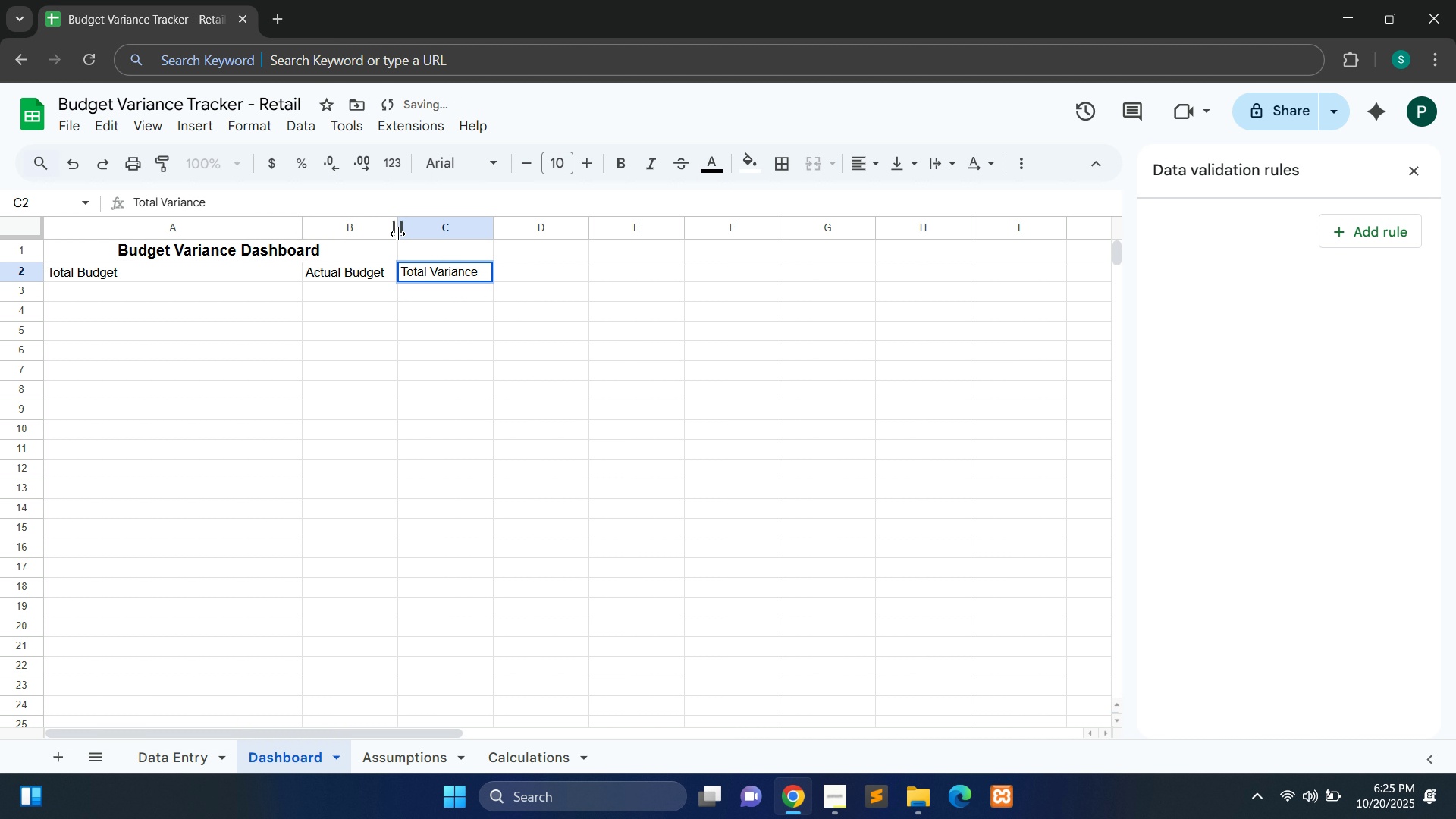 
left_click_drag(start_coordinate=[397, 234], to_coordinate=[485, 237])
 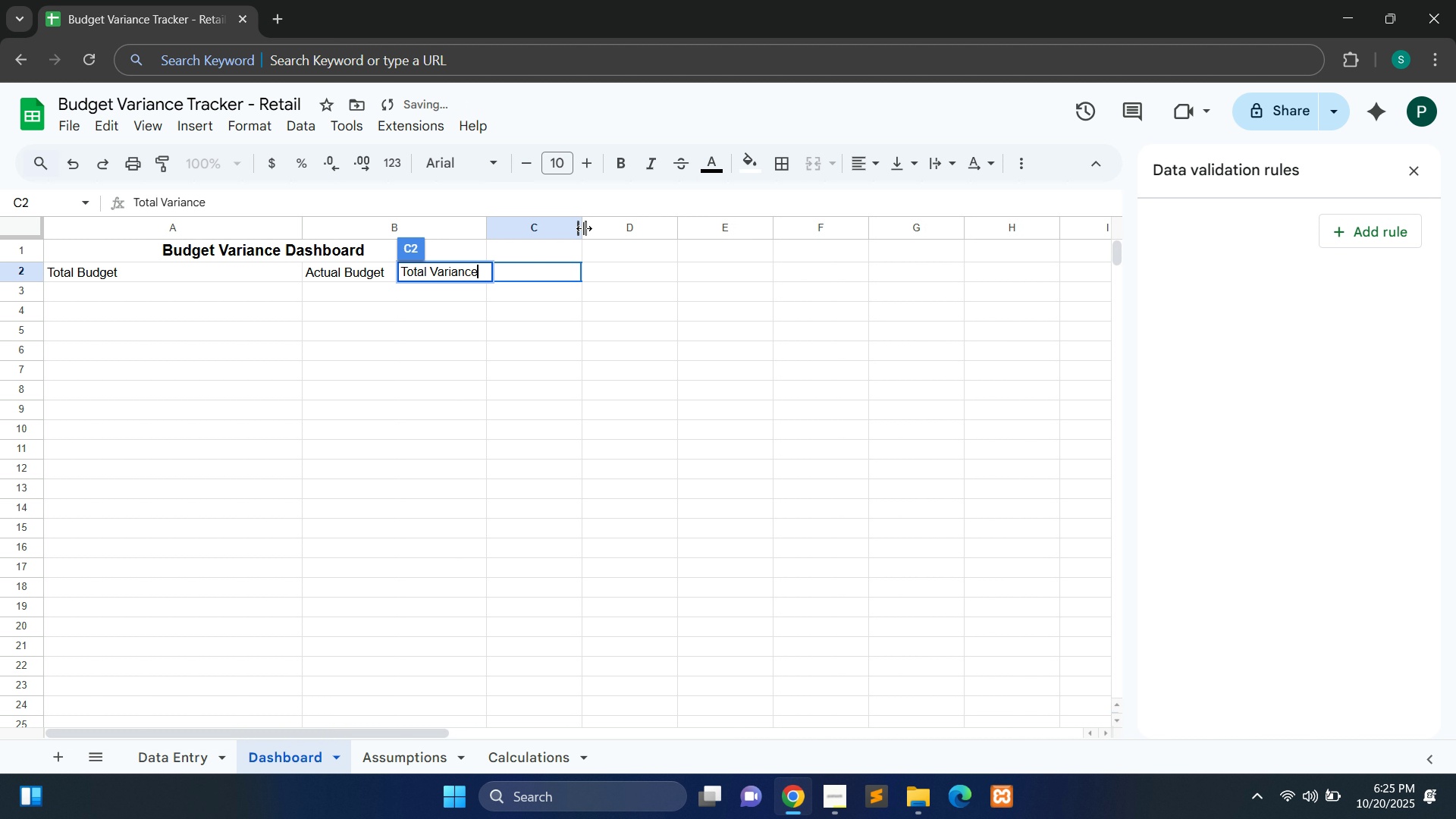 
left_click_drag(start_coordinate=[584, 228], to_coordinate=[632, 228])
 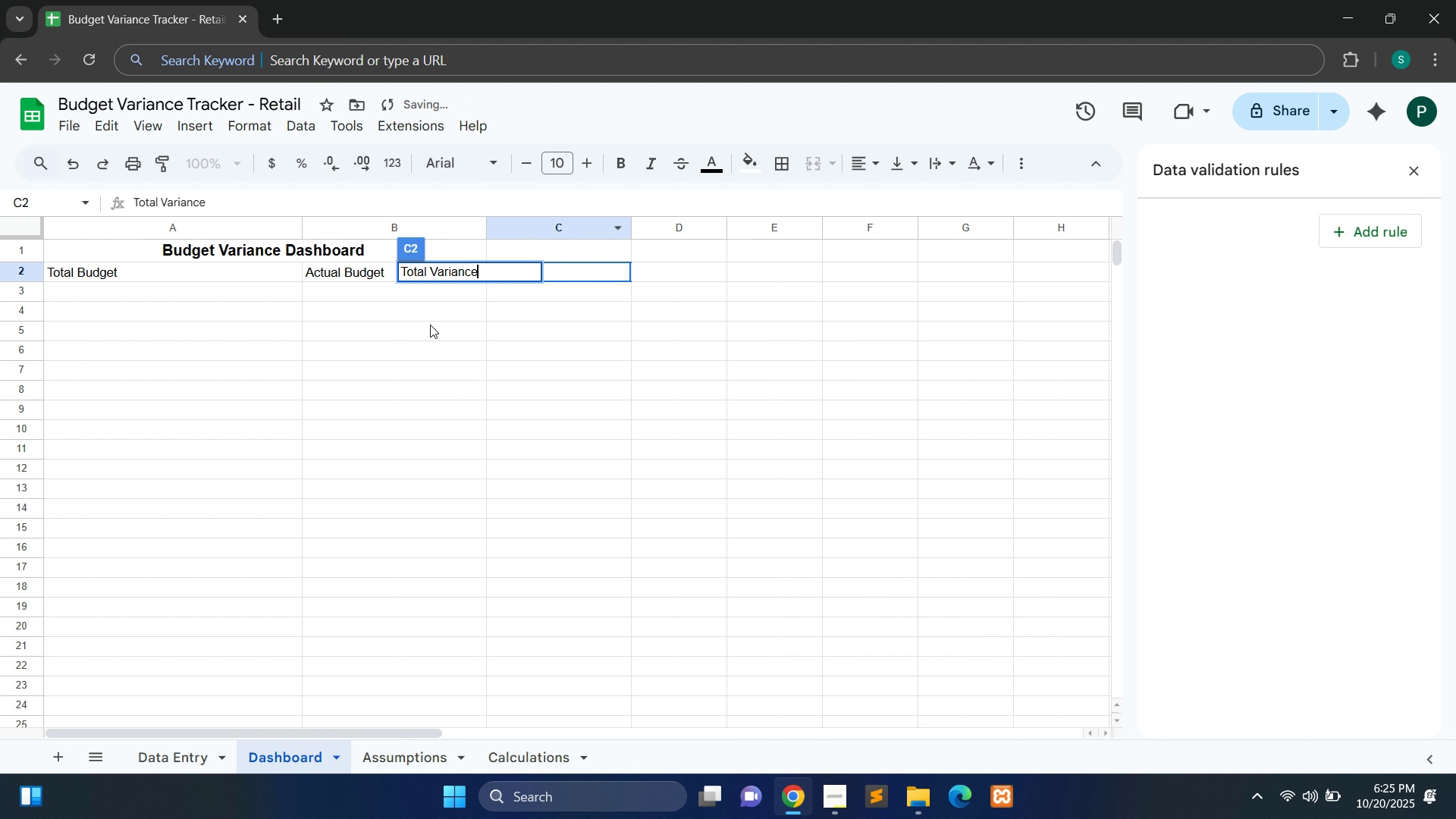 
left_click([430, 325])
 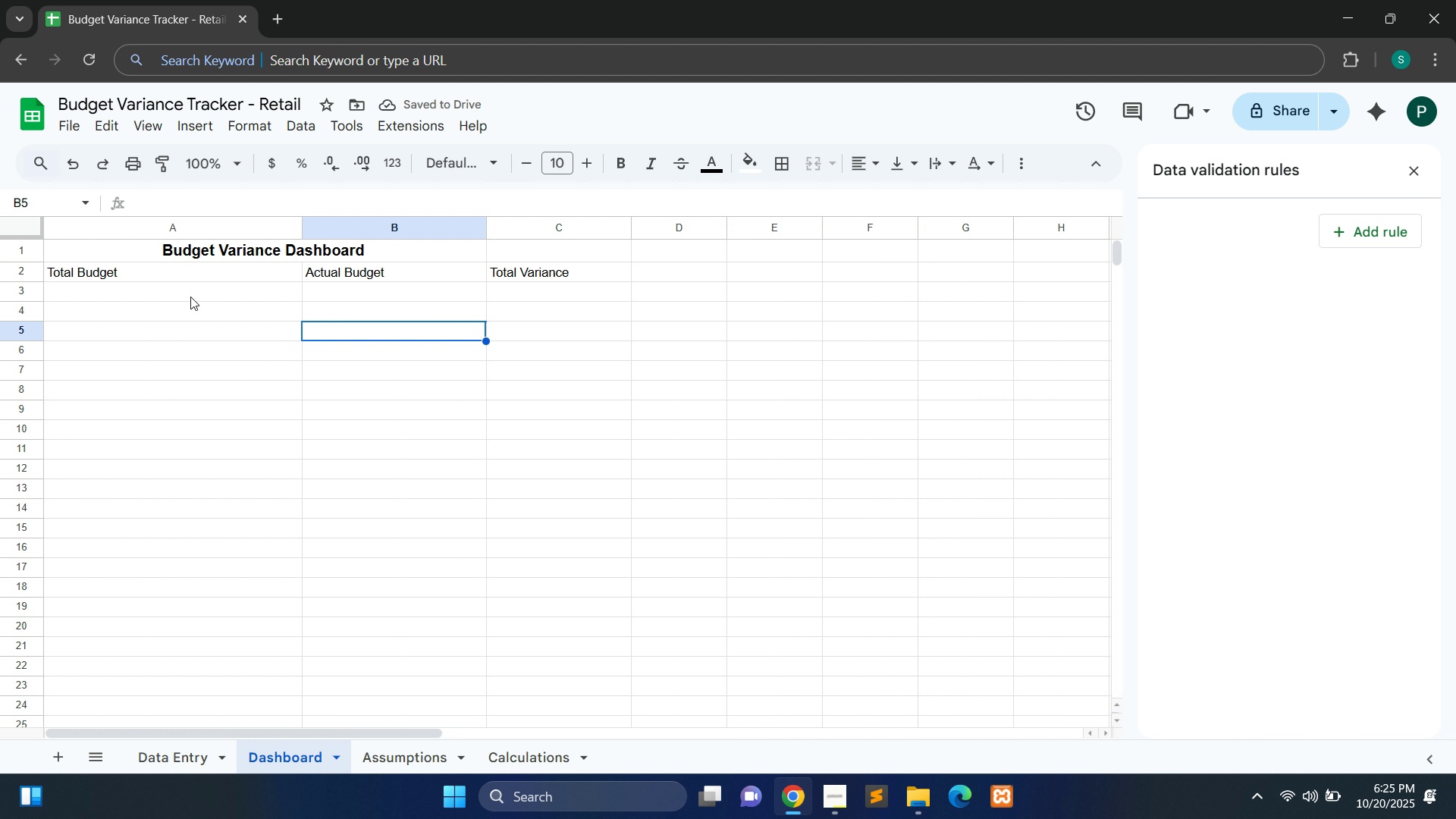 
left_click([183, 284])
 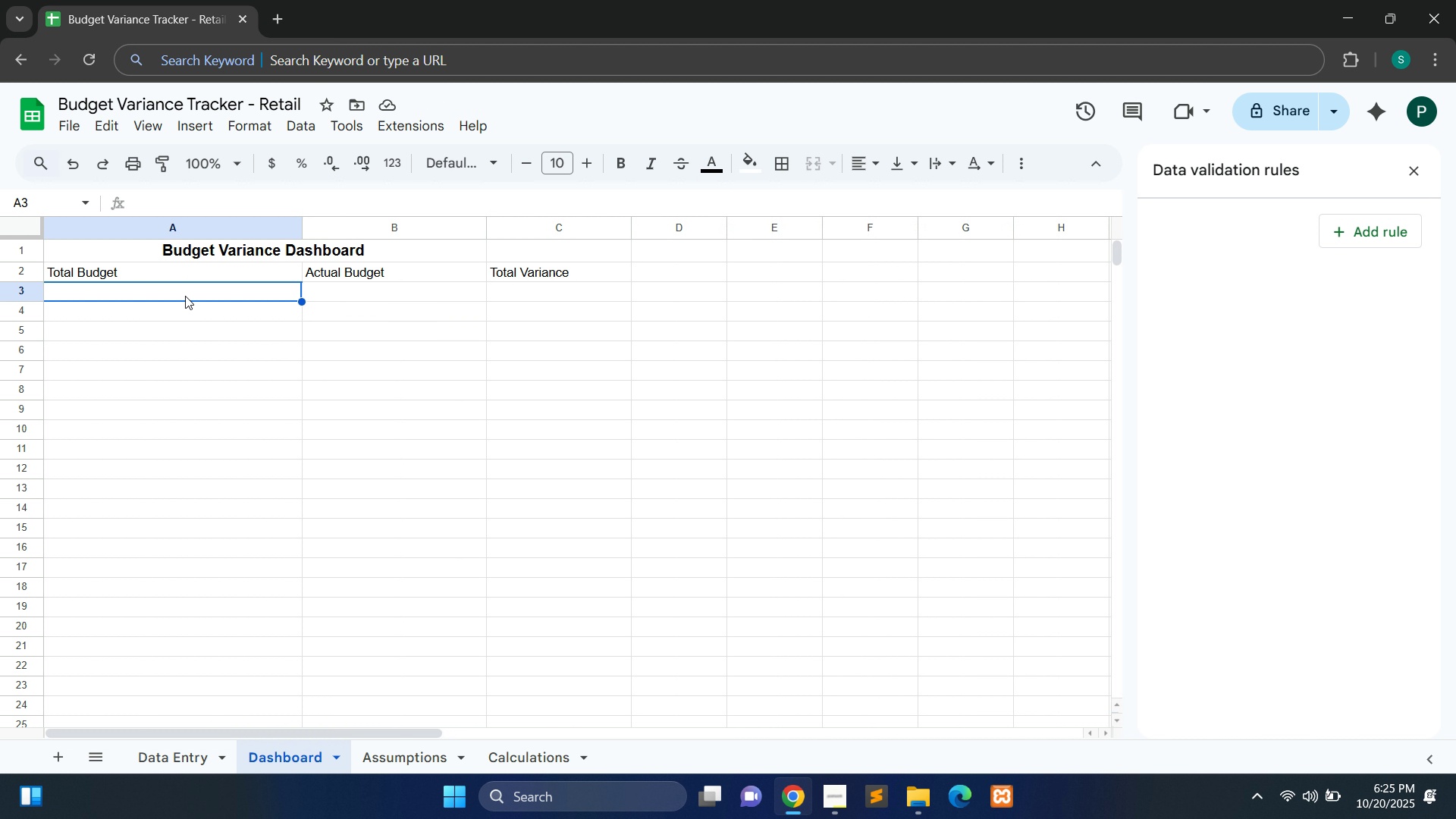 
double_click([185, 296])
 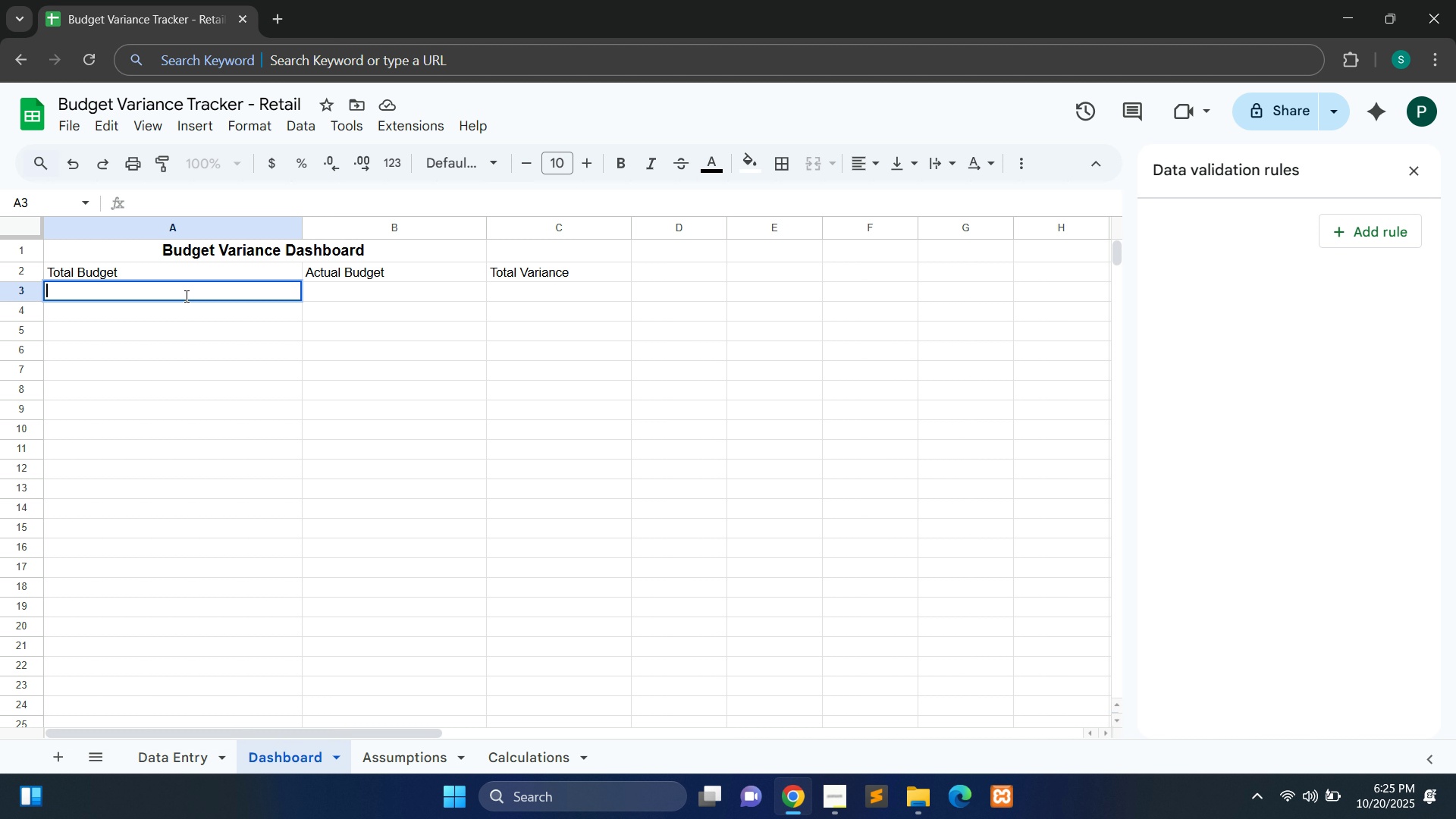 
wait(7.02)
 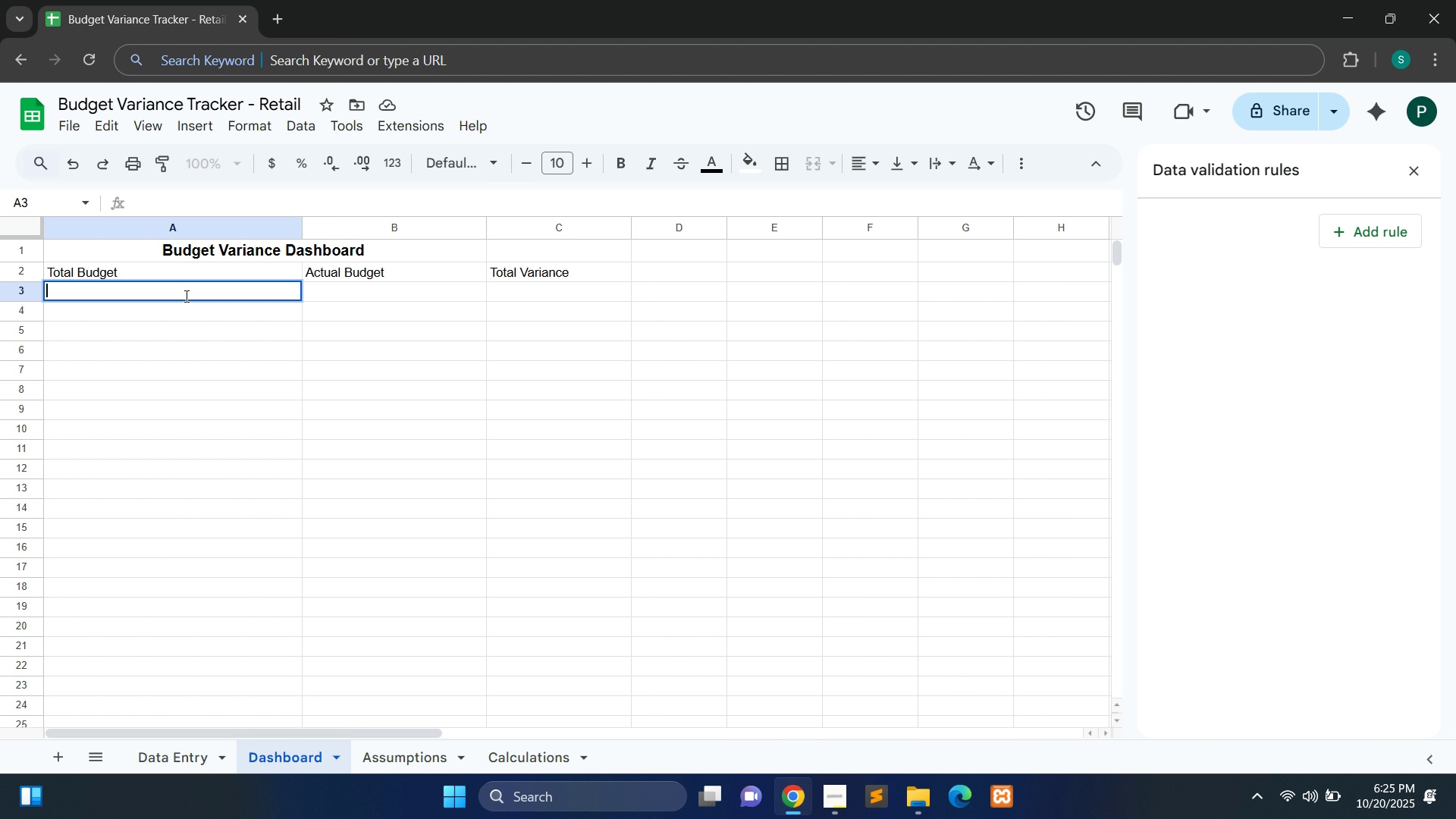 
hold_key(key=ControlLeft, duration=0.96)
 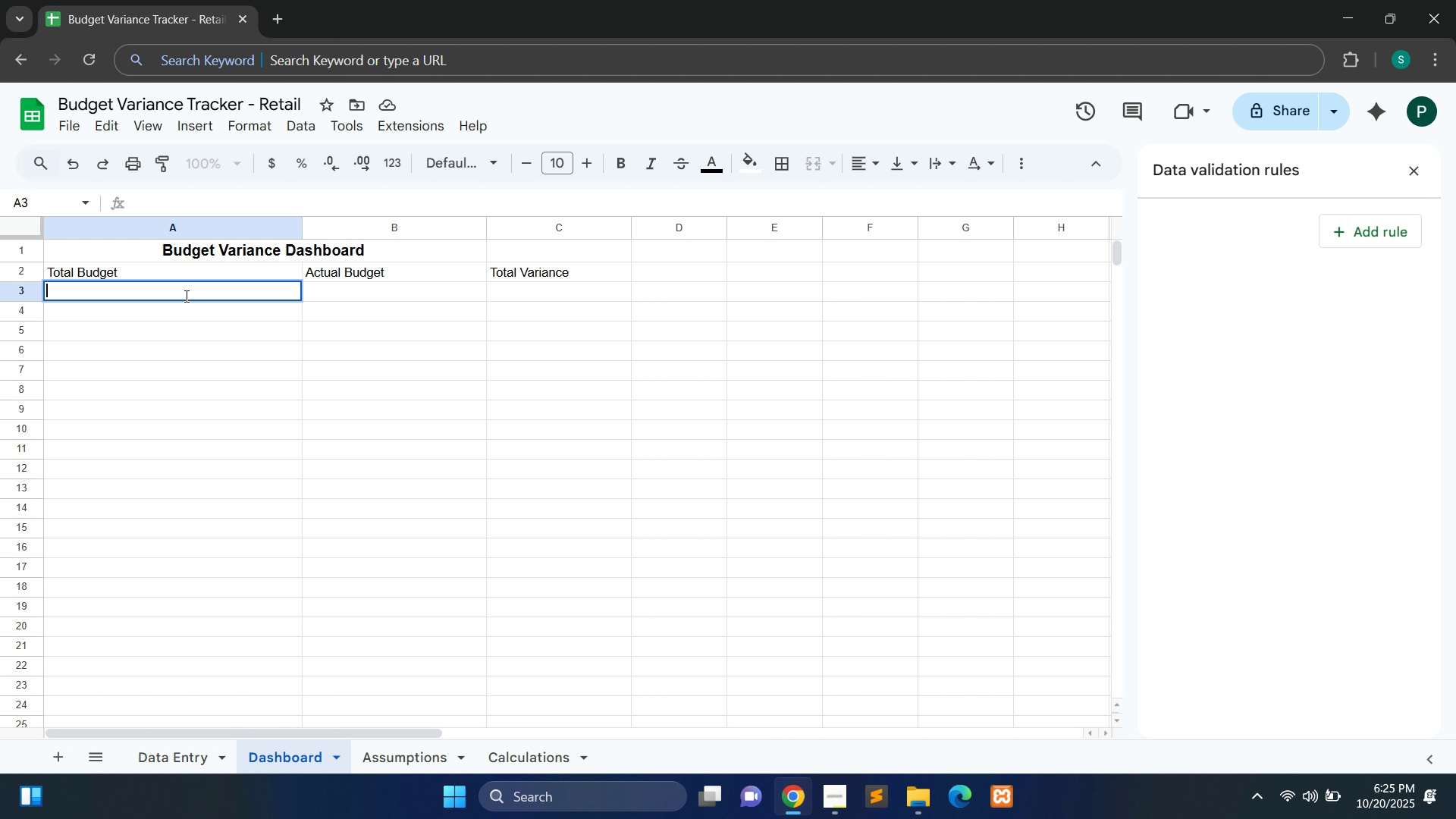 
key(Shift+T)
 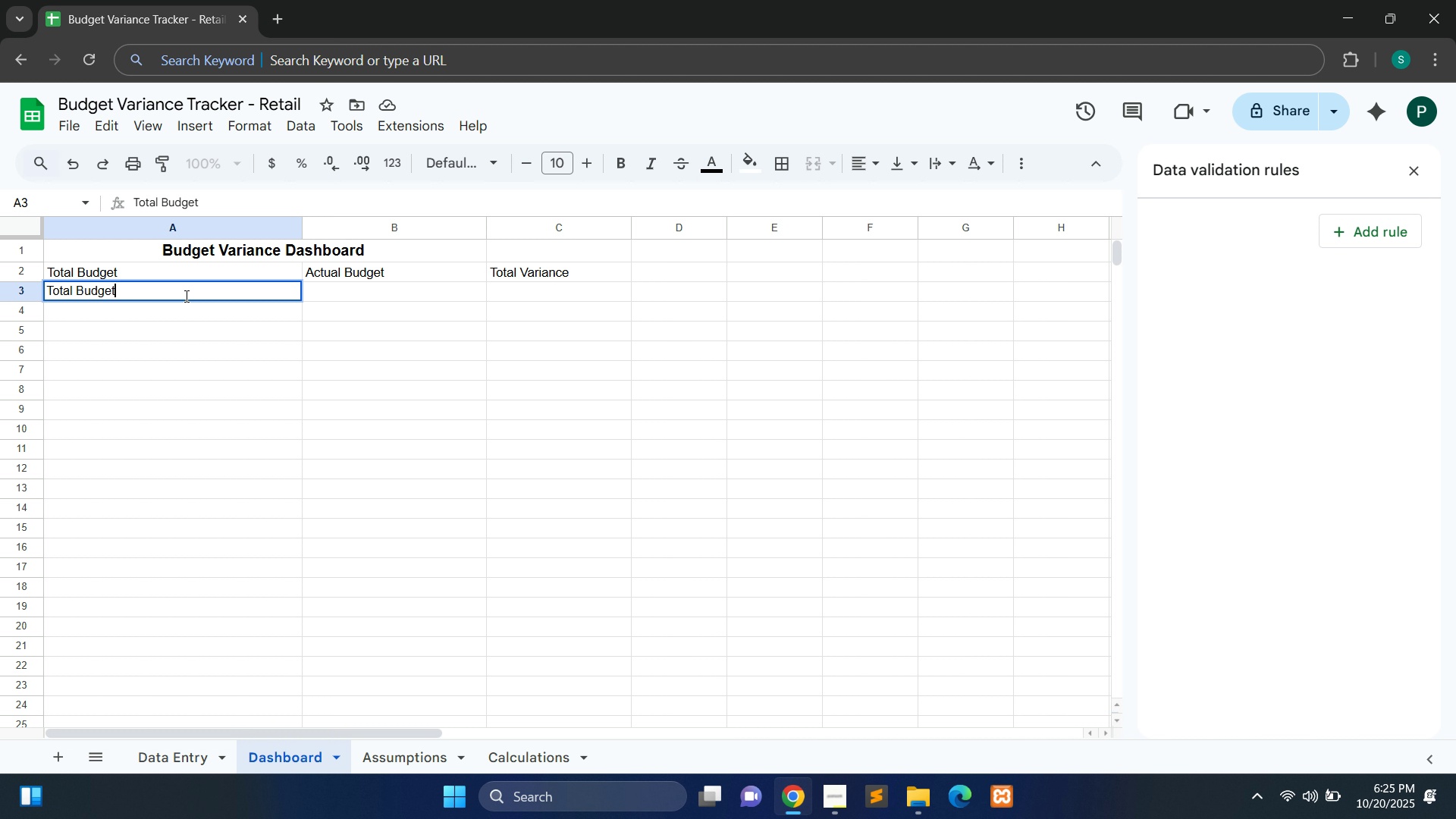 
key(ArrowRight)
 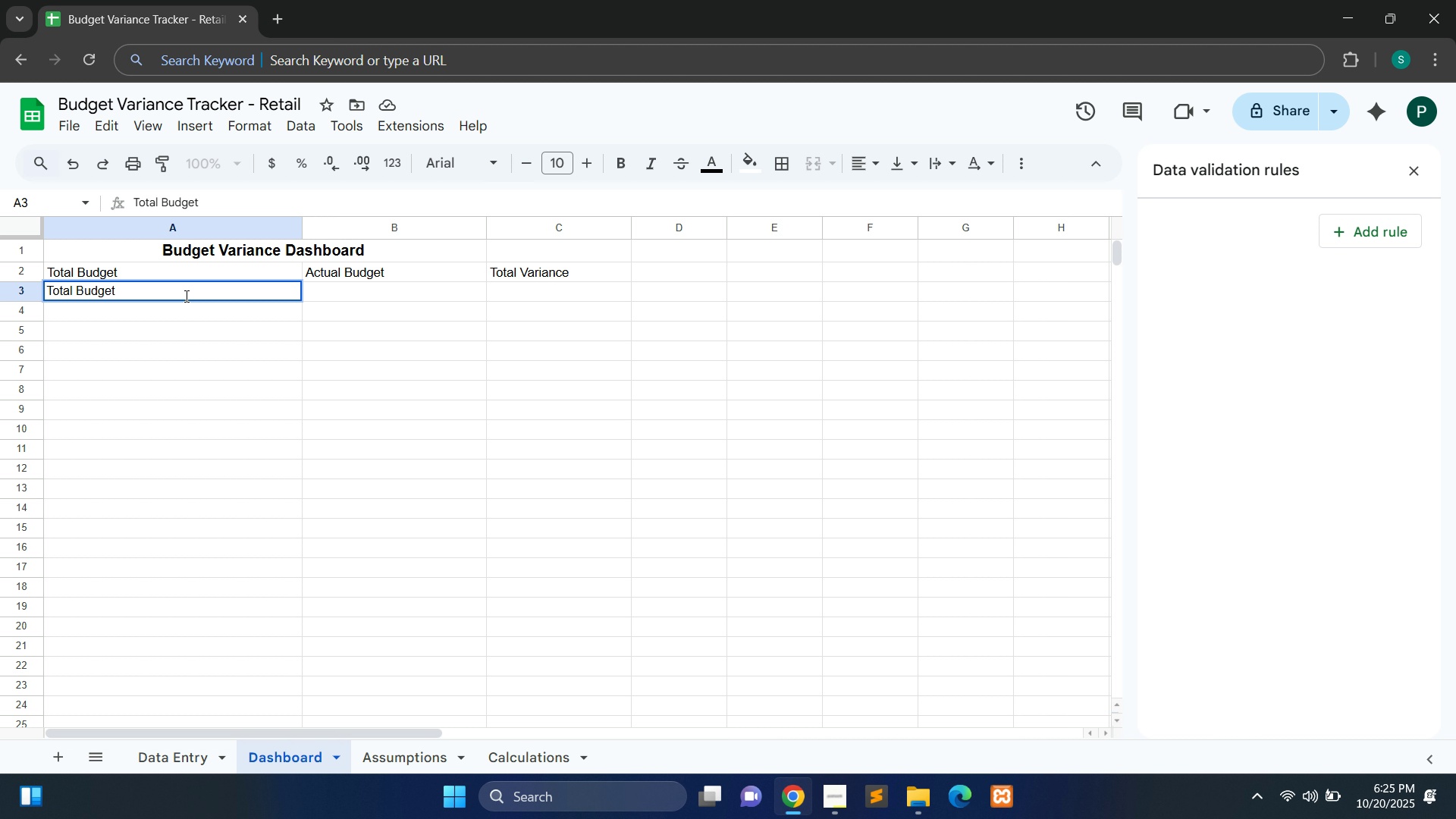 
type( (Selected))
 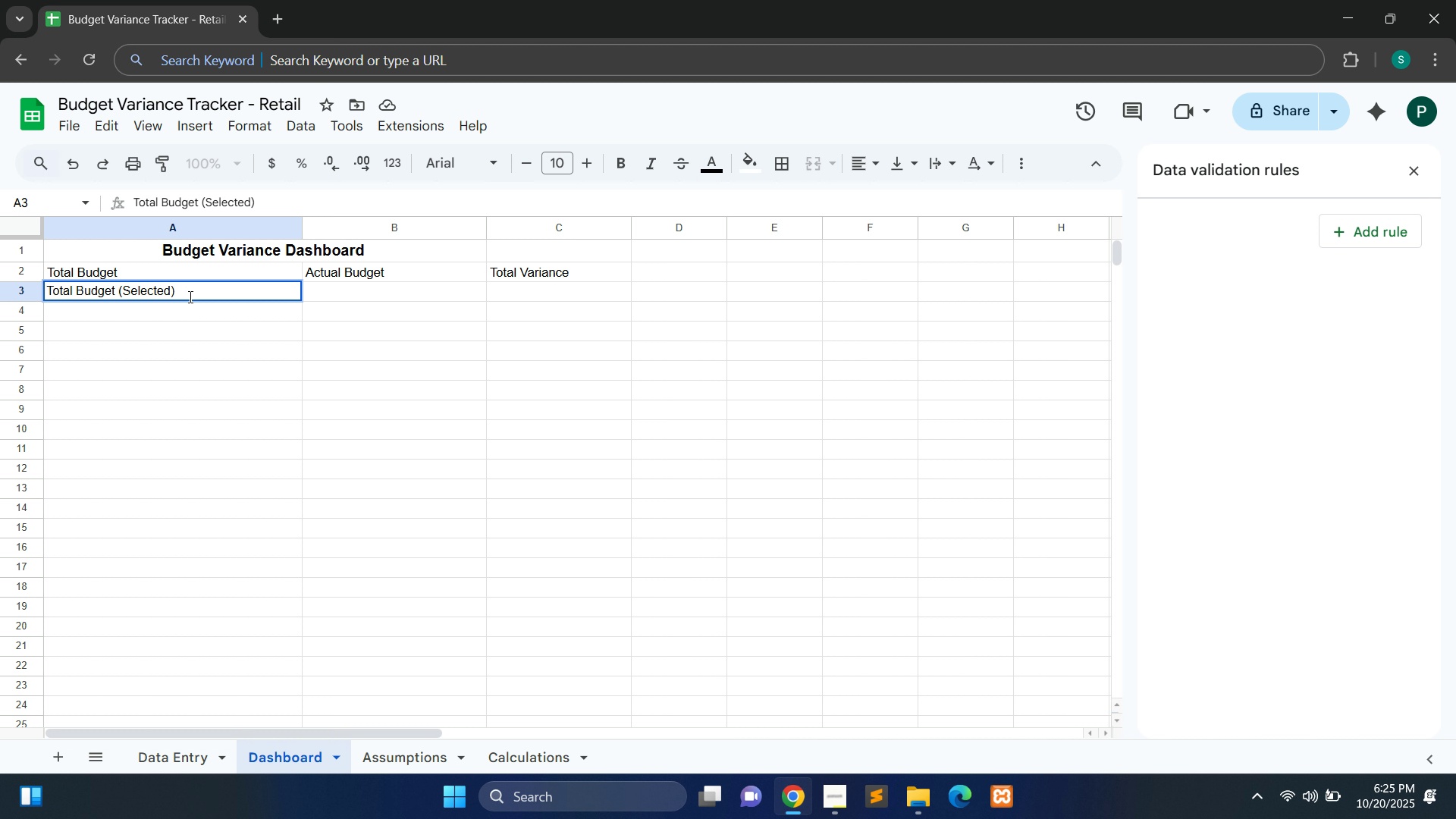 
double_click([320, 298])
 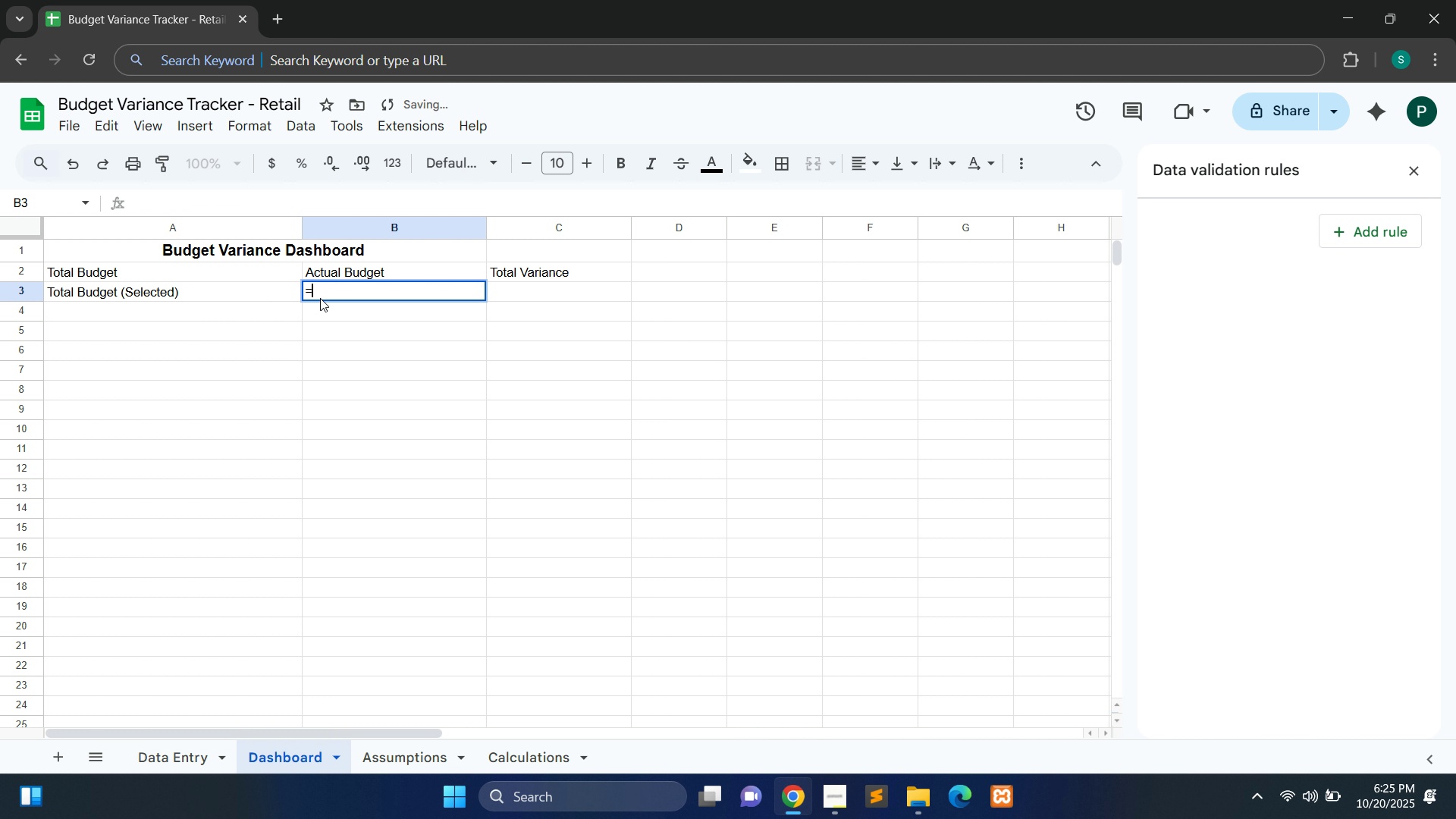 
type(=SUM('Calculations'!B:B))
 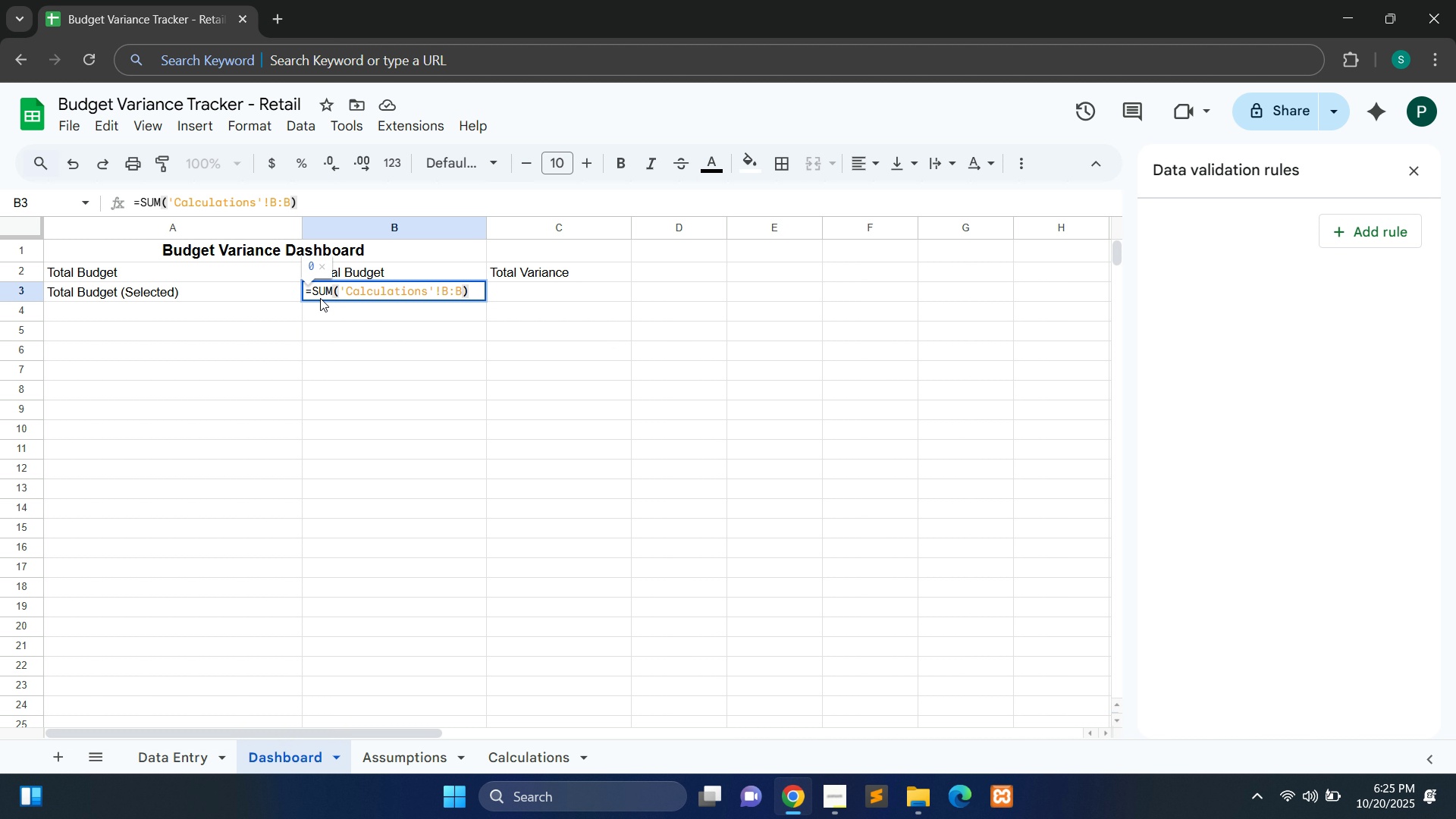 
key(Control+A)
 